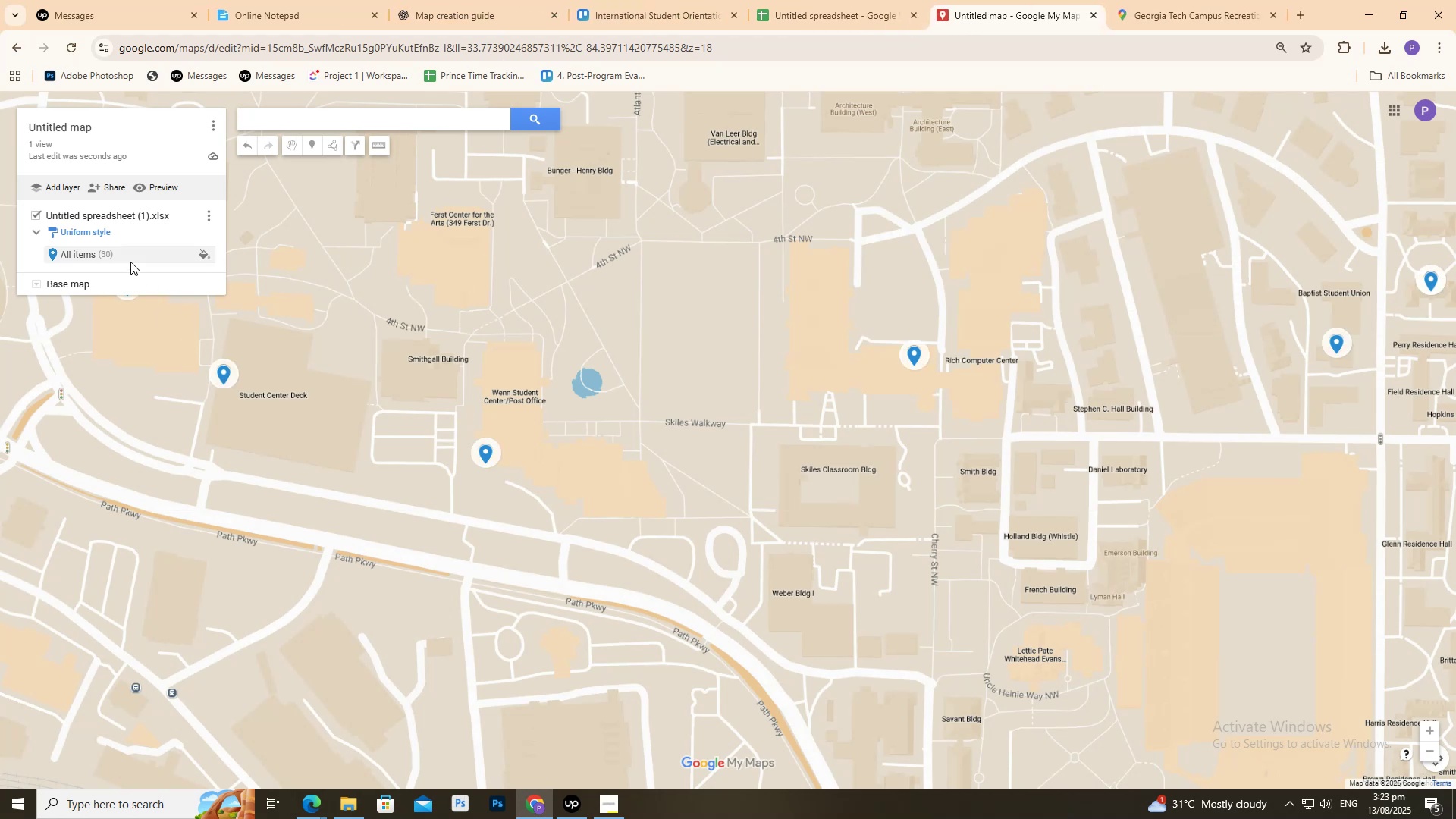 
wait(6.04)
 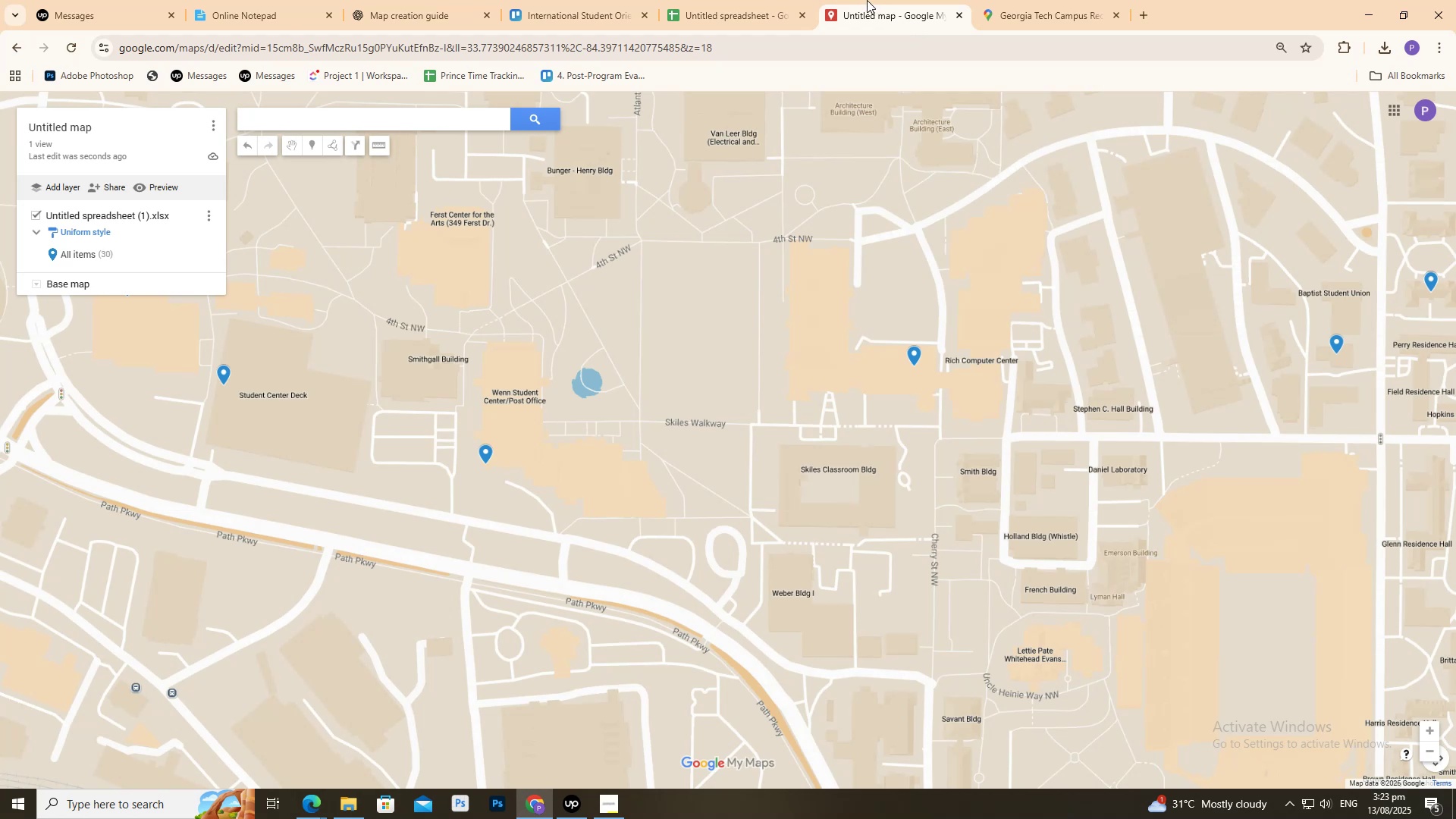 
left_click([479, 0])
 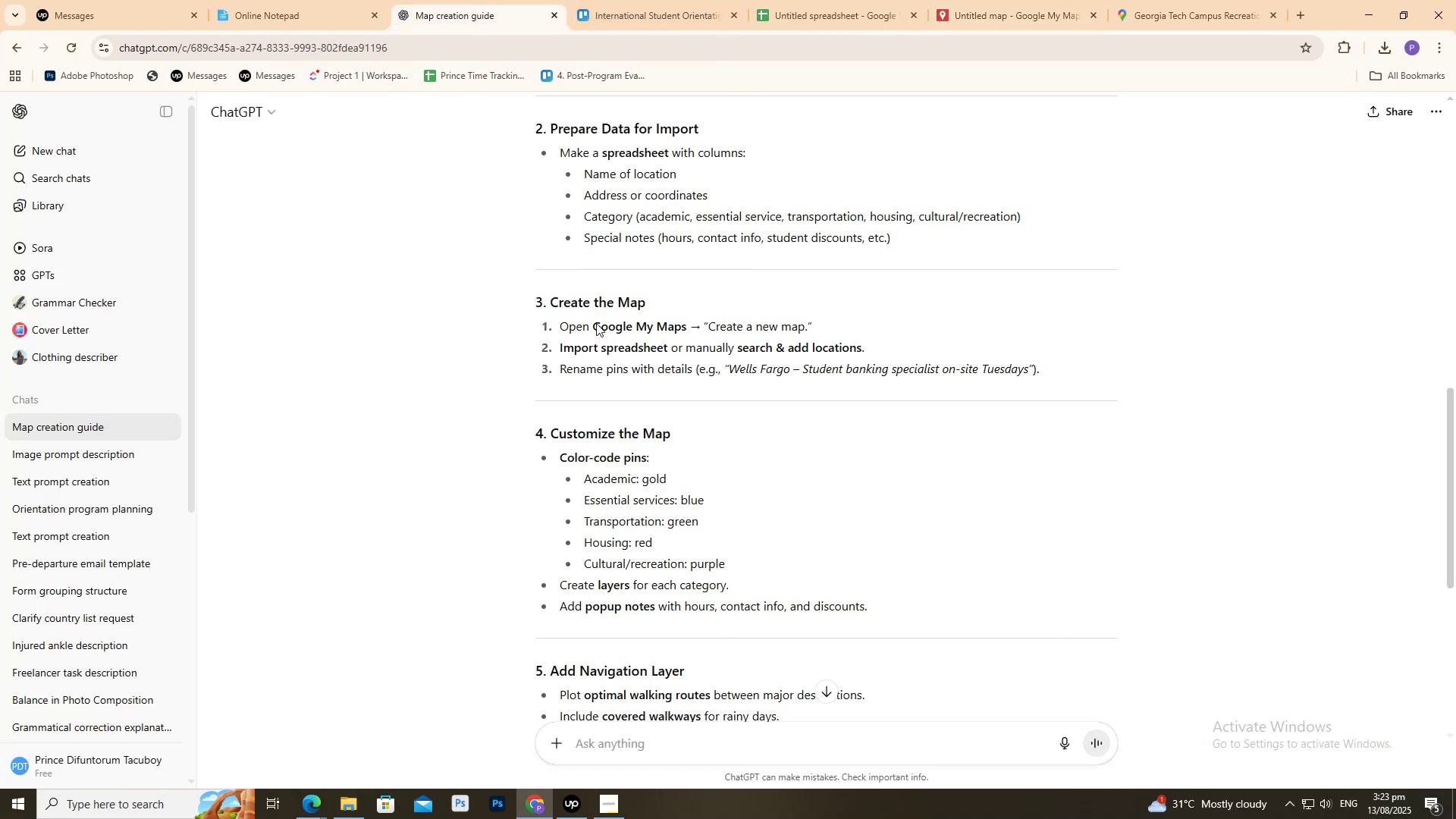 
scroll: coordinate [598, 346], scroll_direction: down, amount: 2.0
 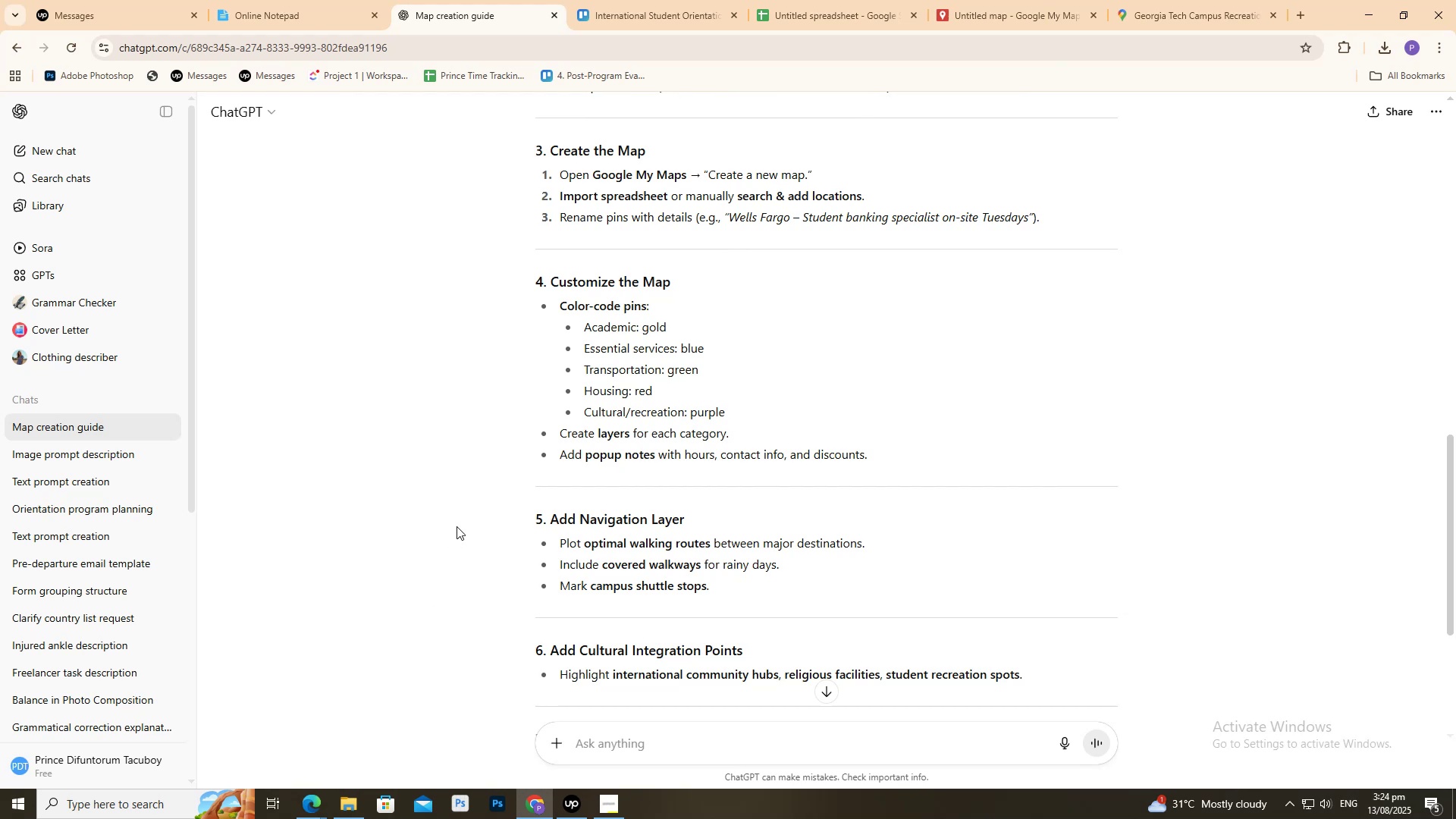 
wait(11.54)
 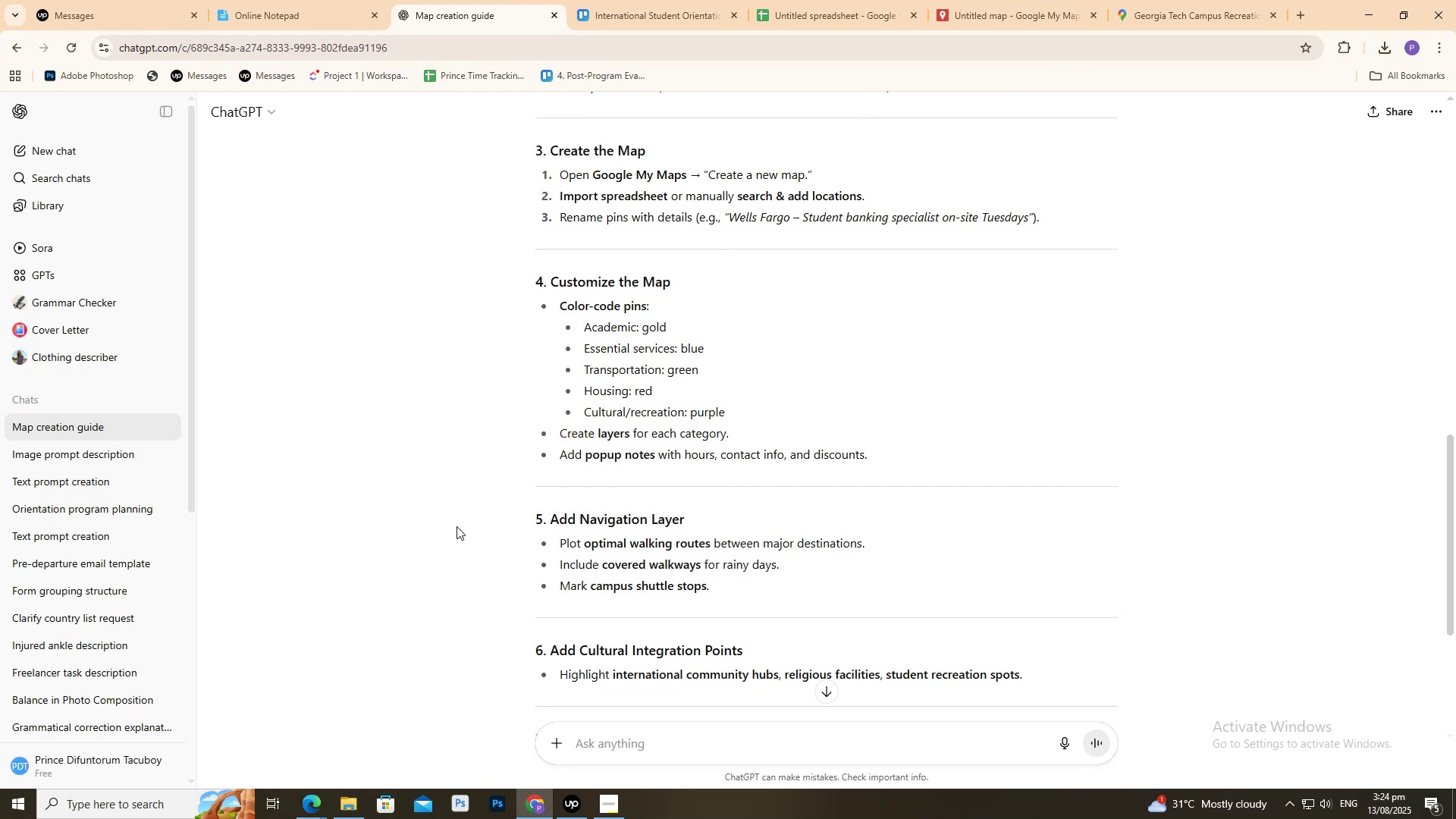 
scroll: coordinate [999, 216], scroll_direction: up, amount: 2.0
 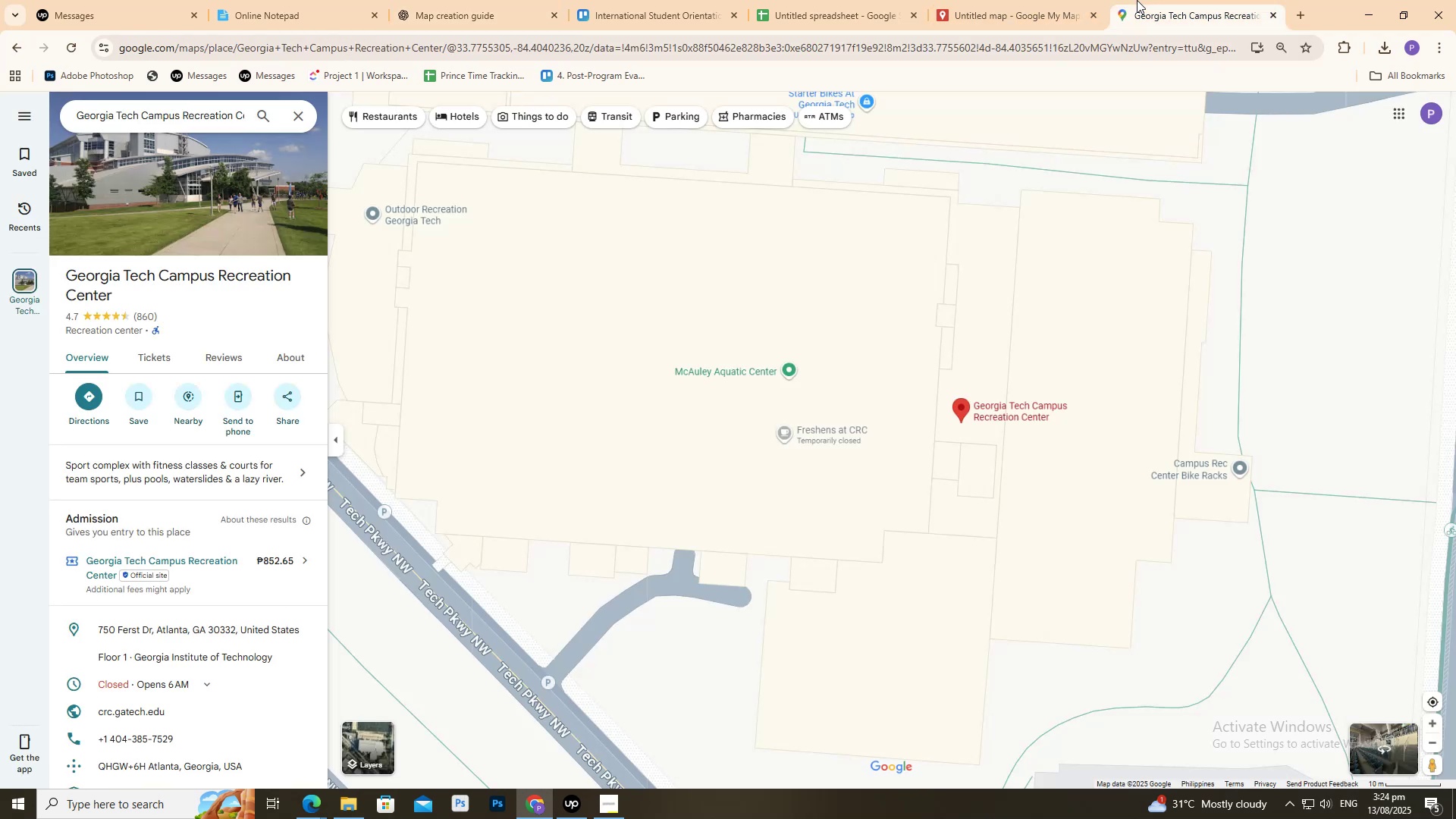 
left_click([1021, 0])
 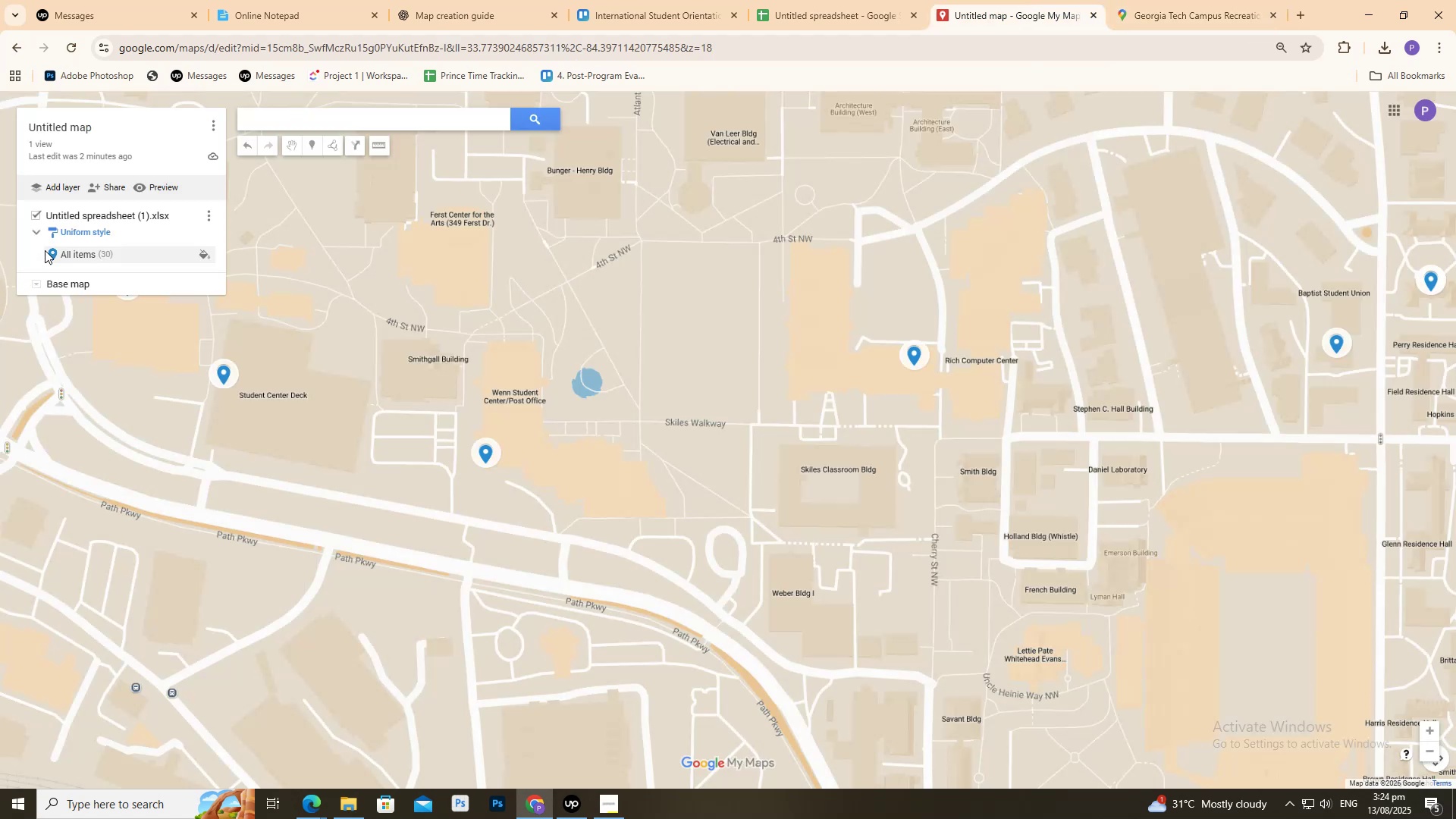 
left_click([34, 232])
 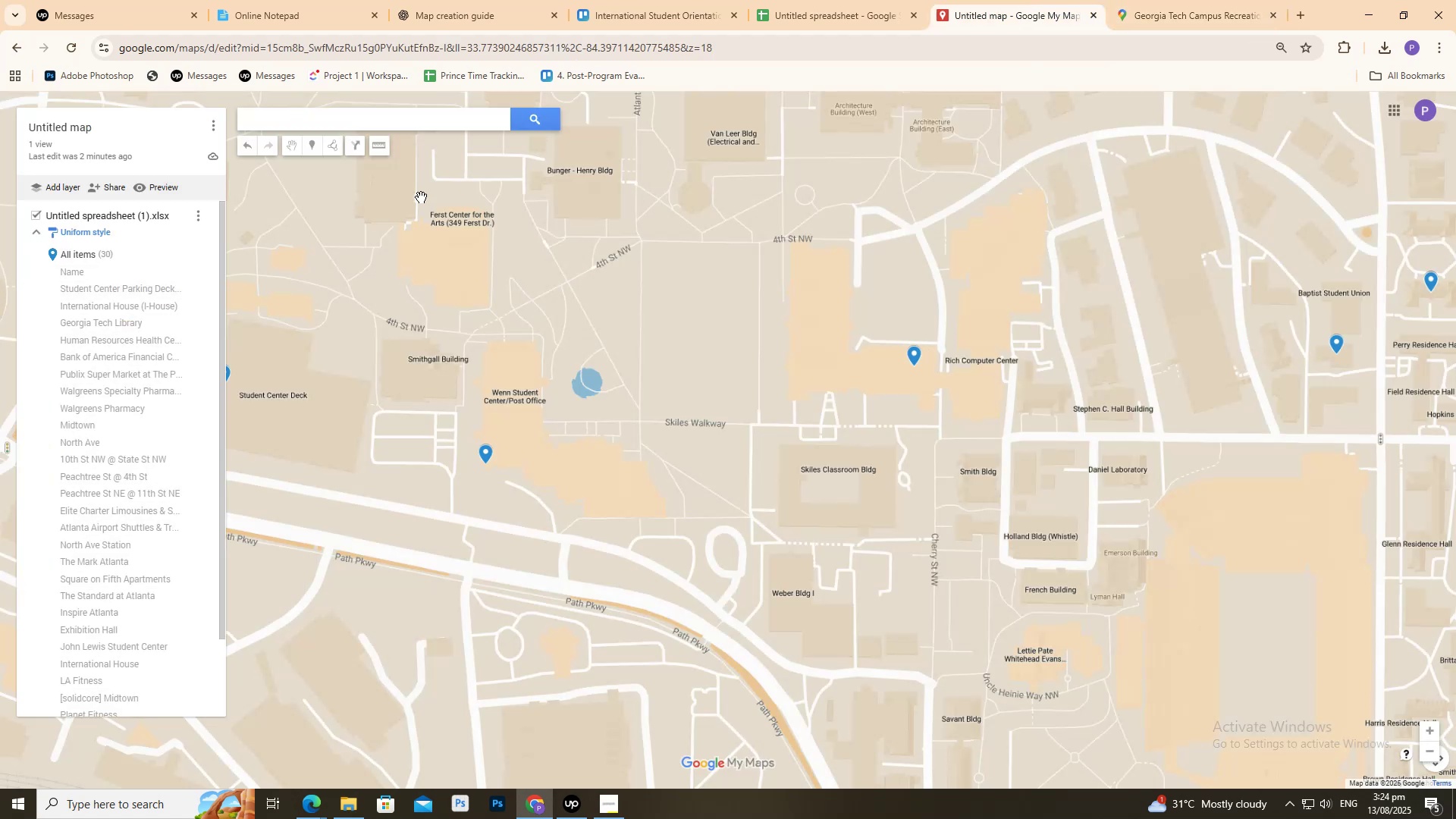 
left_click([647, 0])
 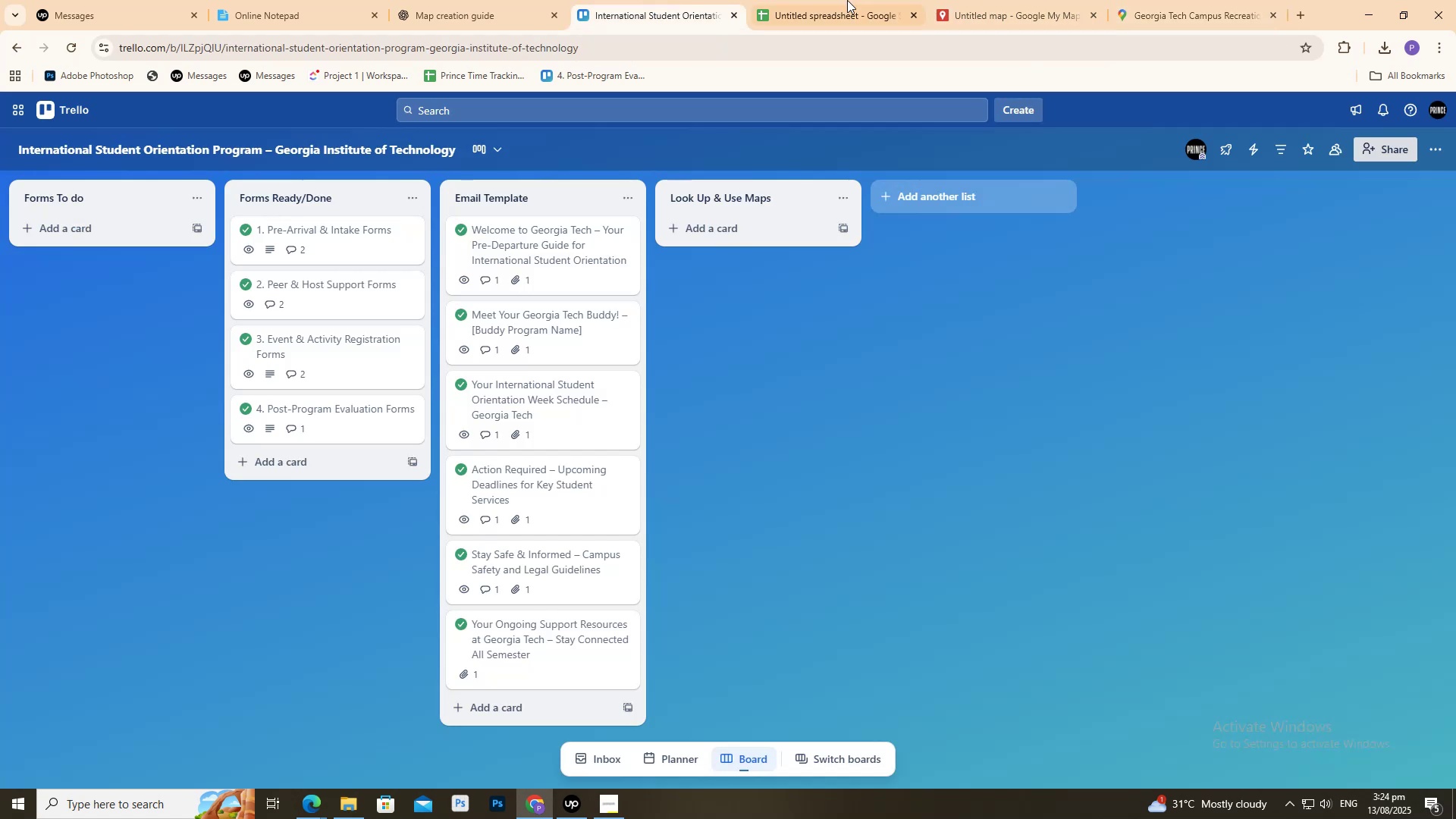 
left_click([858, 0])
 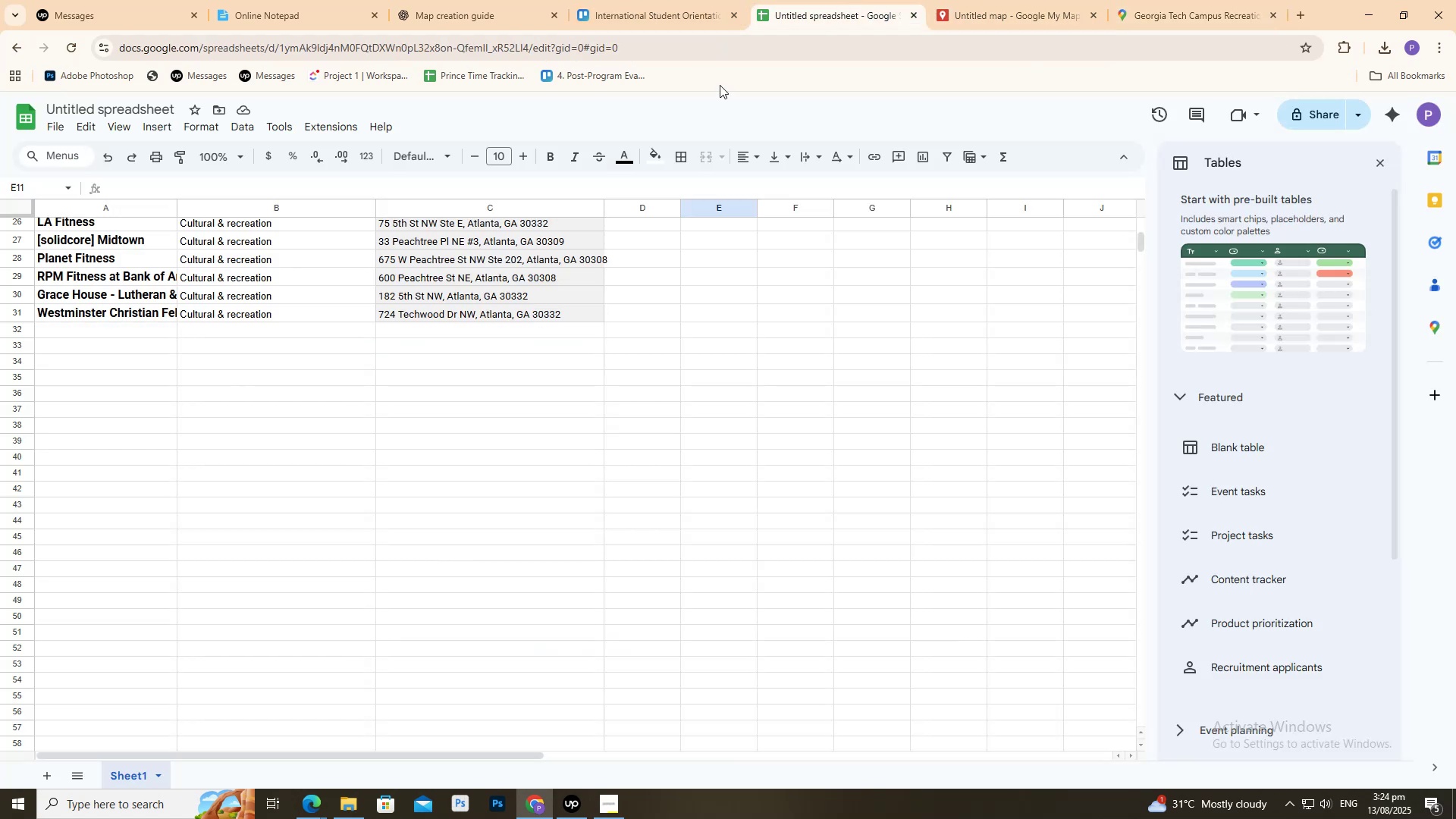 
scroll: coordinate [372, 381], scroll_direction: up, amount: 12.0
 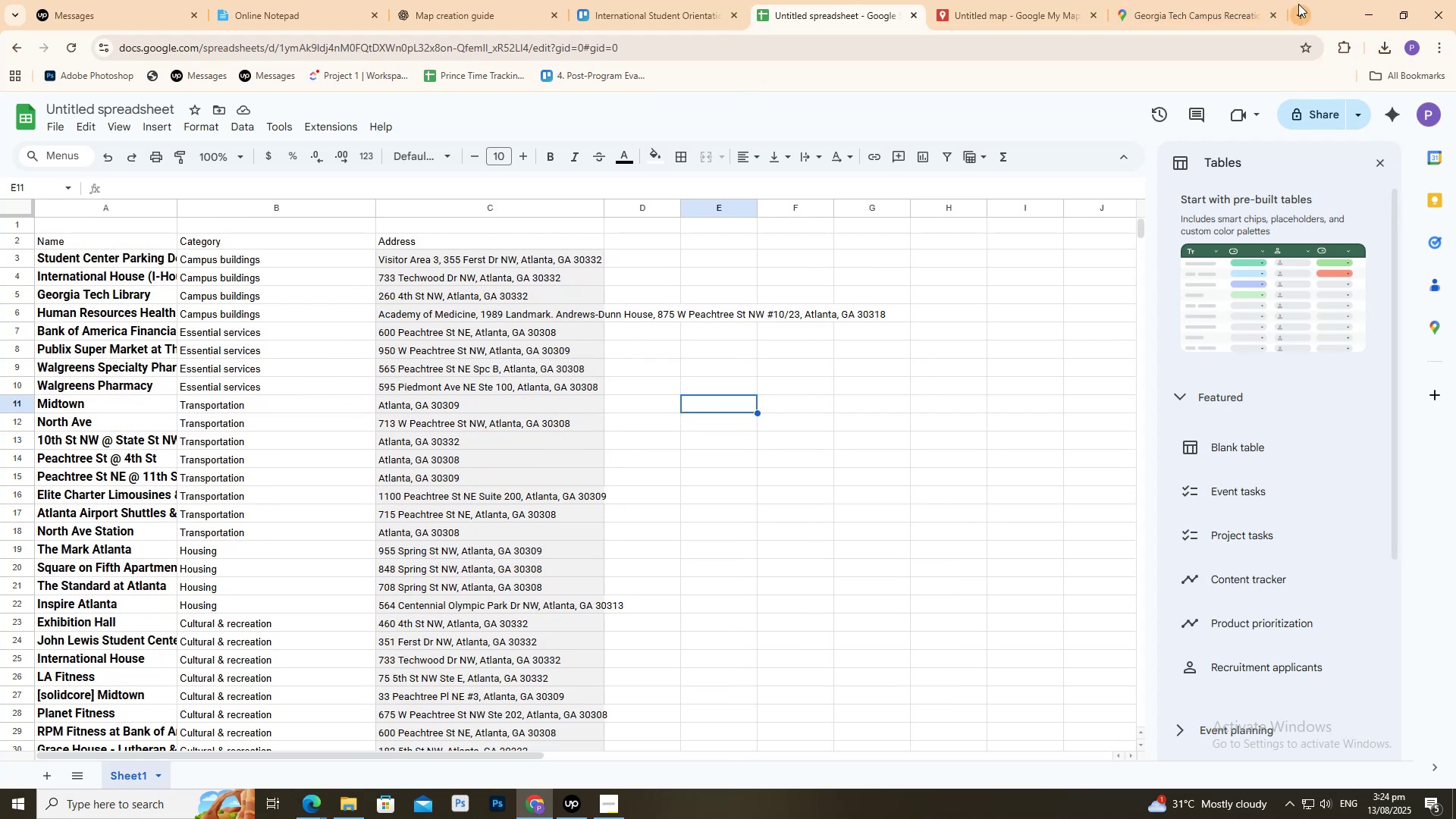 
key(G)
 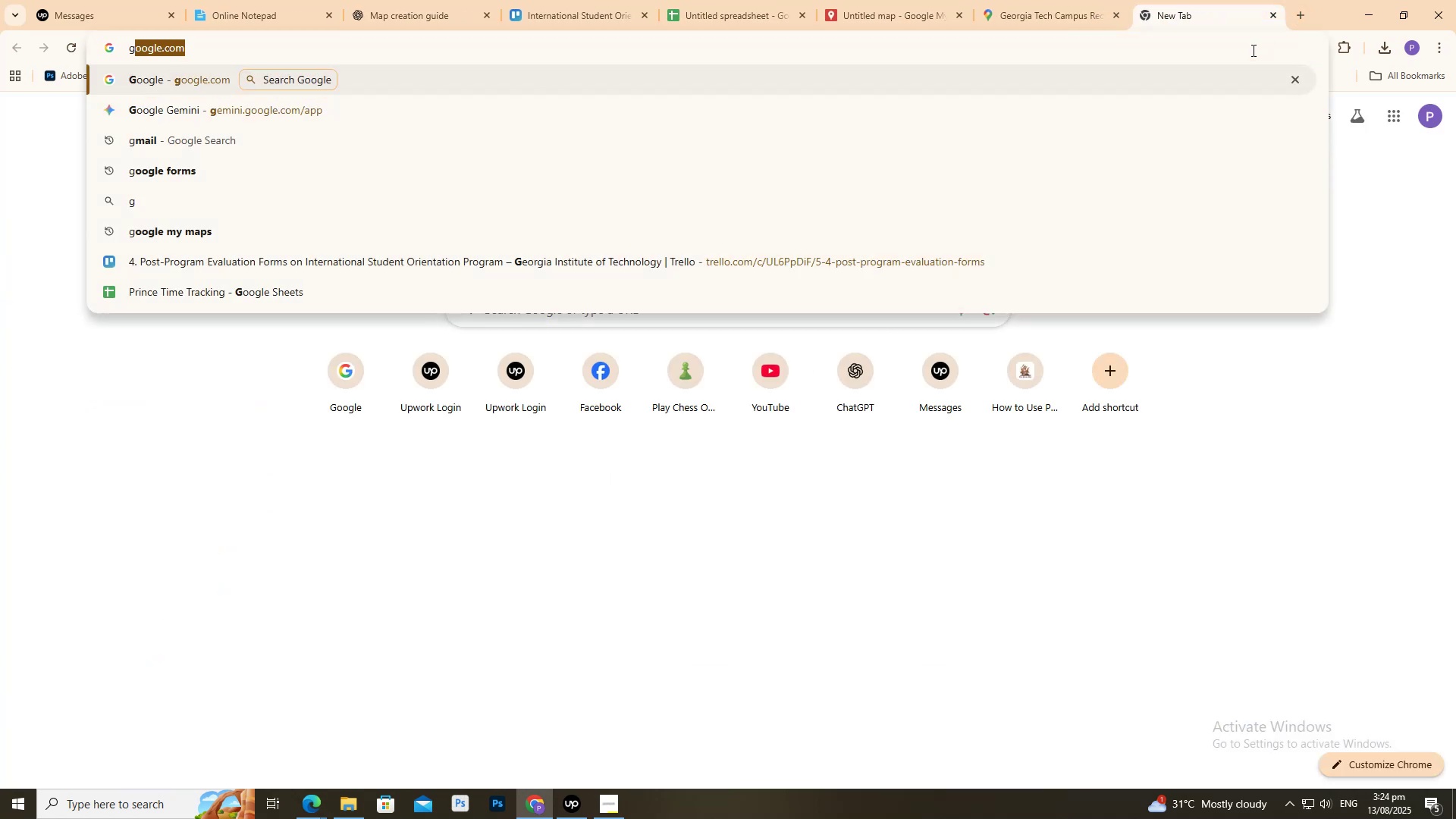 
key(Enter)
 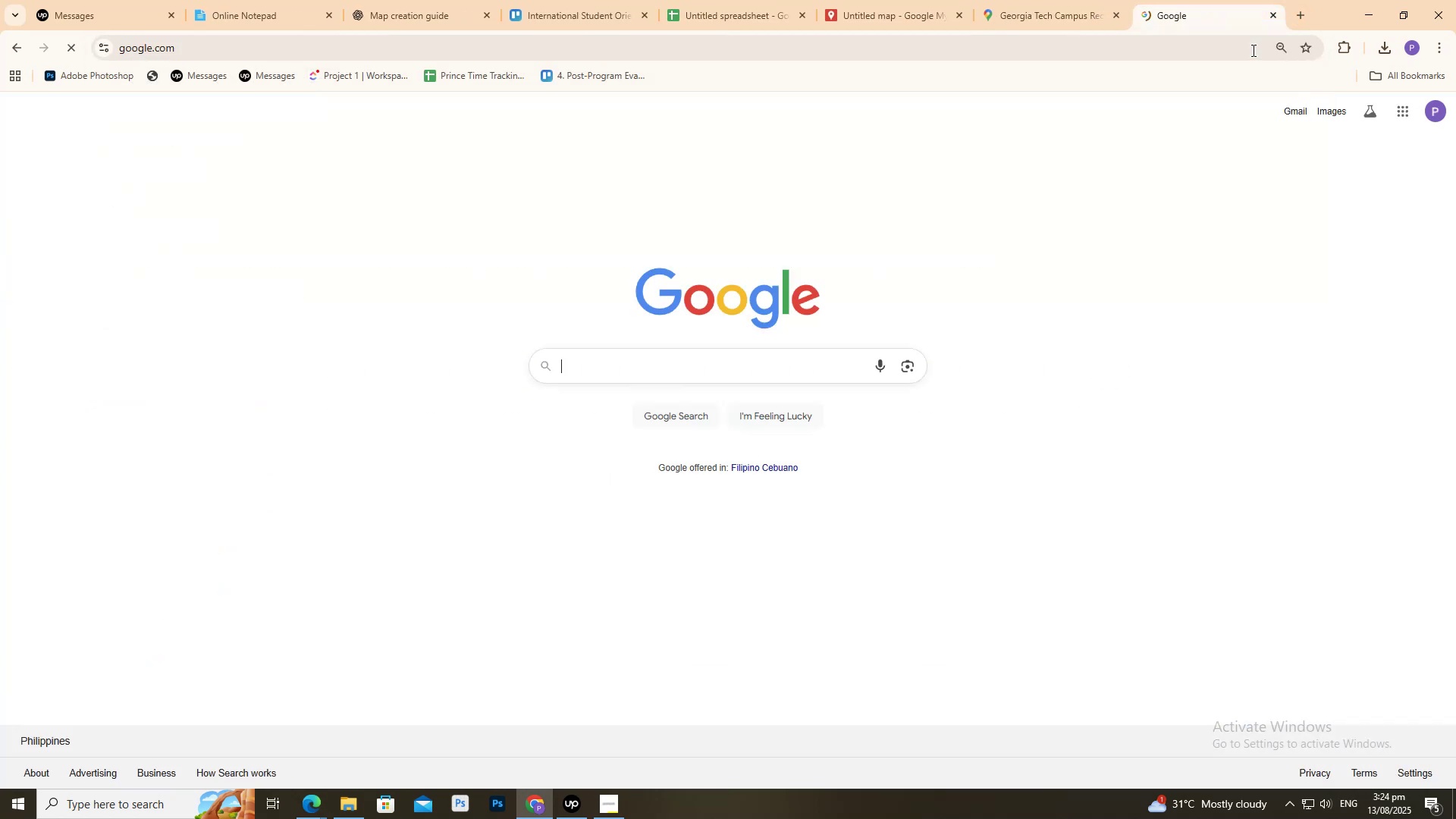 
type(wells fargo)
 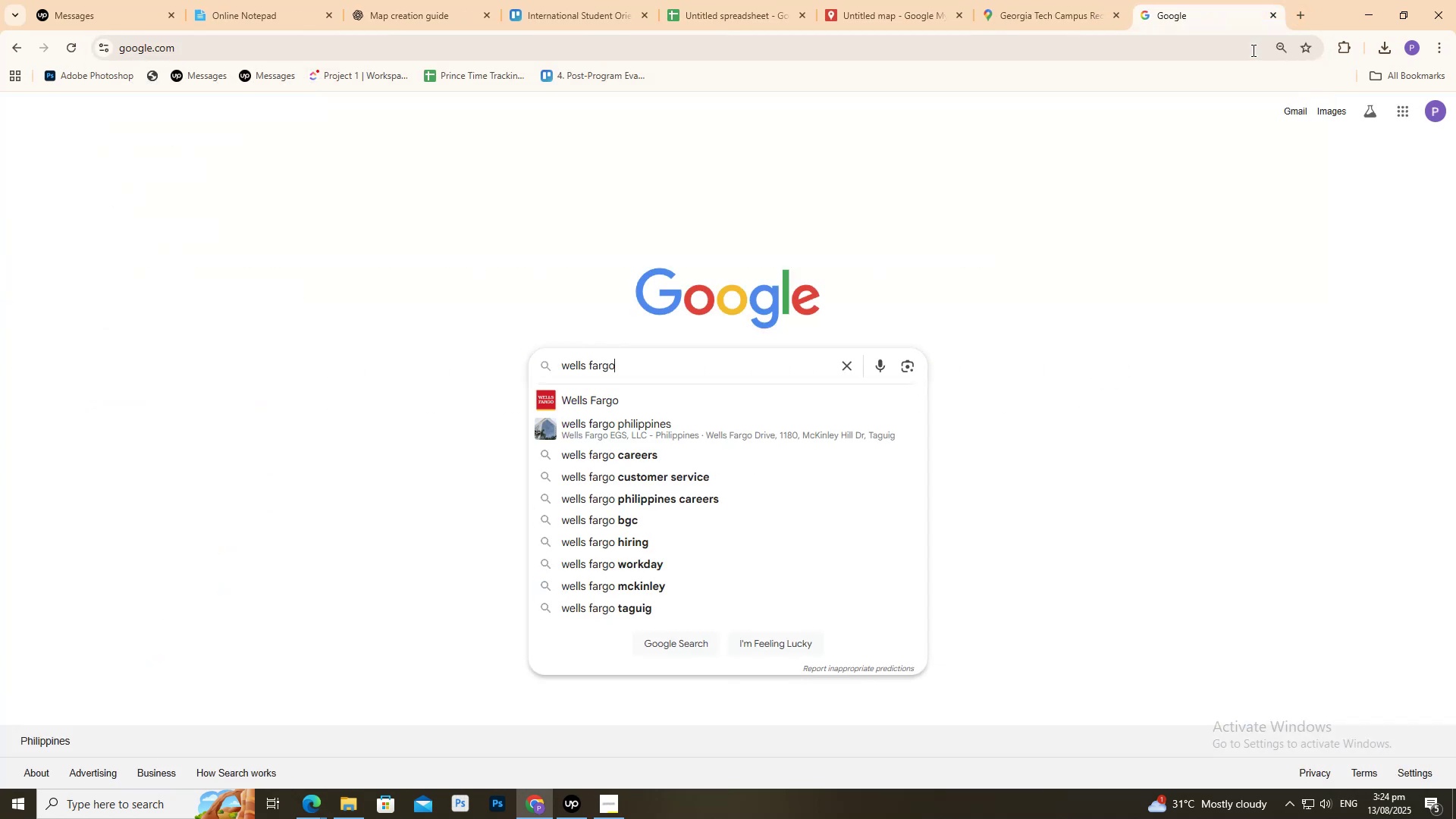 
key(Enter)
 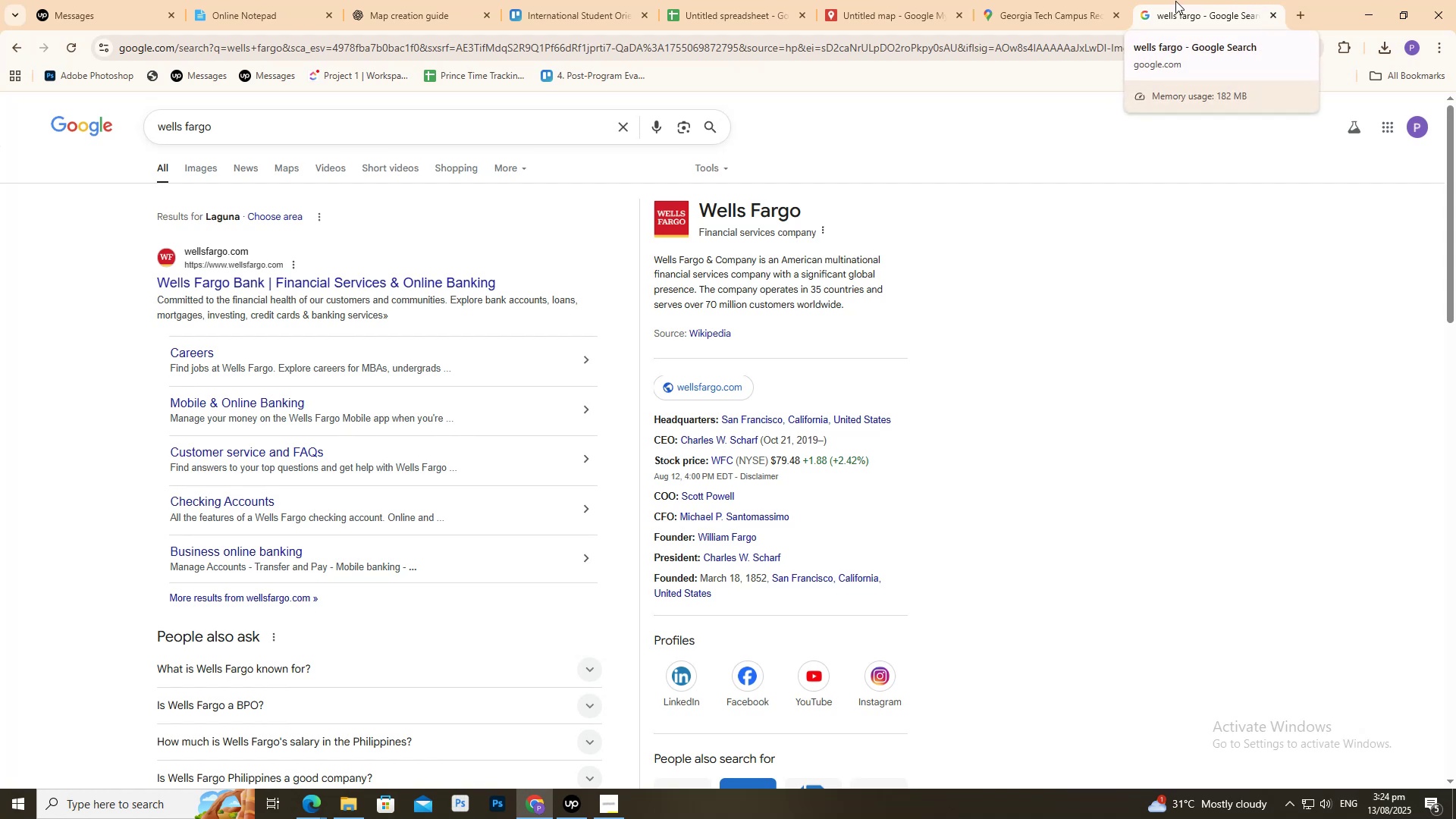 
wait(5.67)
 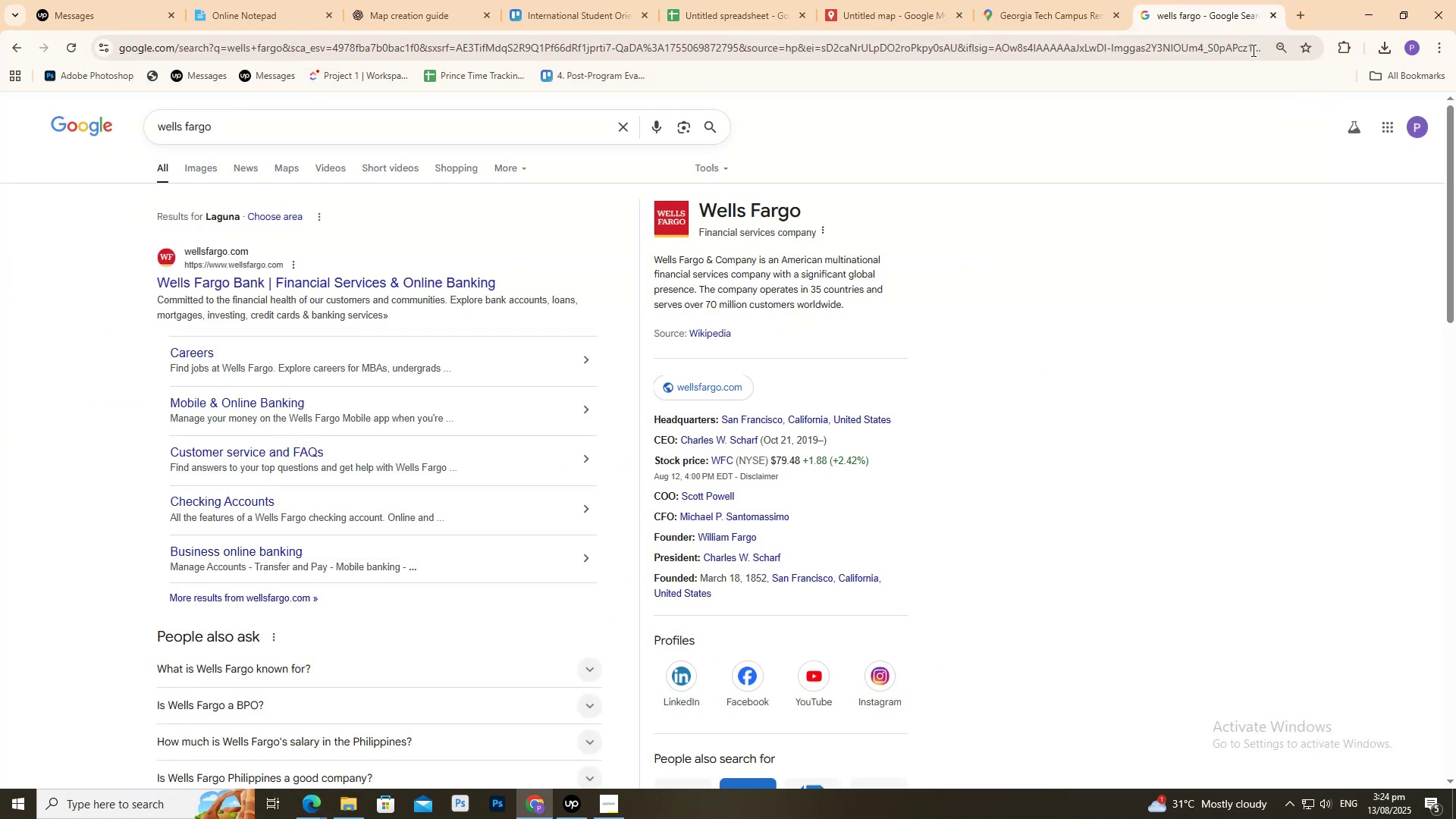 
double_click([1268, 16])
 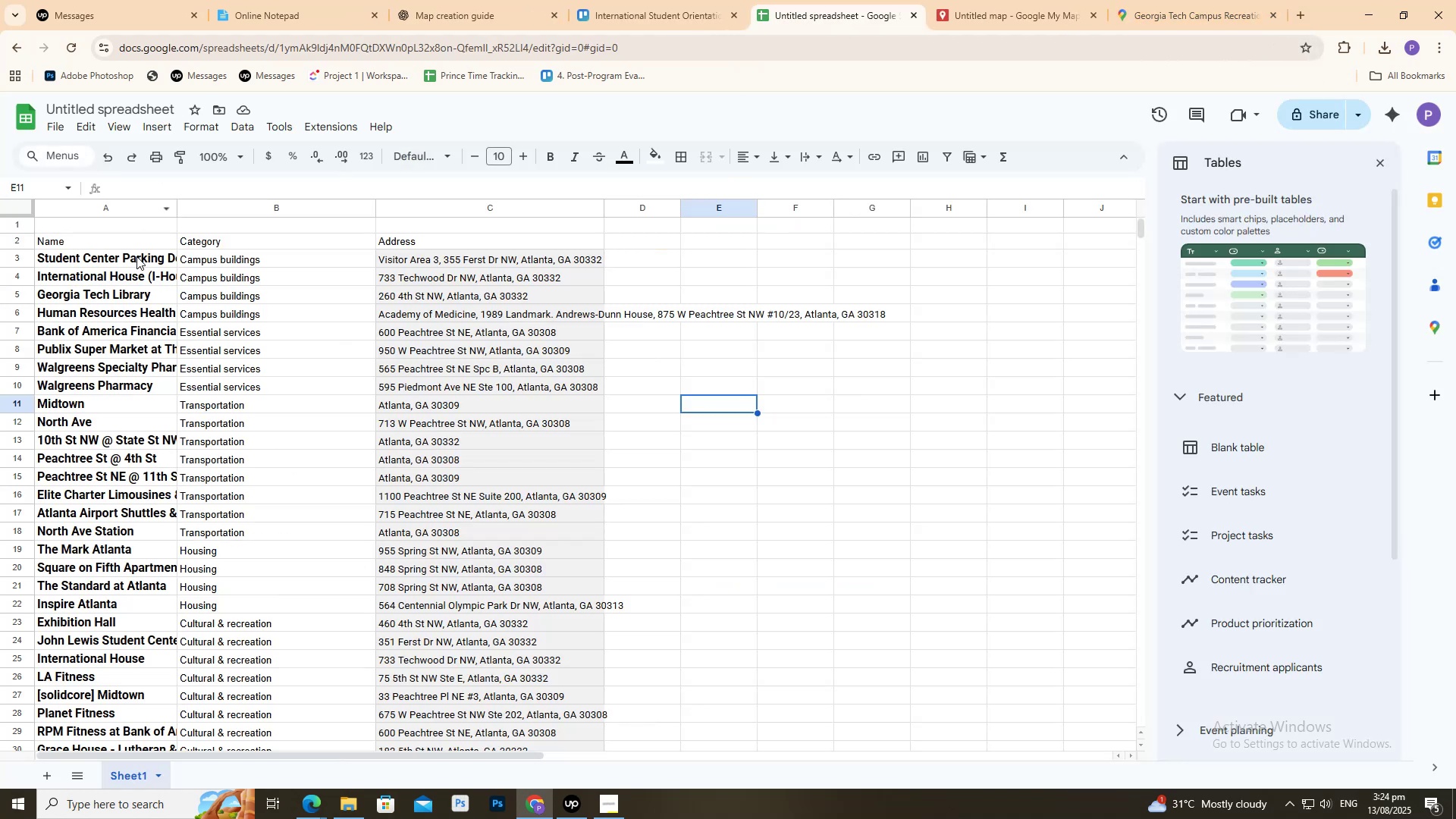 
double_click([137, 256])
 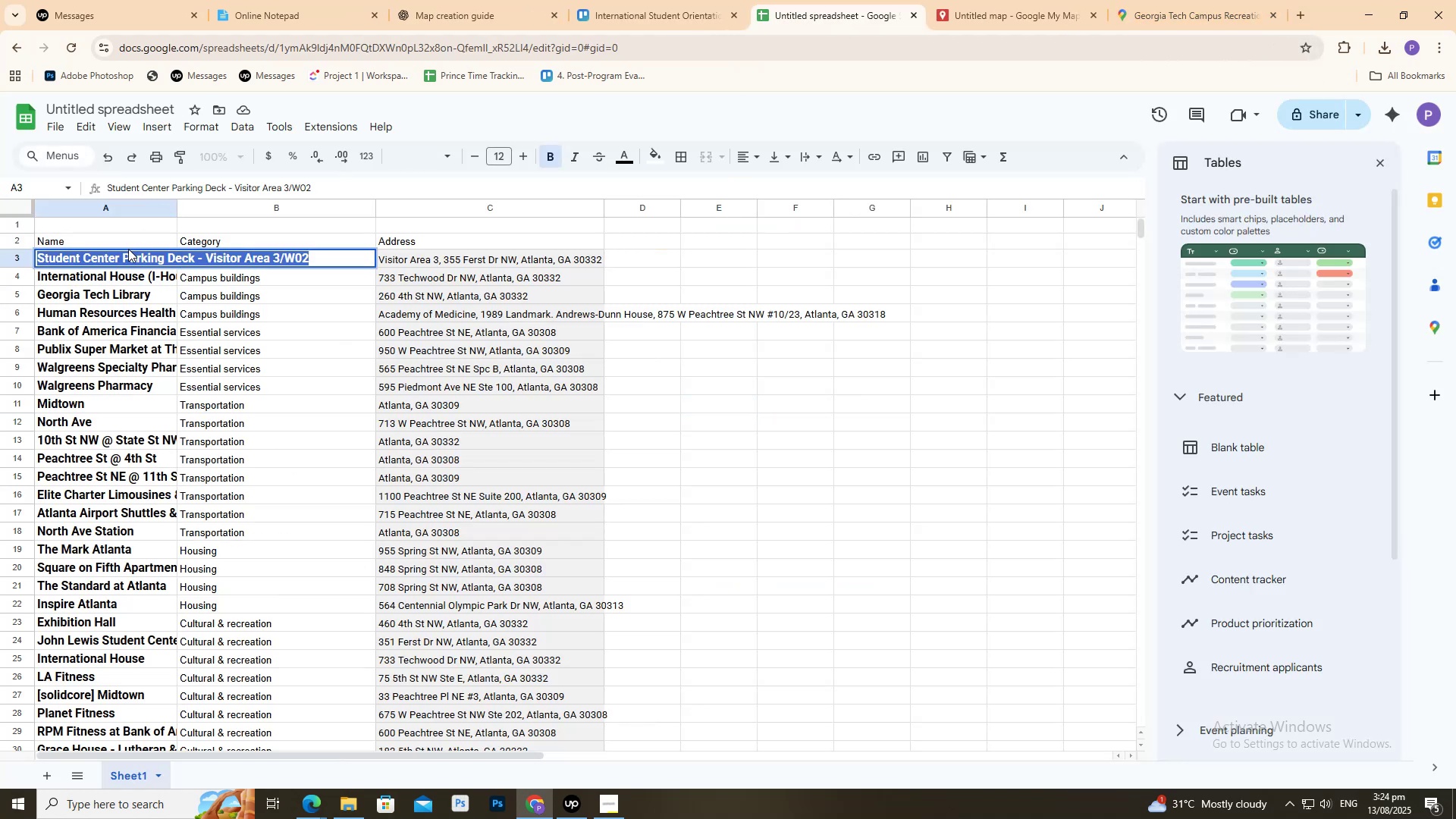 
left_click([97, 259])
 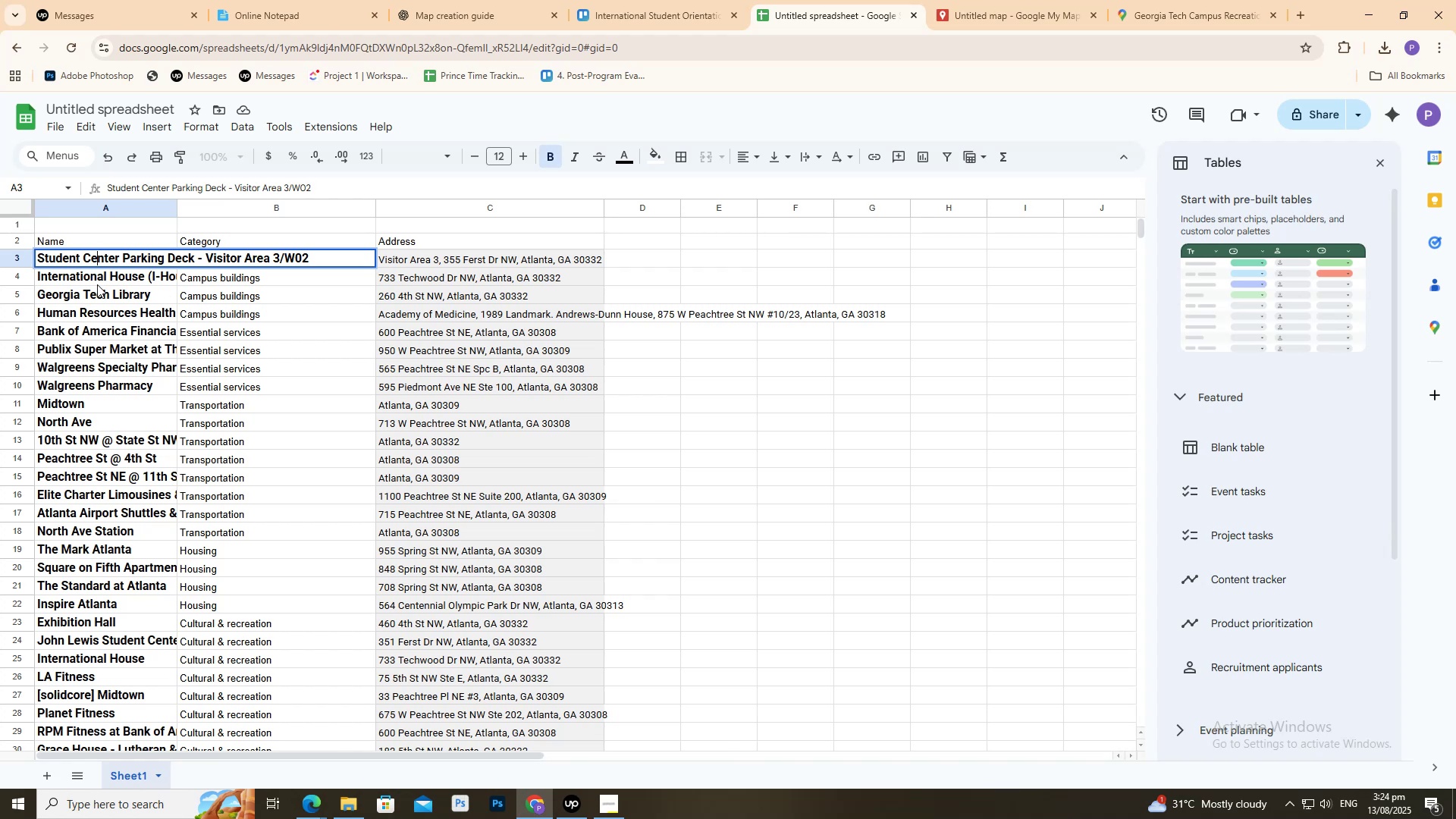 
double_click([85, 274])
 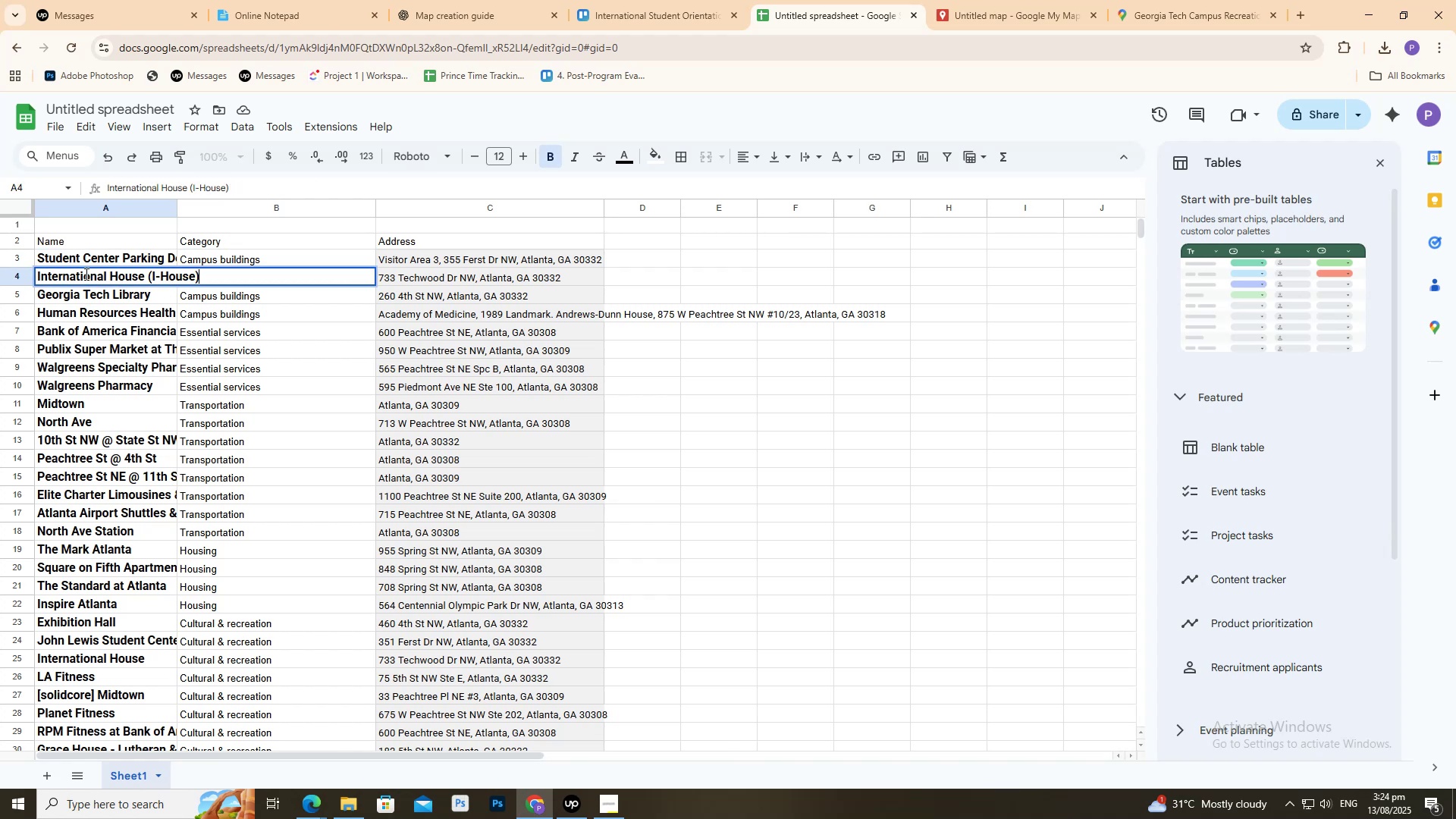 
triple_click([85, 274])
 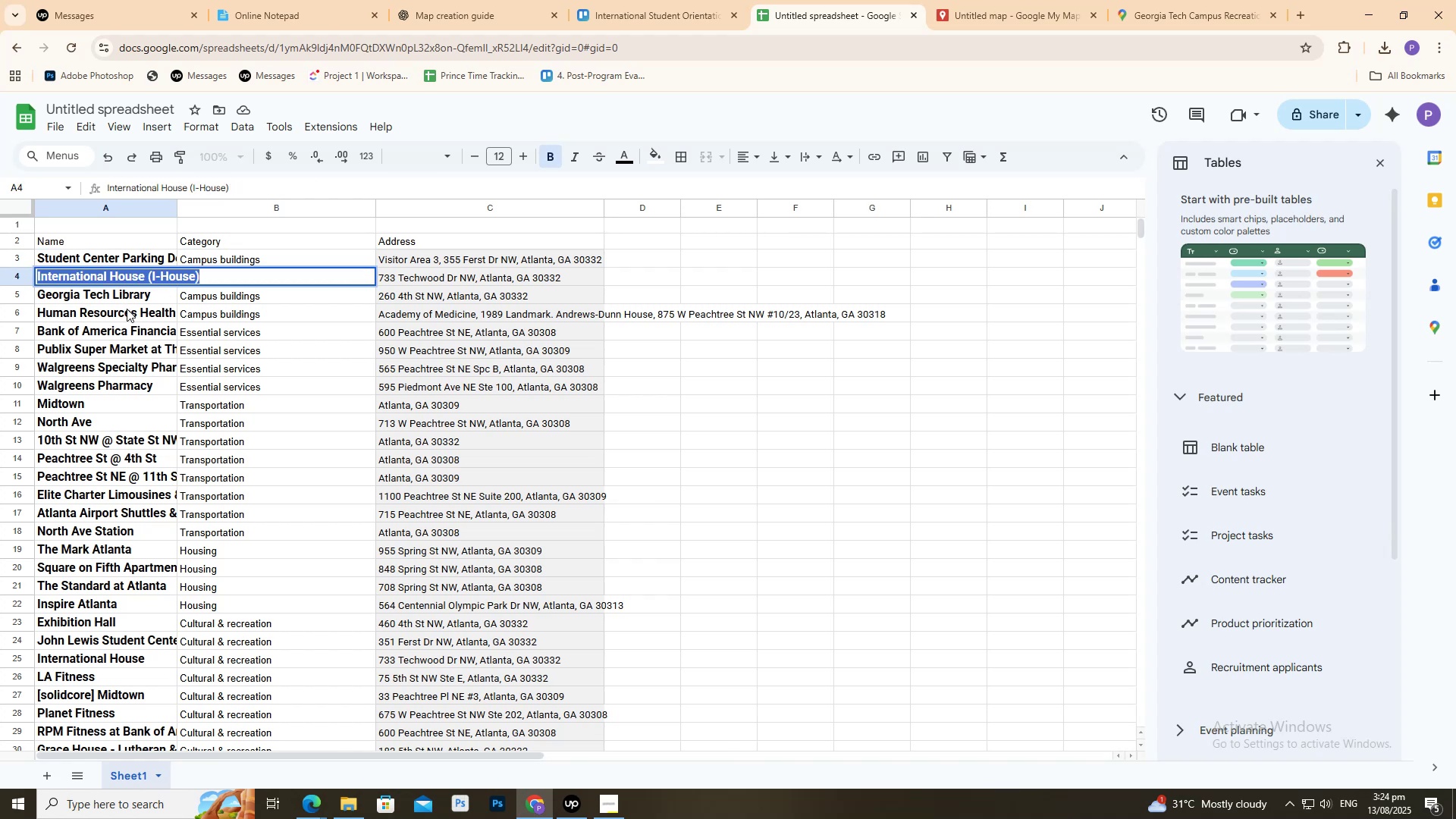 
double_click([110, 291])
 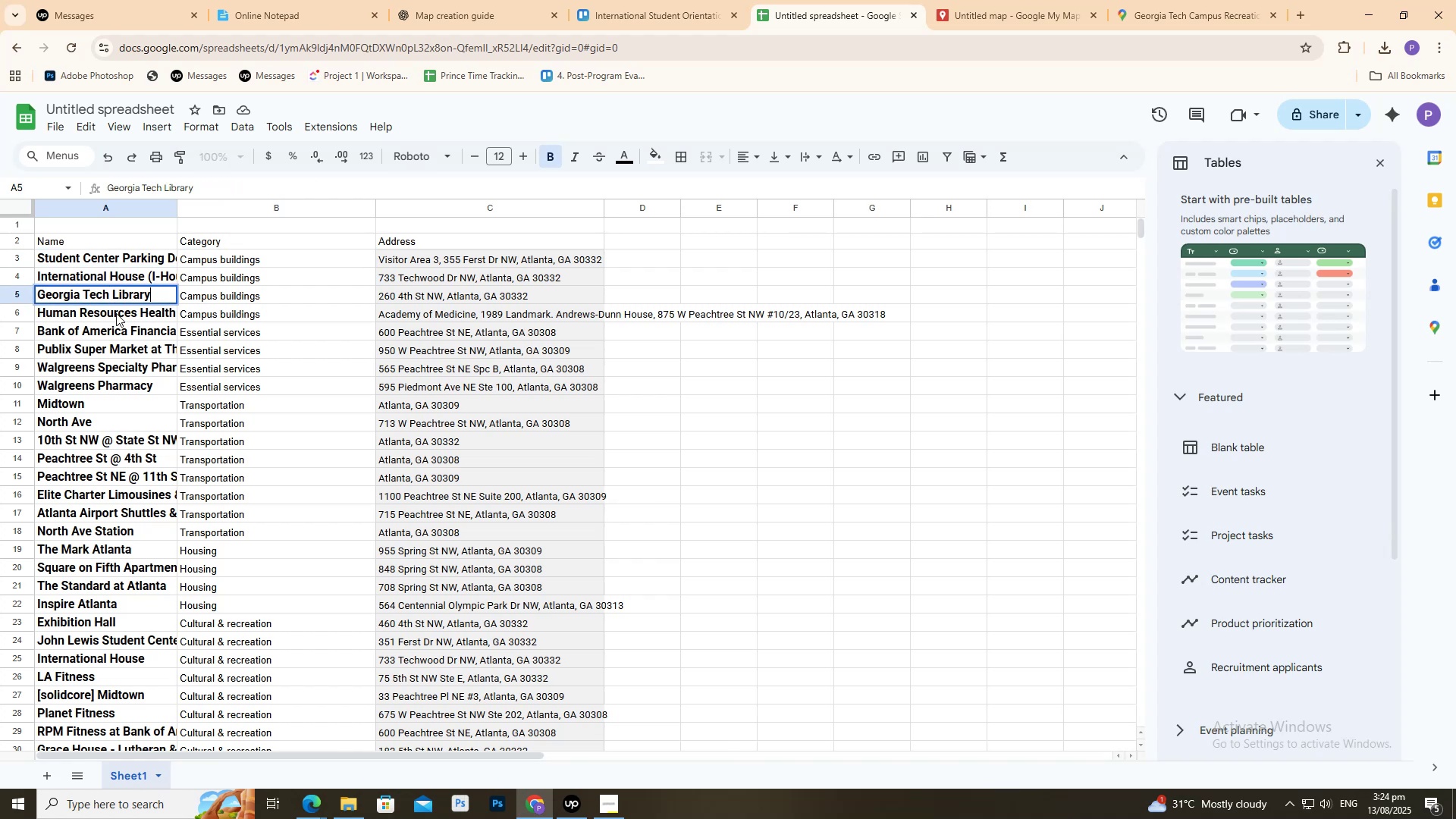 
triple_click([116, 313])
 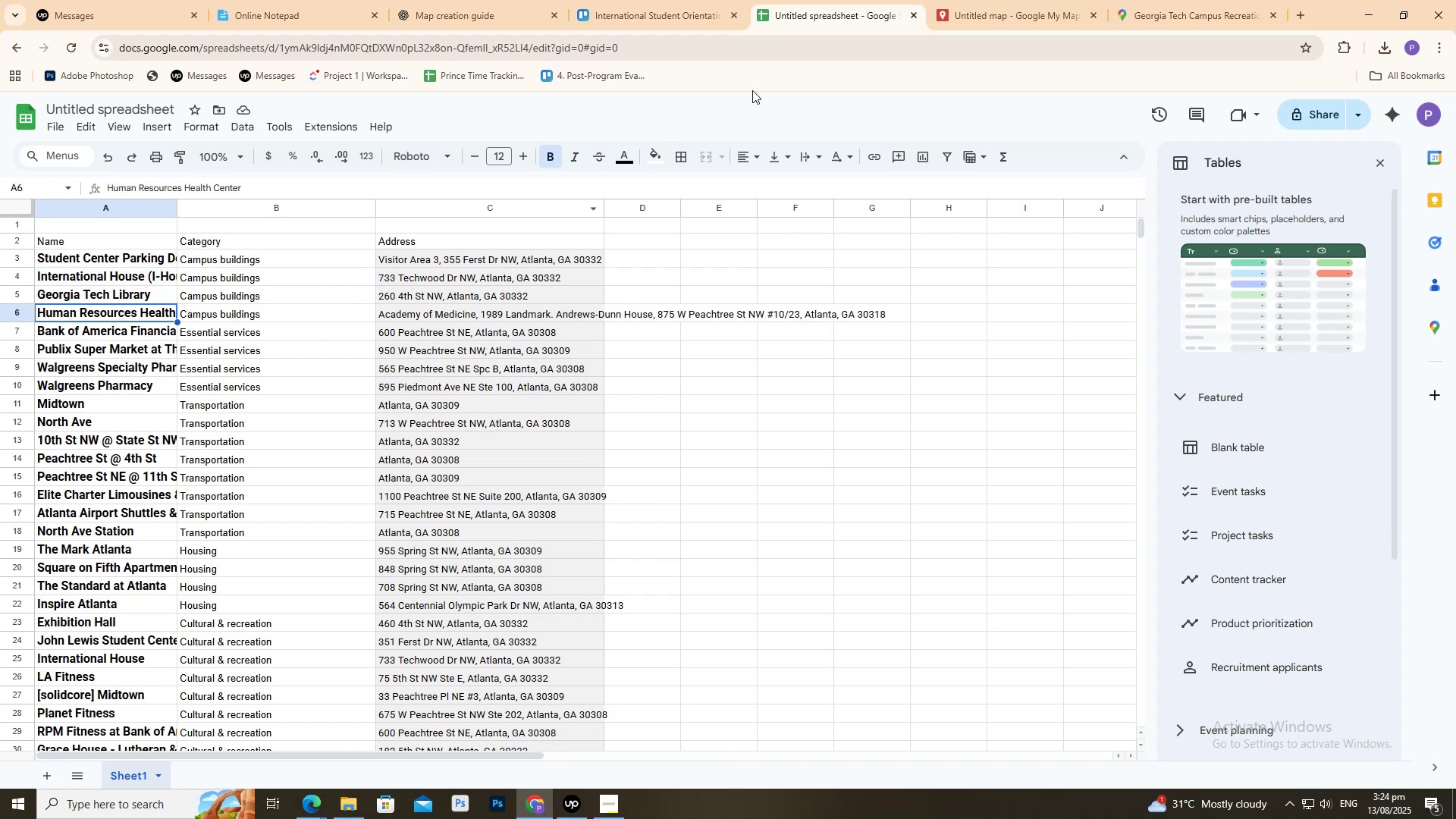 
left_click([973, 0])
 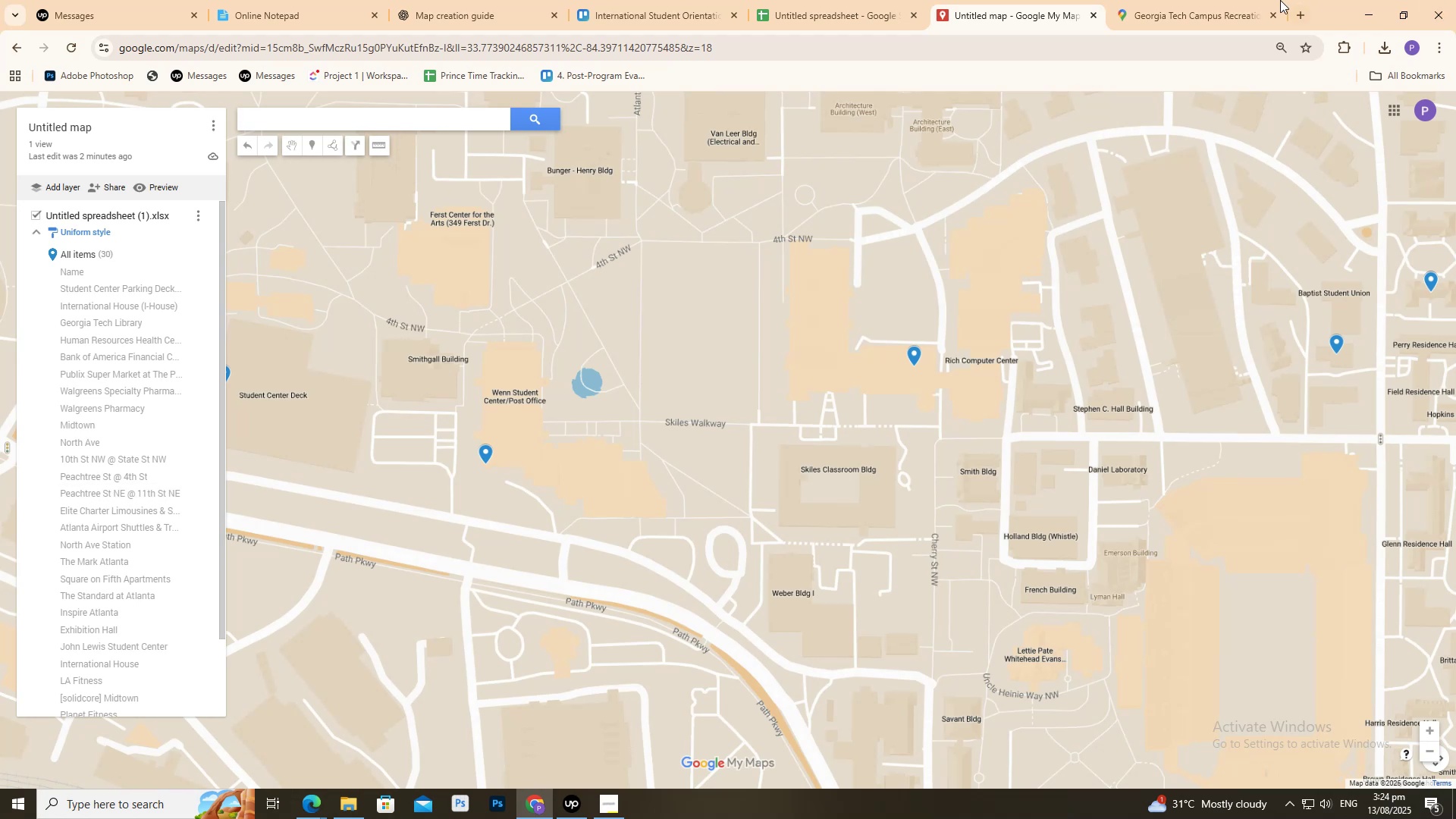 
wait(5.62)
 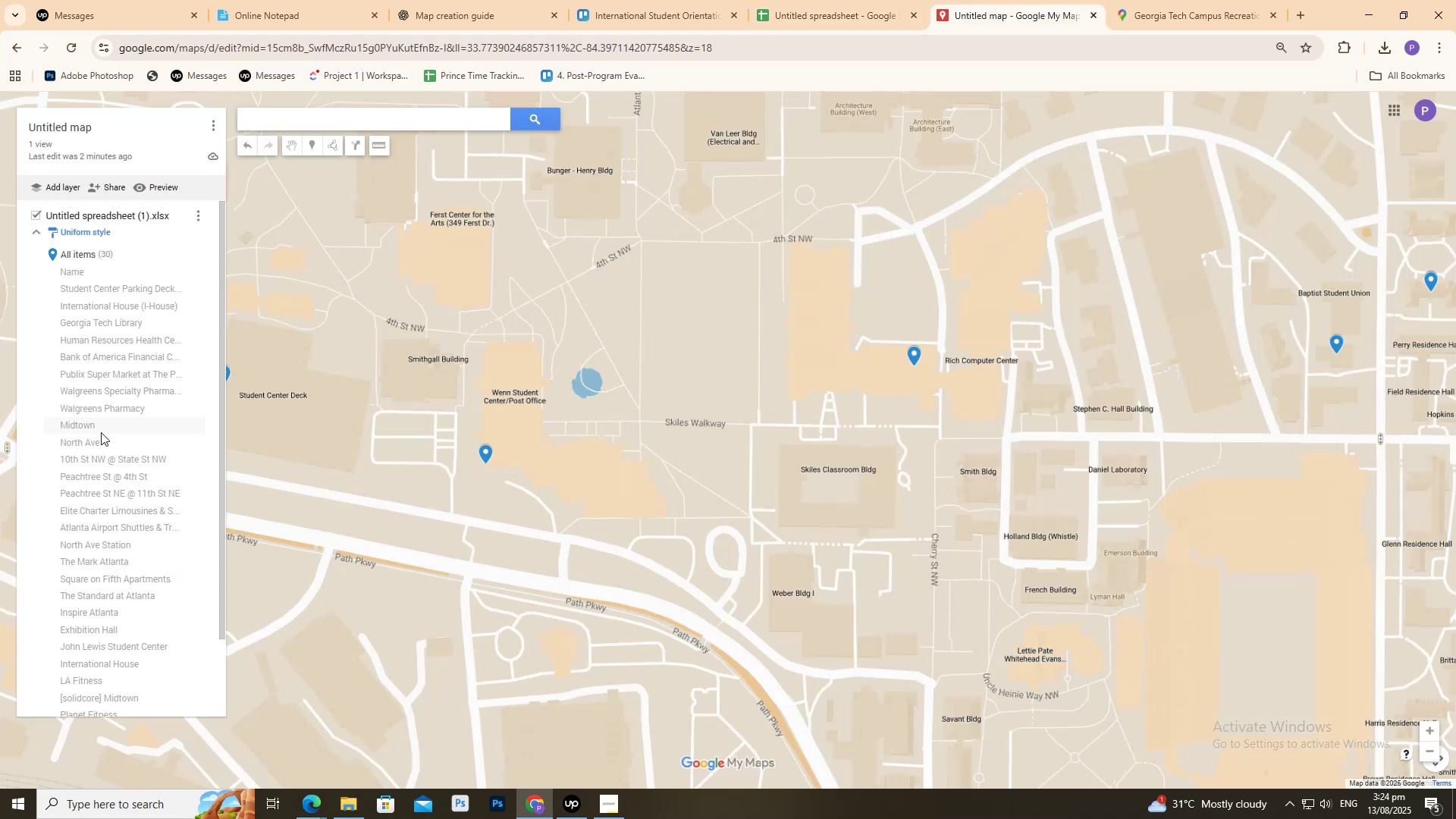 
left_click([94, 490])
 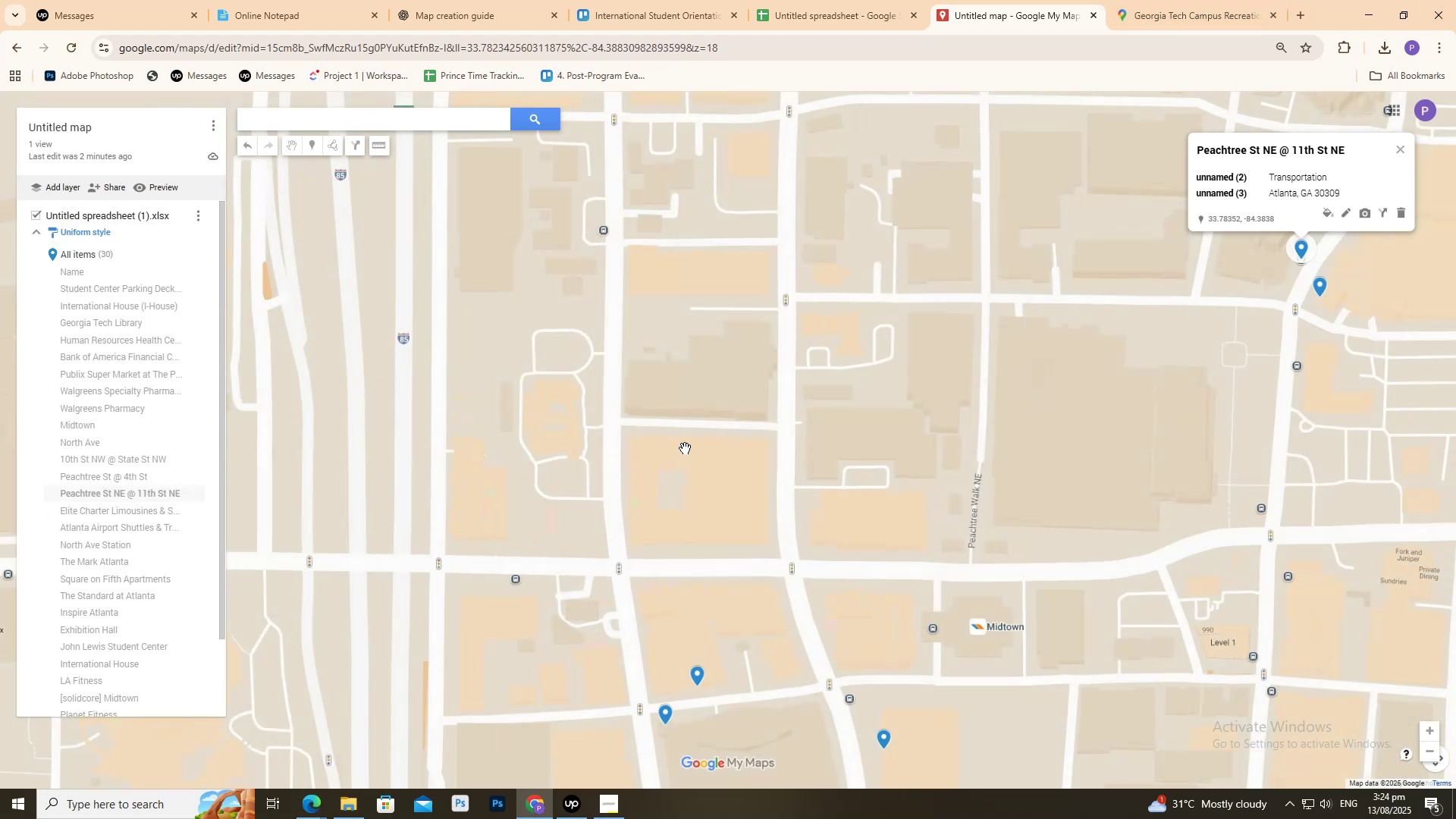 
scroll: coordinate [643, 411], scroll_direction: down, amount: 6.0
 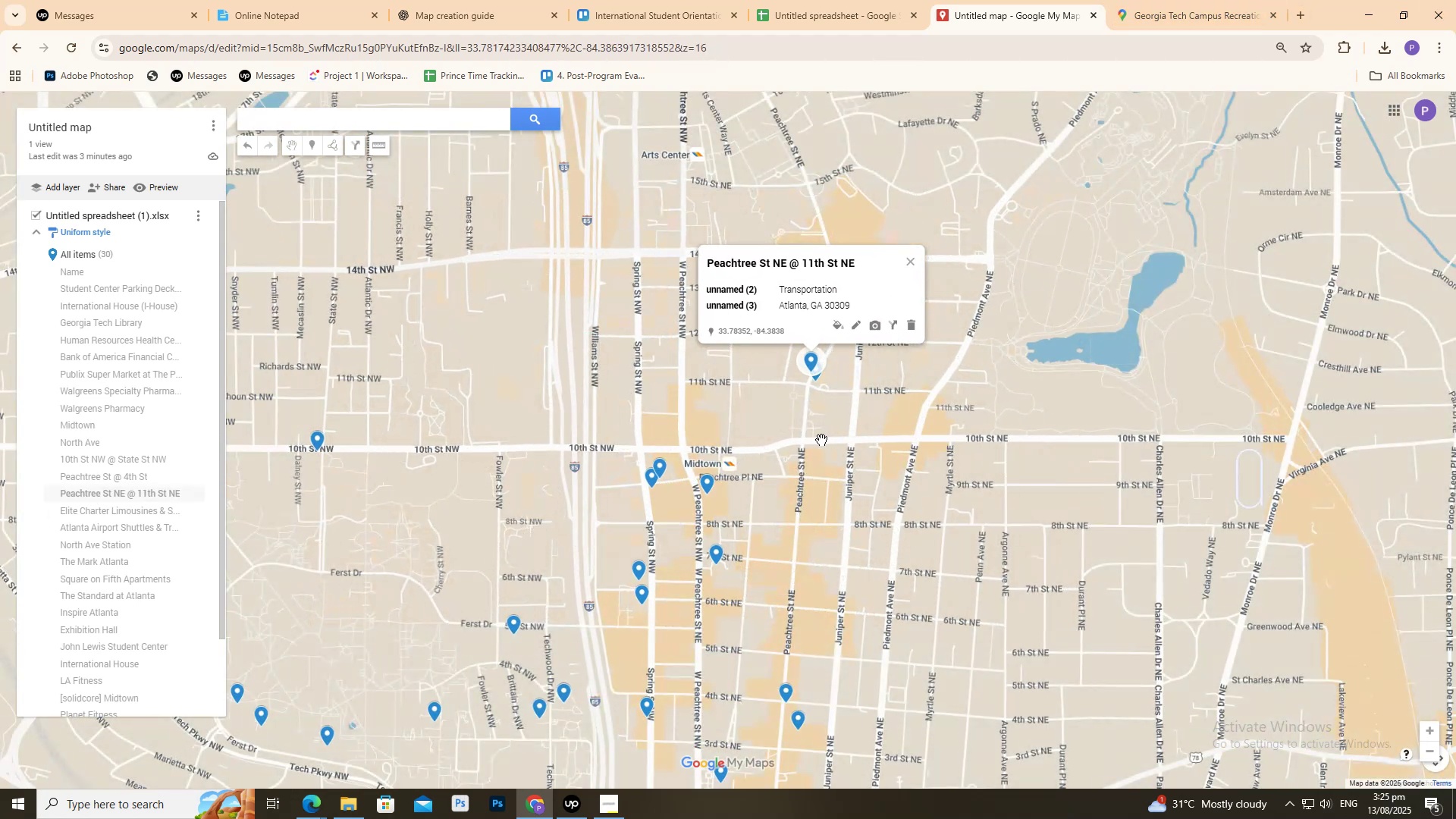 
scroll: coordinate [811, 441], scroll_direction: up, amount: 3.0
 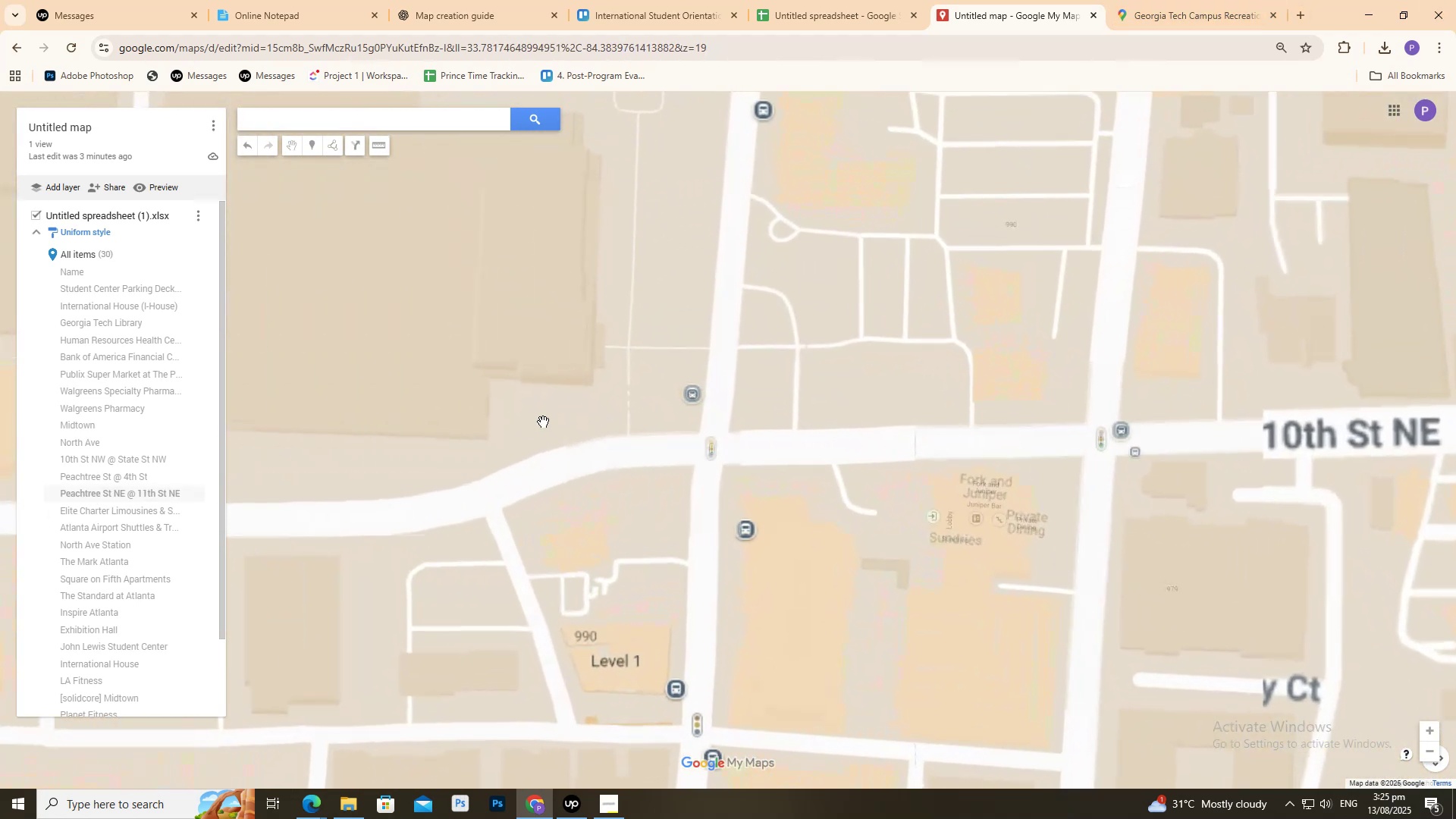 
scroll: coordinate [533, 410], scroll_direction: down, amount: 7.0
 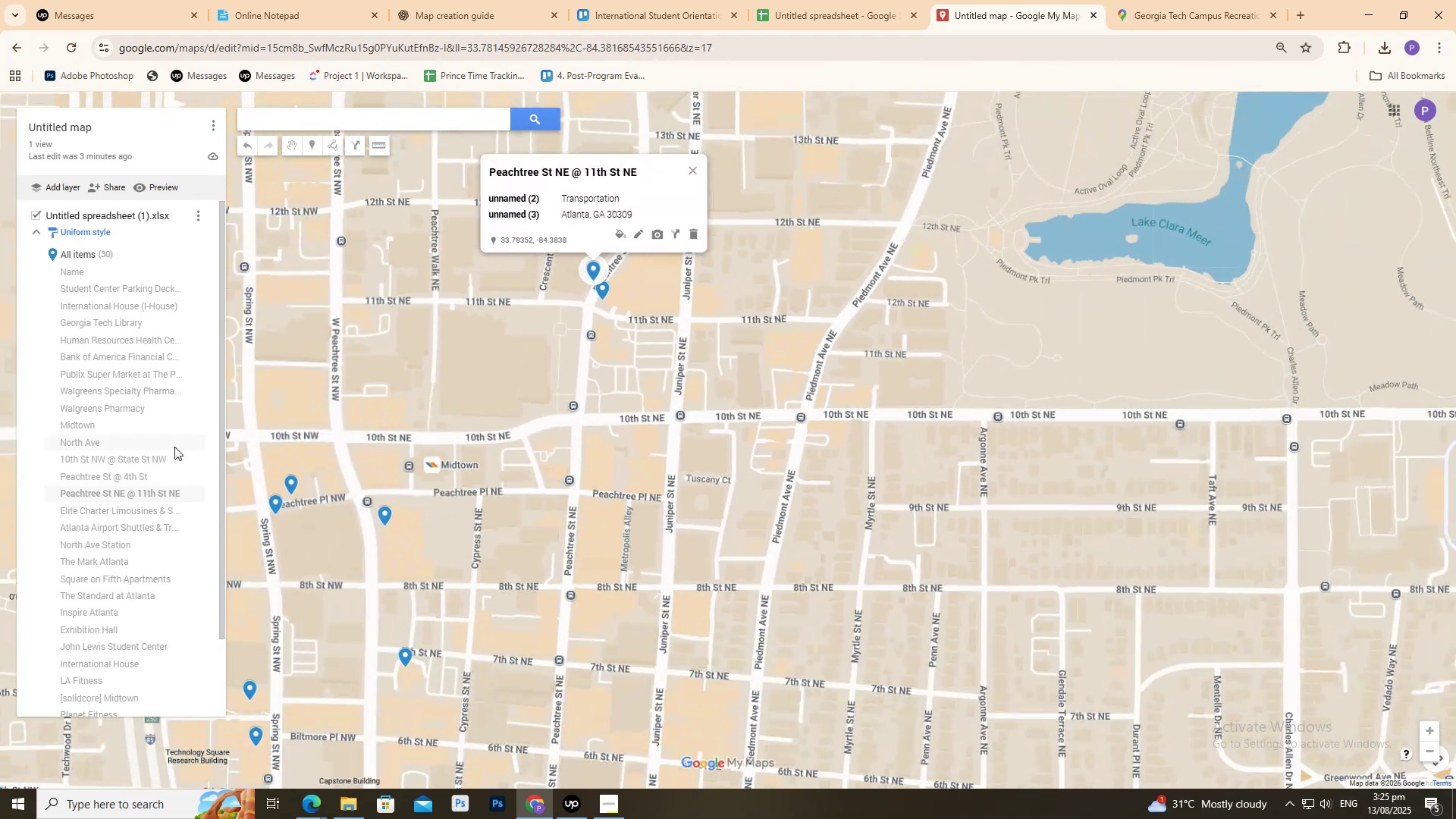 
left_click([143, 466])
 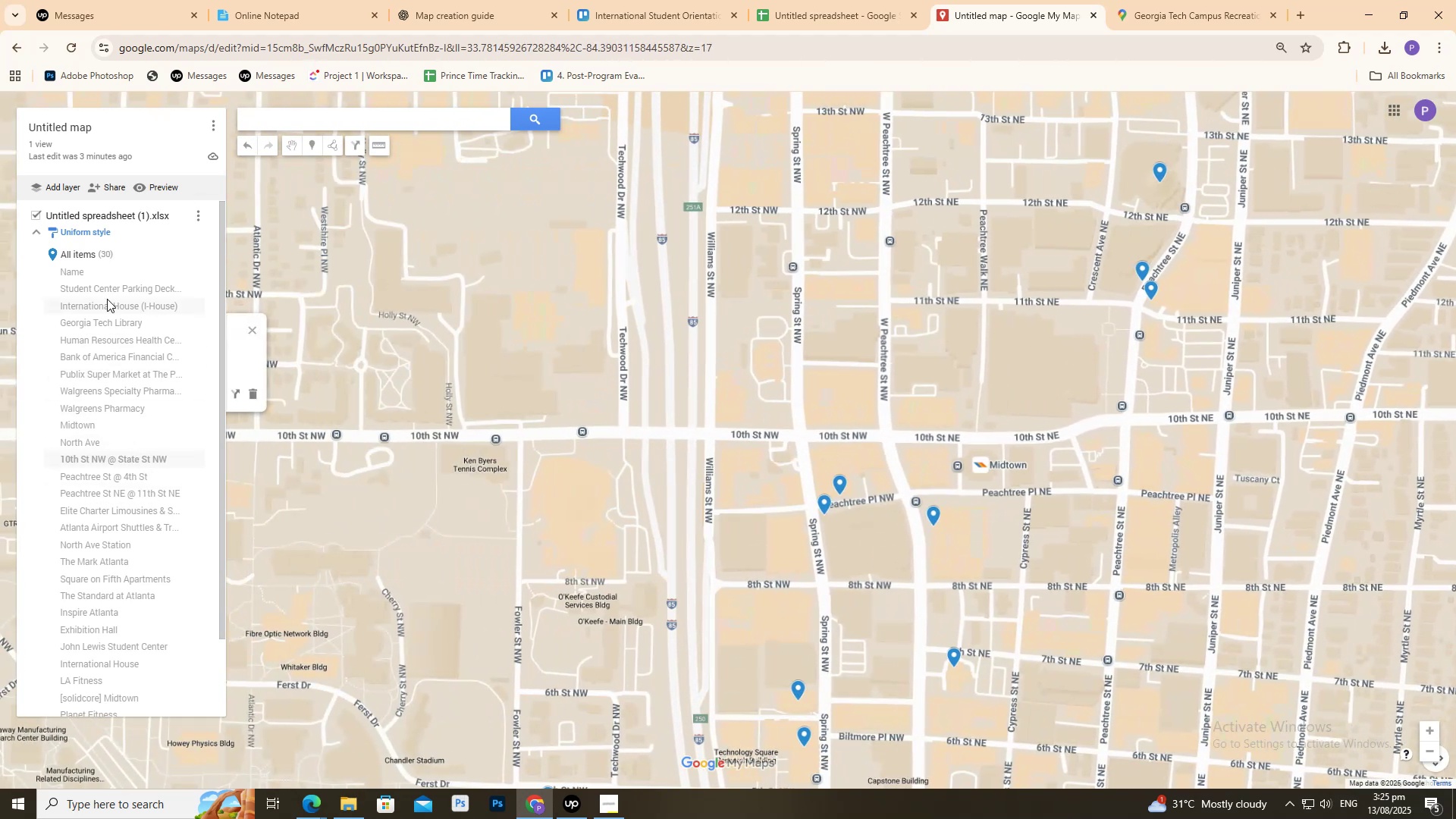 
left_click([107, 295])
 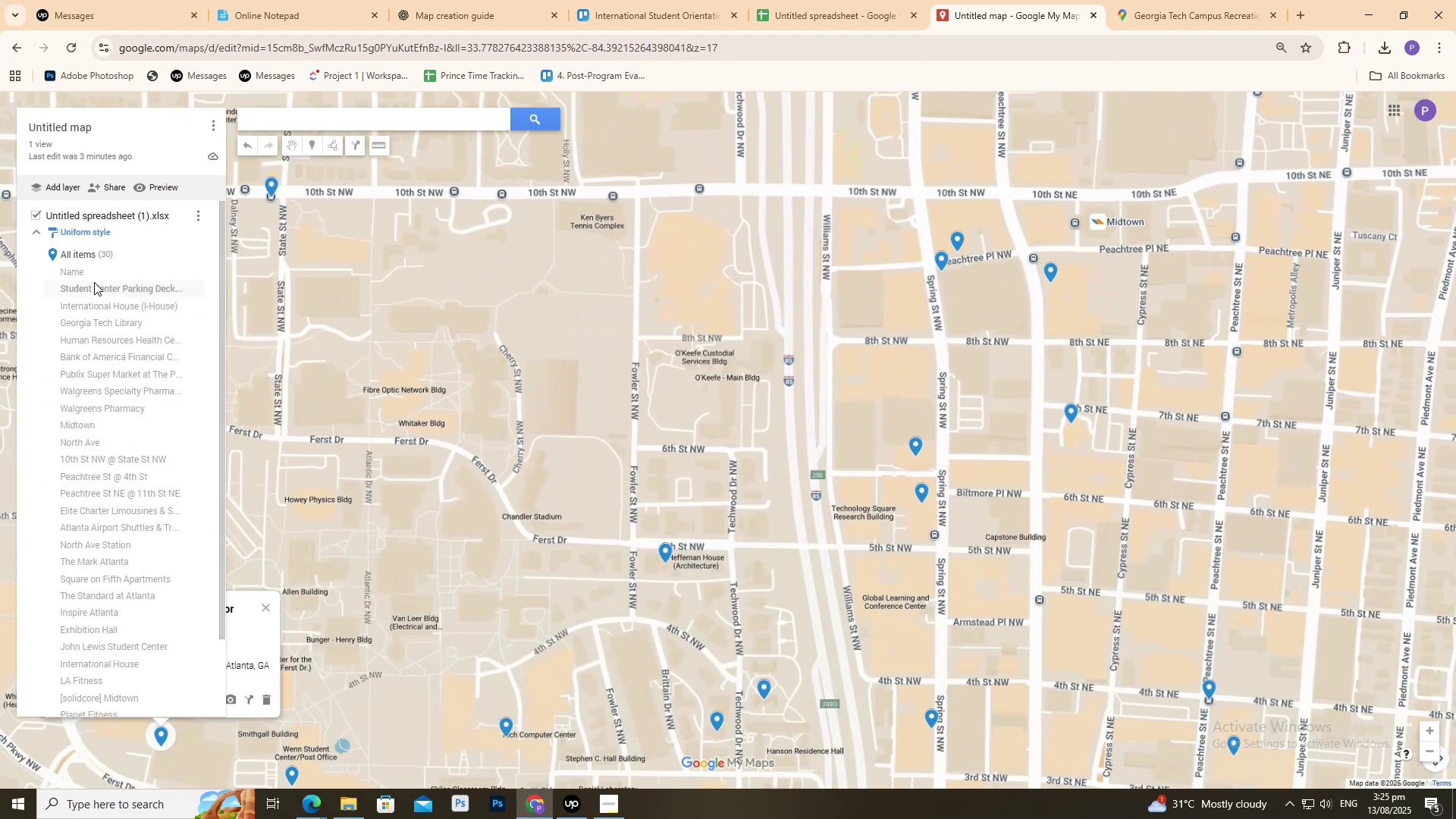 
left_click([87, 277])
 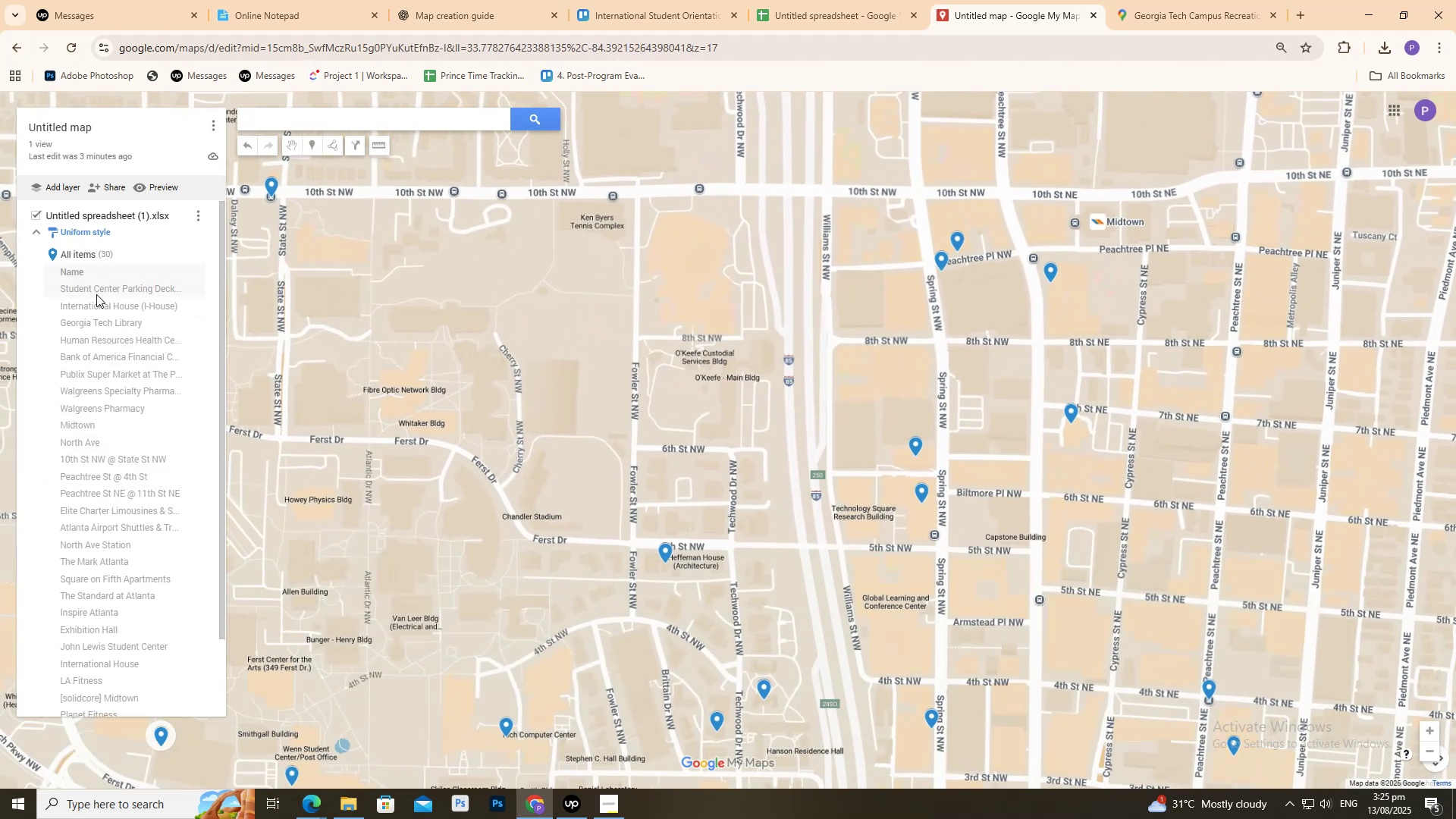 
double_click([99, 296])
 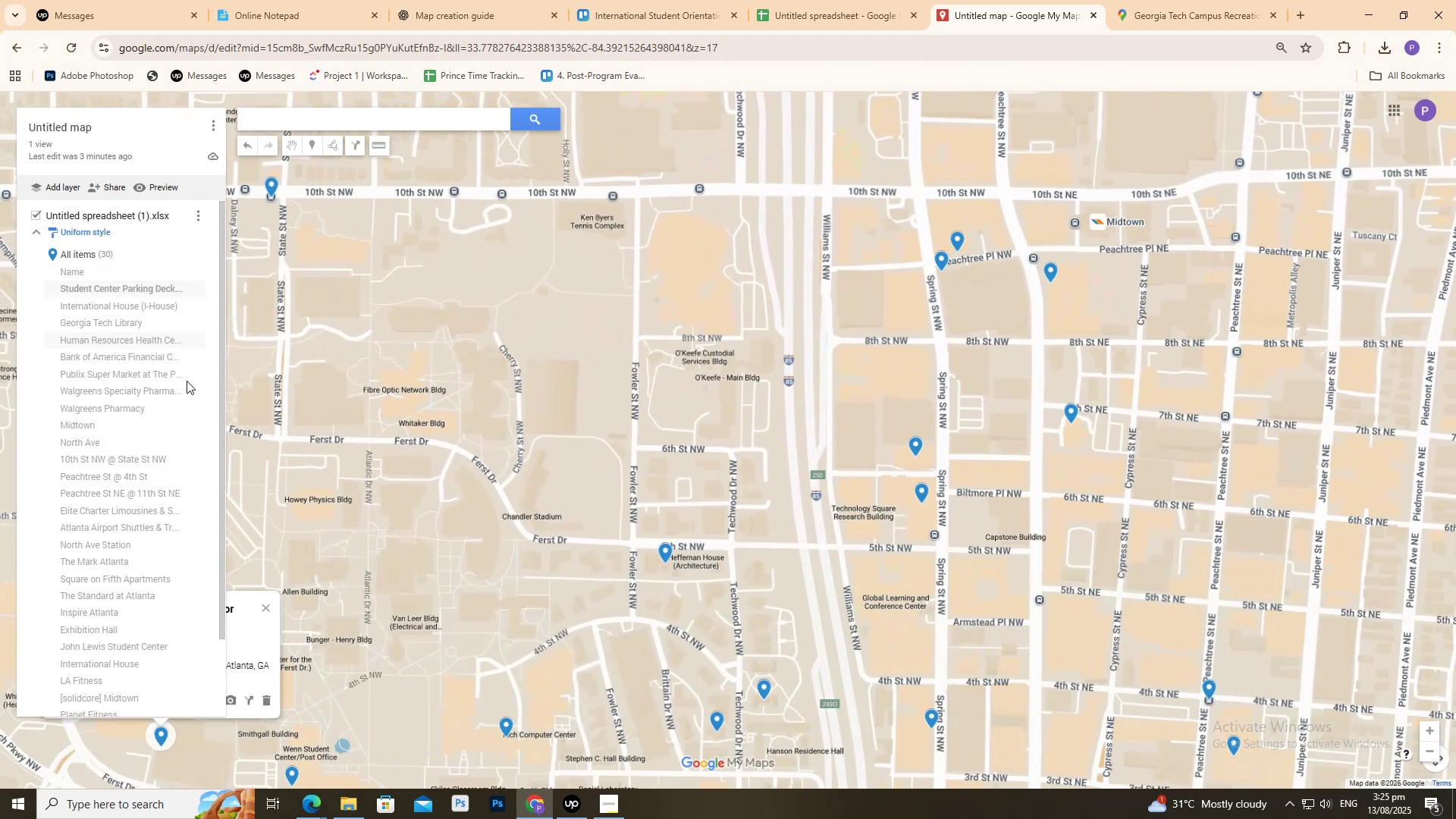 
scroll: coordinate [264, 649], scroll_direction: down, amount: 9.0
 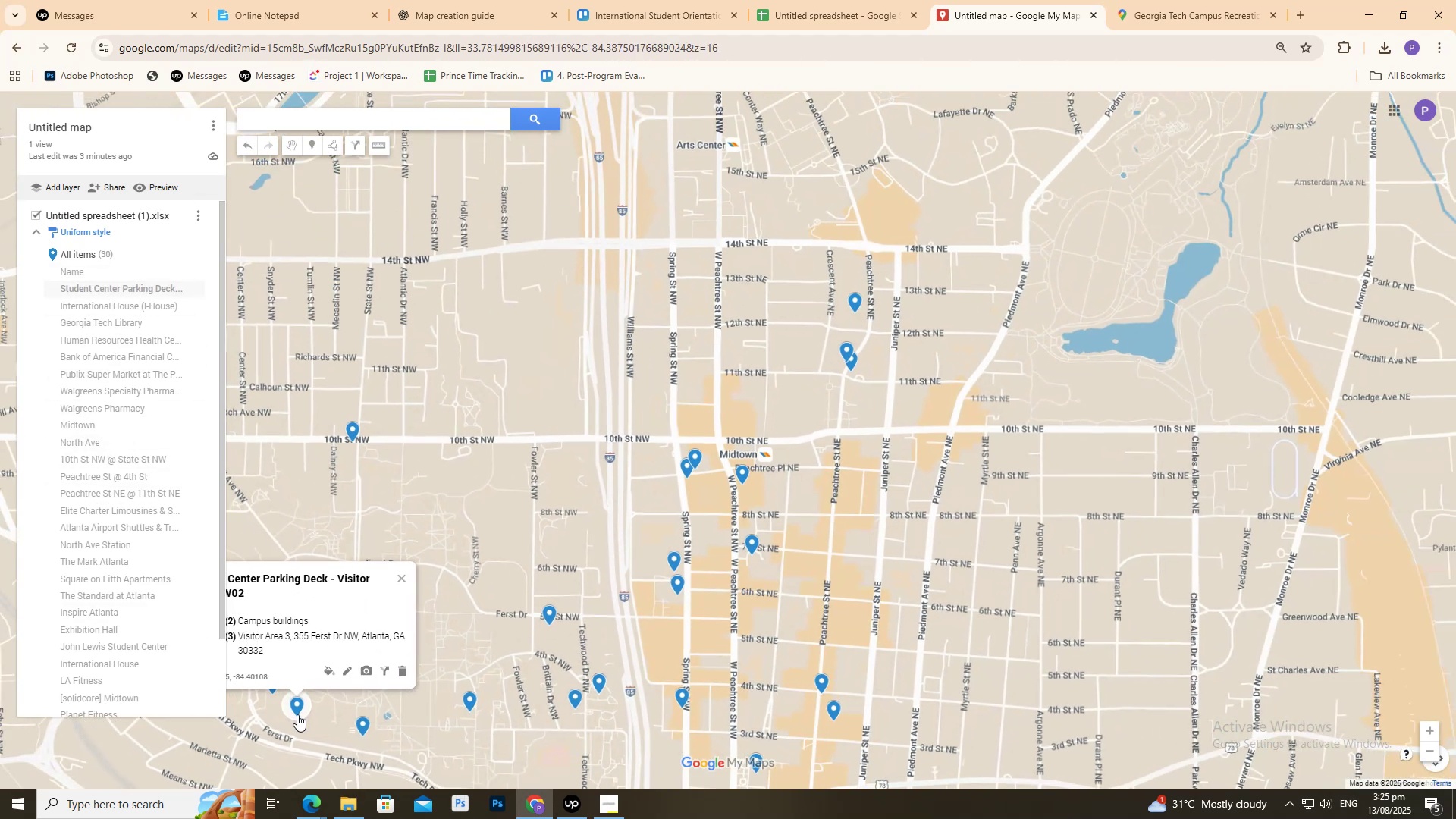 
scroll: coordinate [247, 746], scroll_direction: up, amount: 11.0
 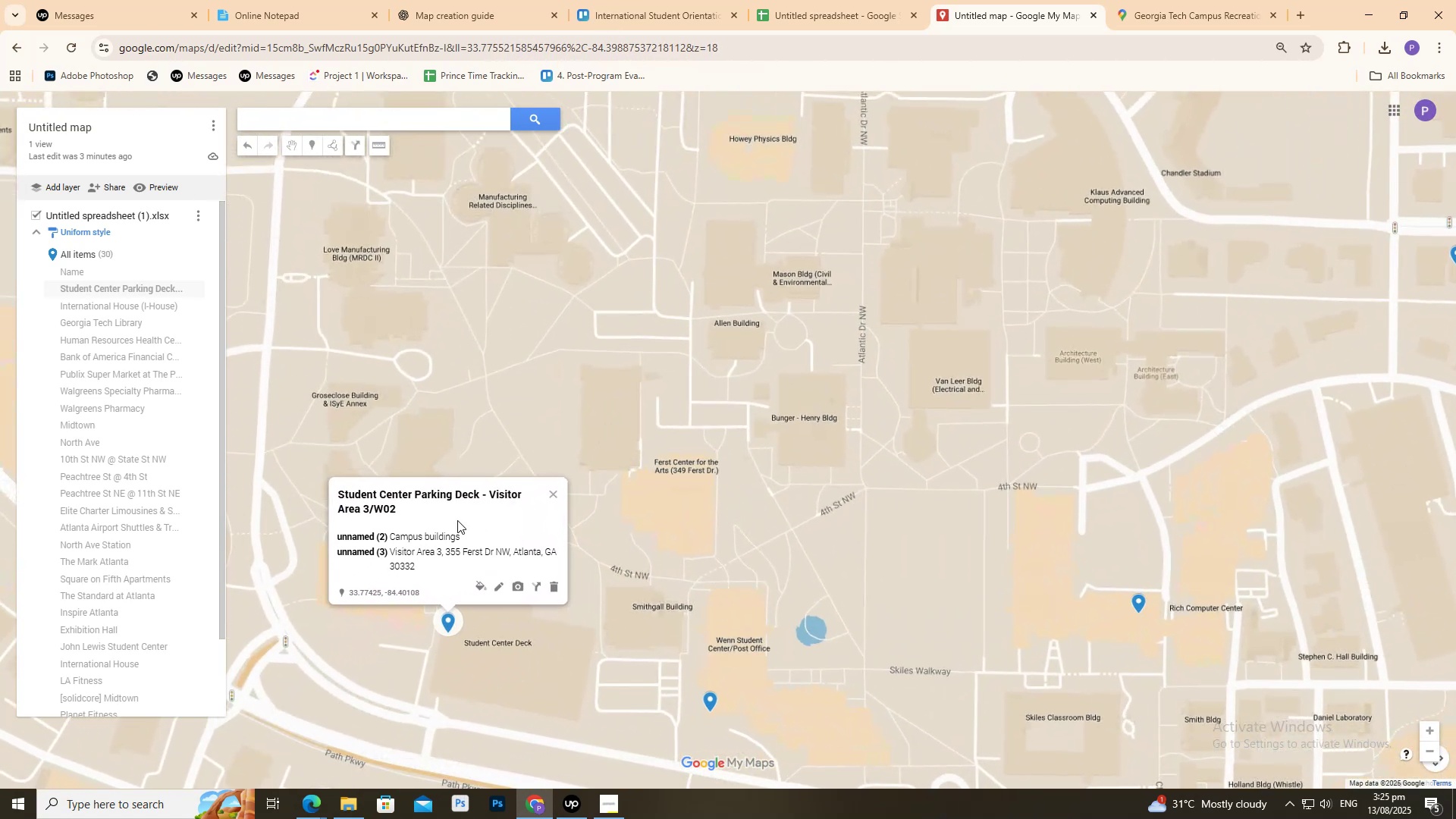 
left_click([436, 533])
 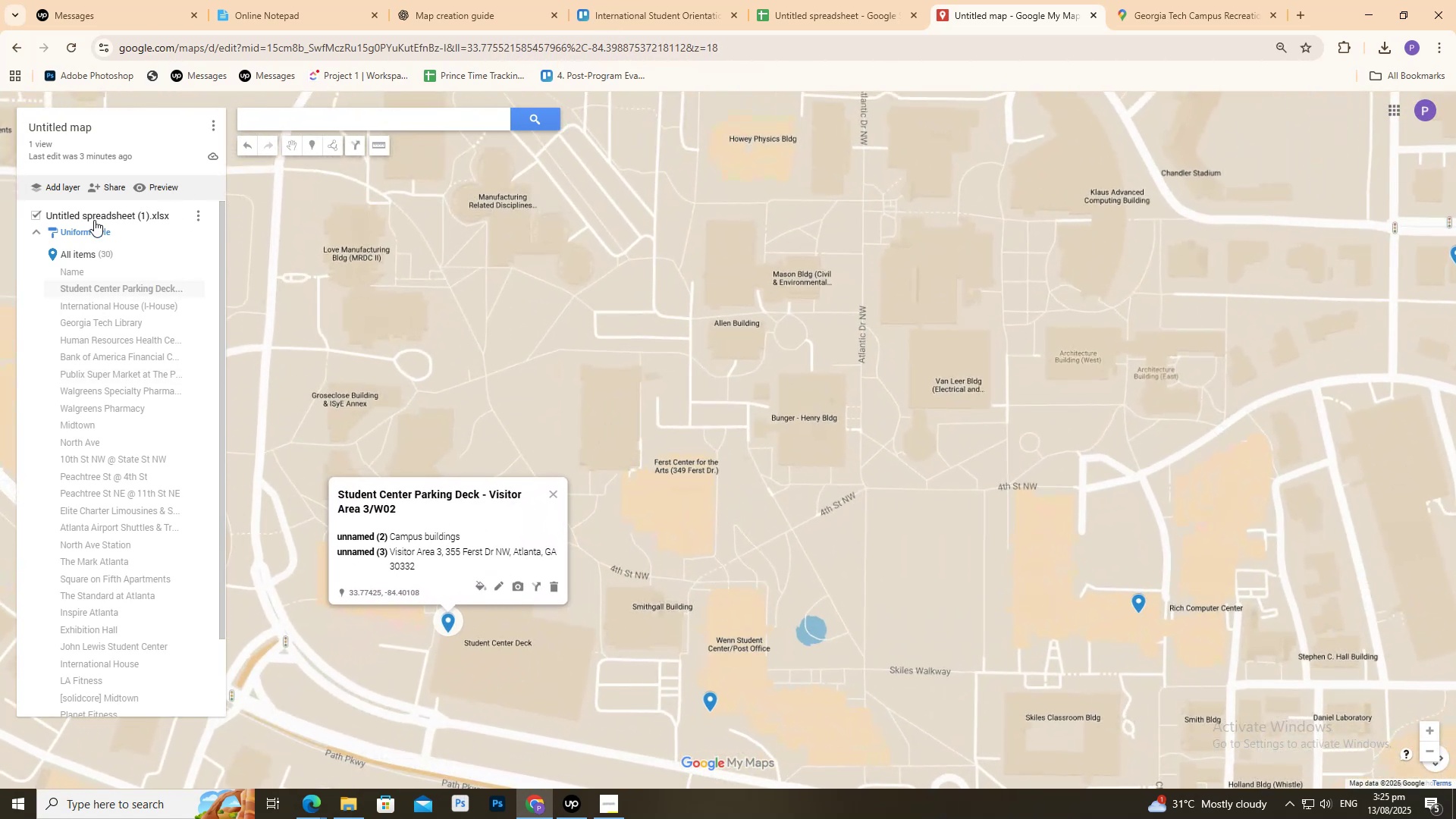 
left_click([196, 220])
 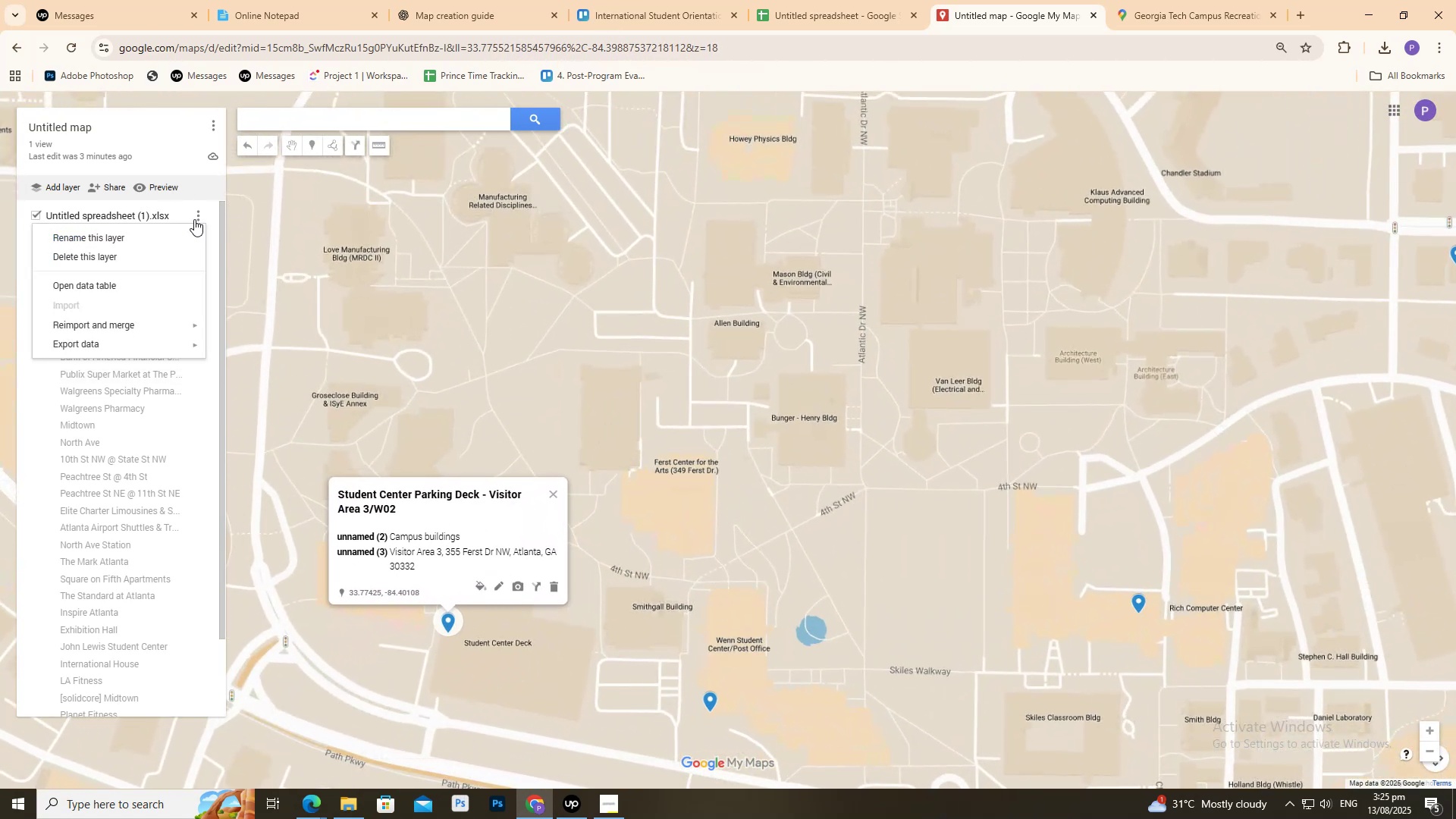 
left_click([194, 219])
 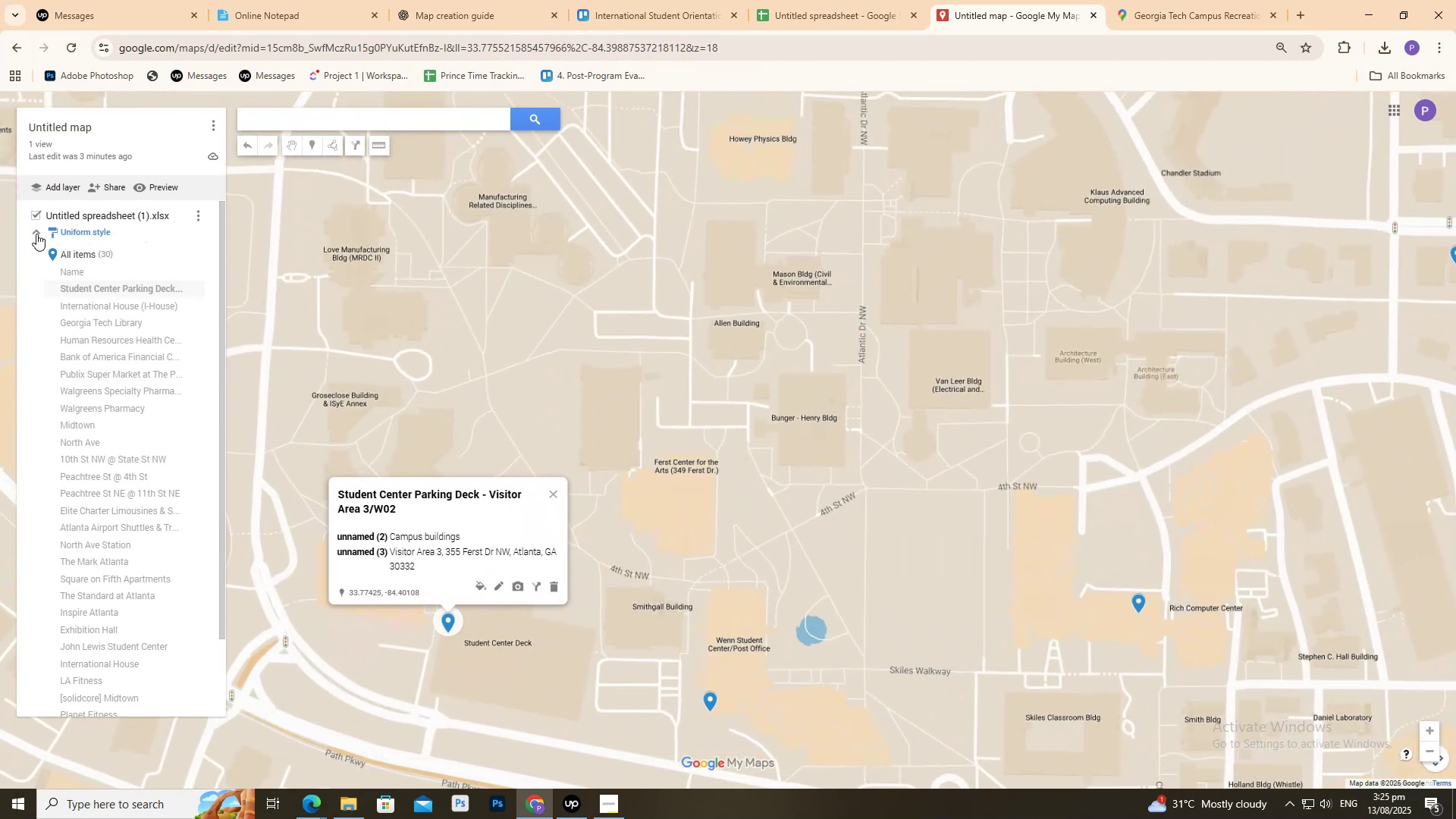 
left_click([40, 232])
 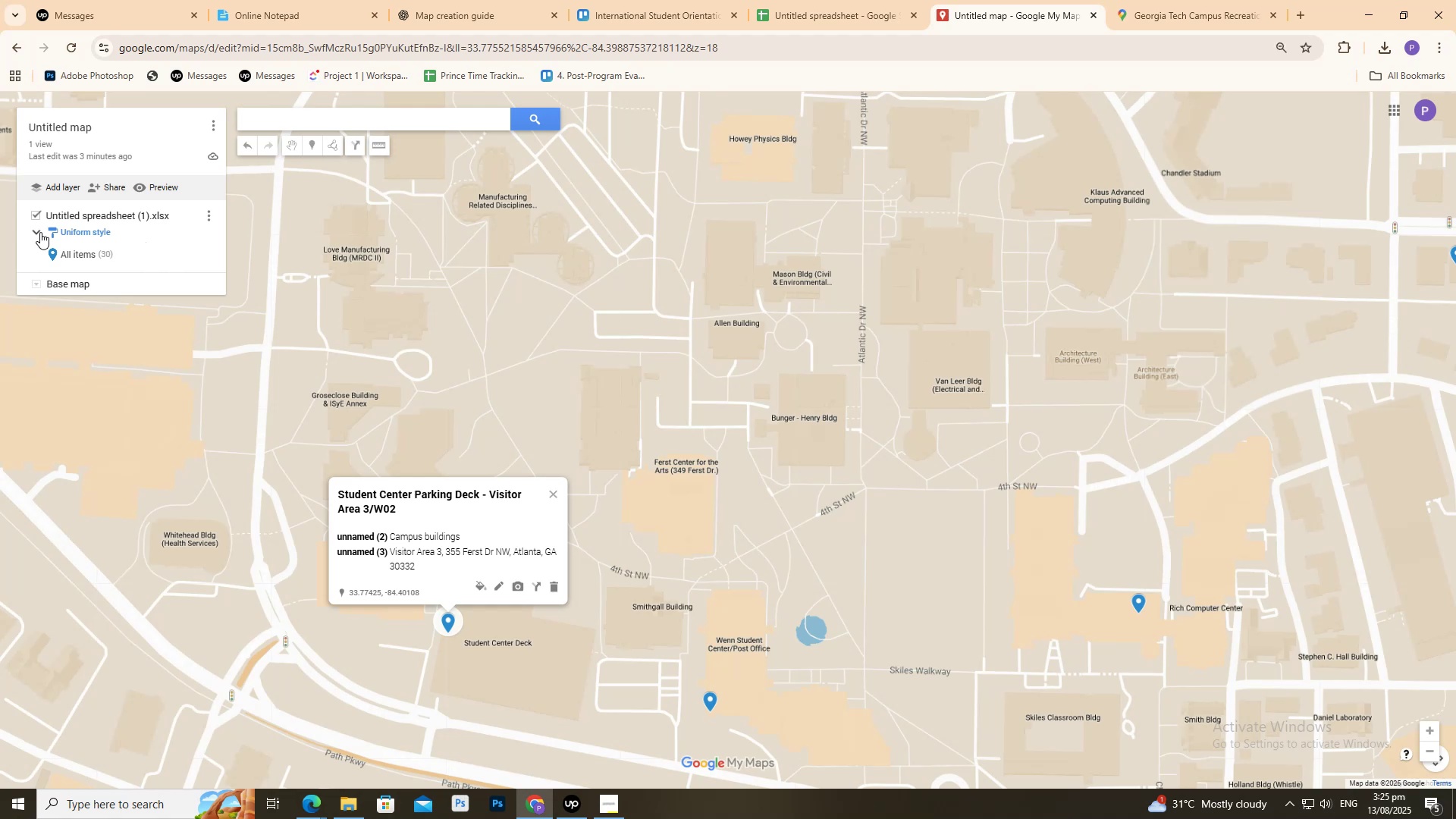 
wait(6.73)
 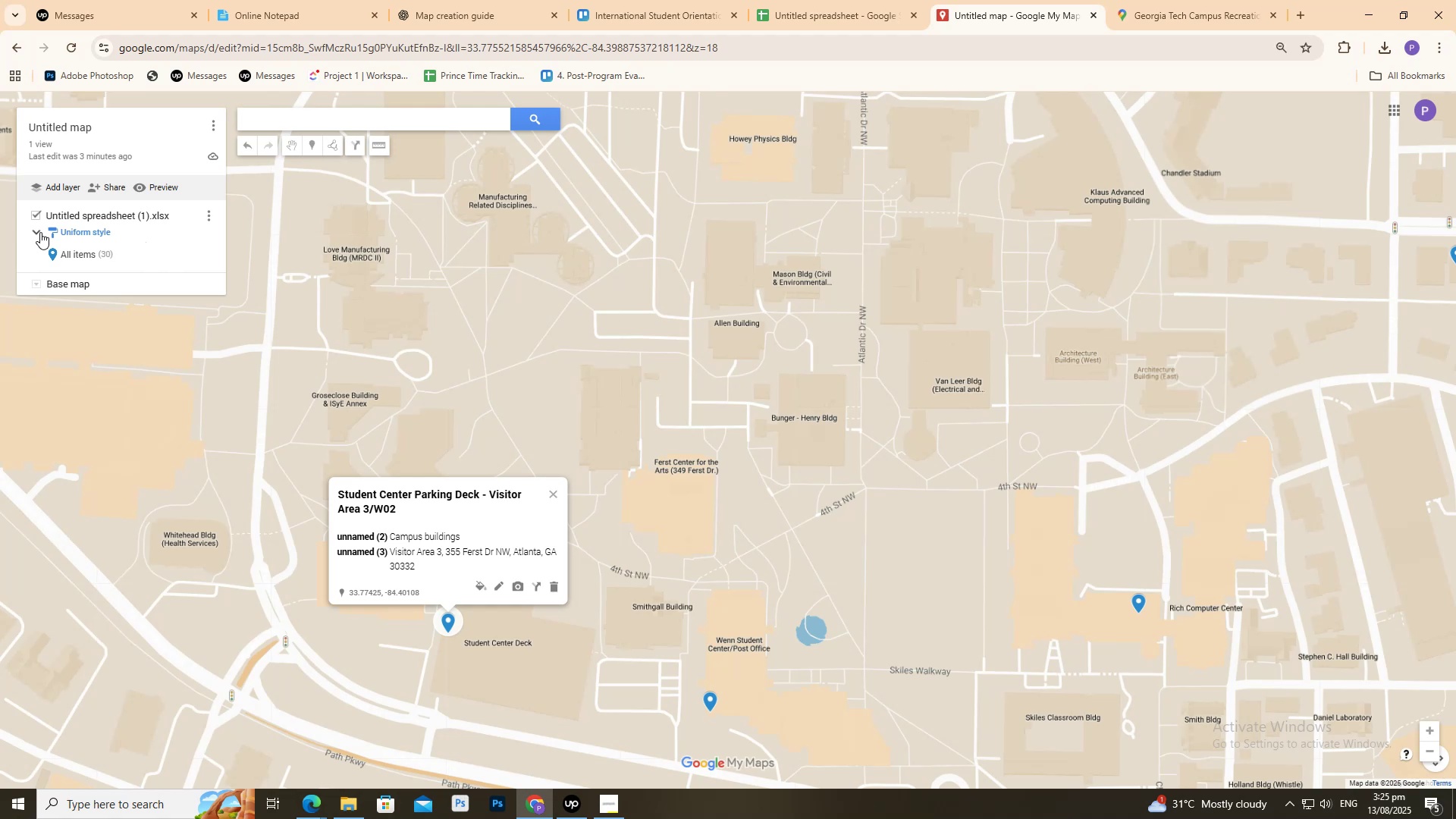 
left_click([40, 232])
 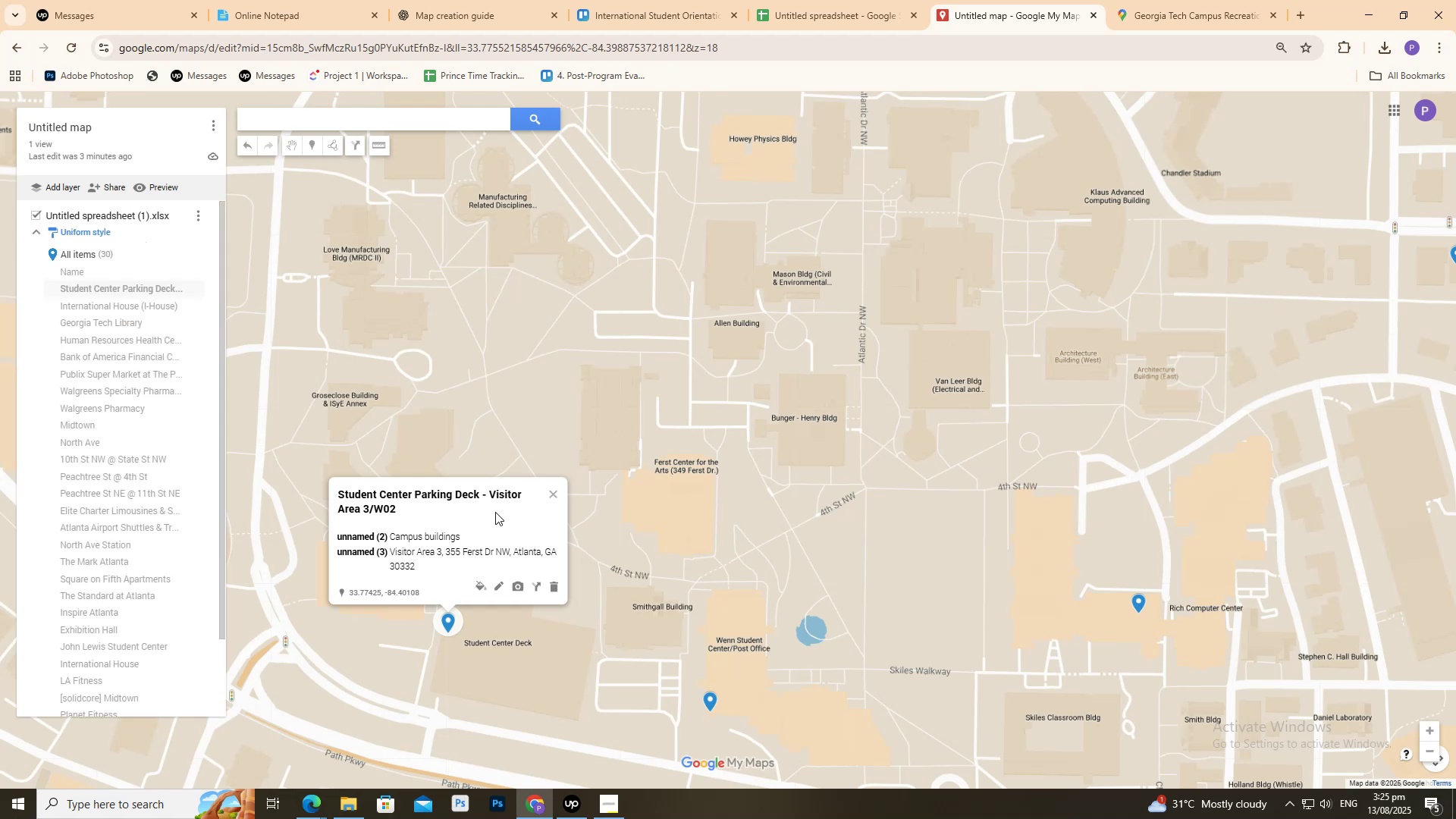 
left_click([469, 495])
 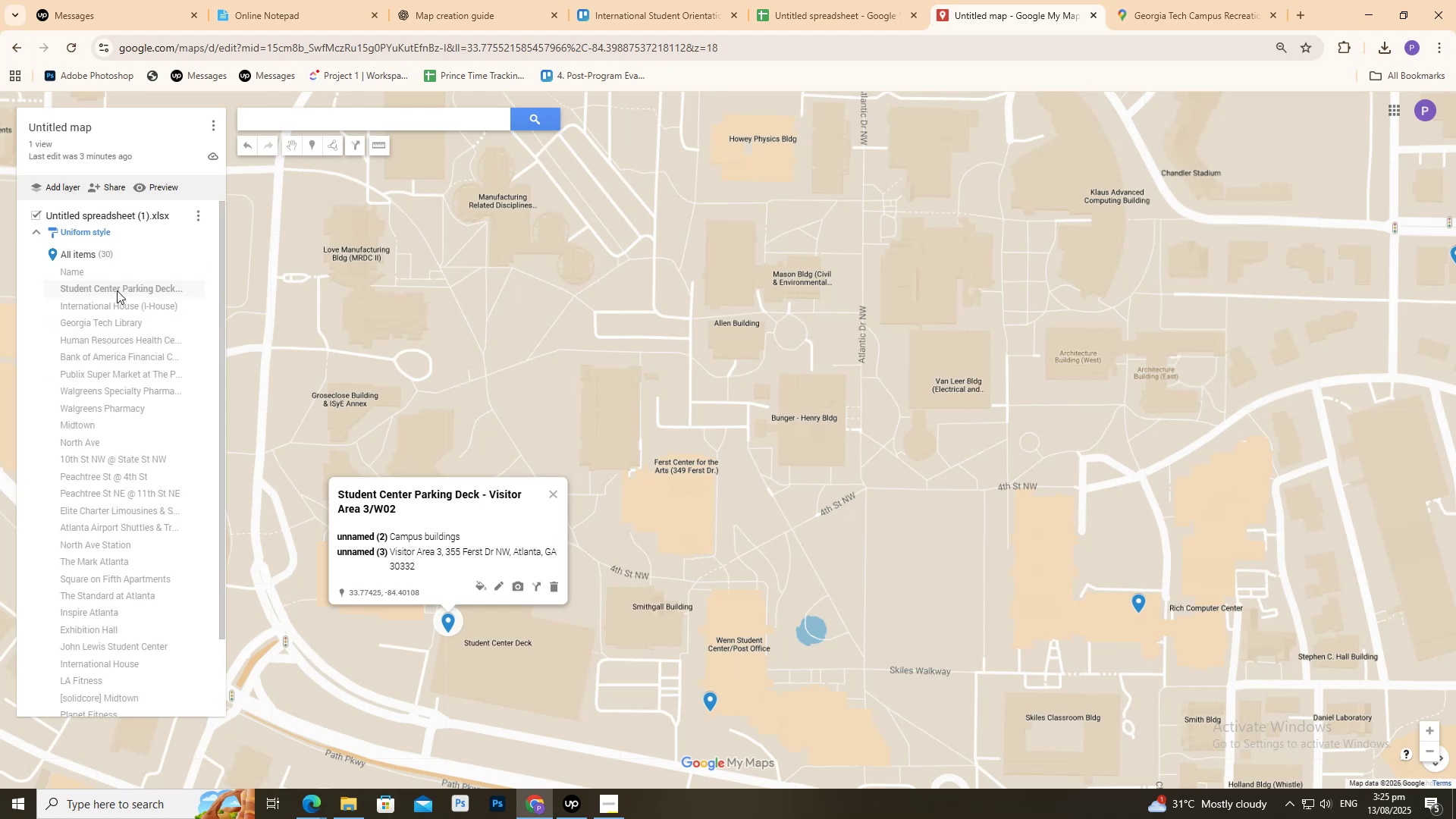 
double_click([116, 290])
 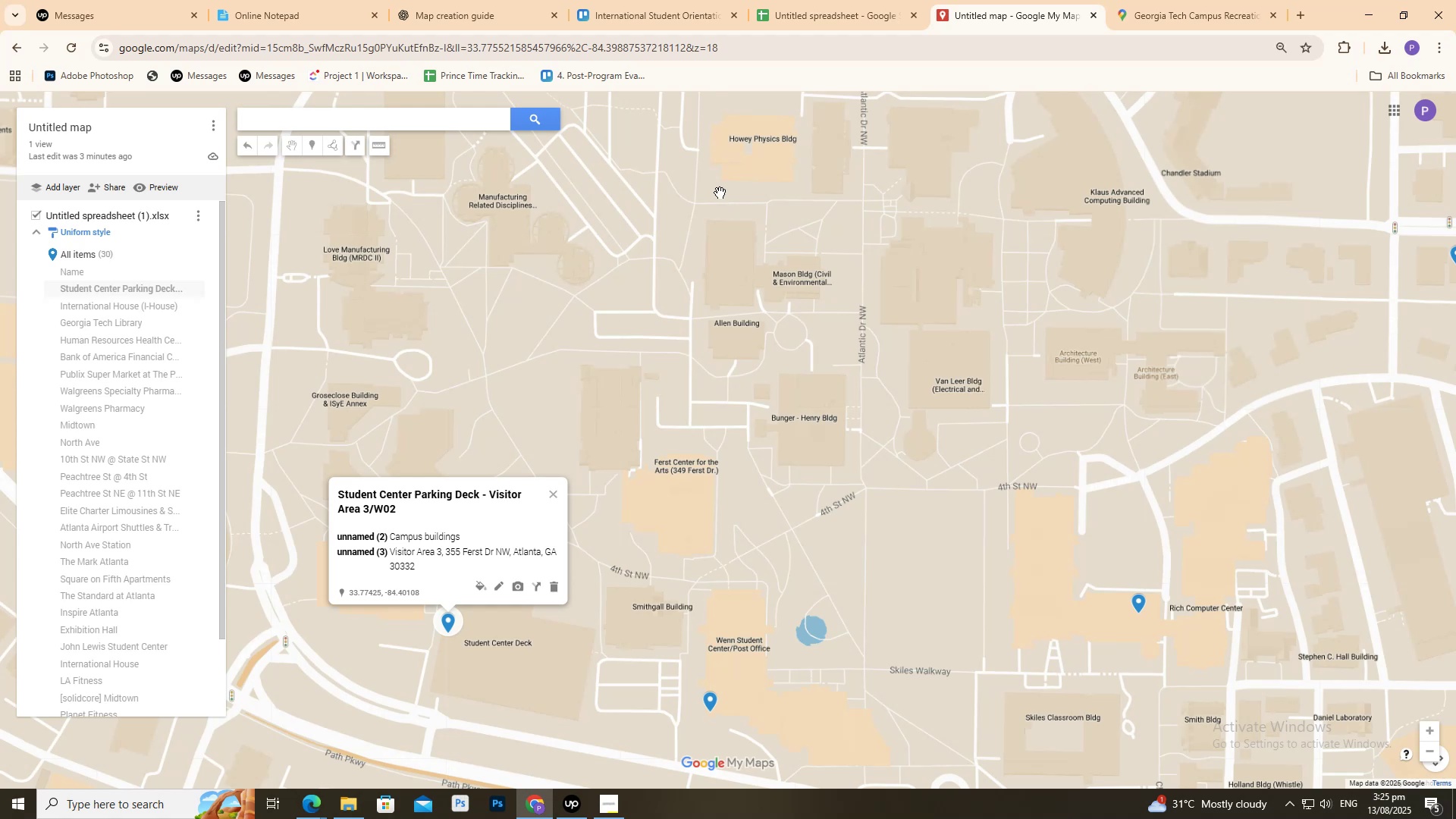 
left_click([811, 0])
 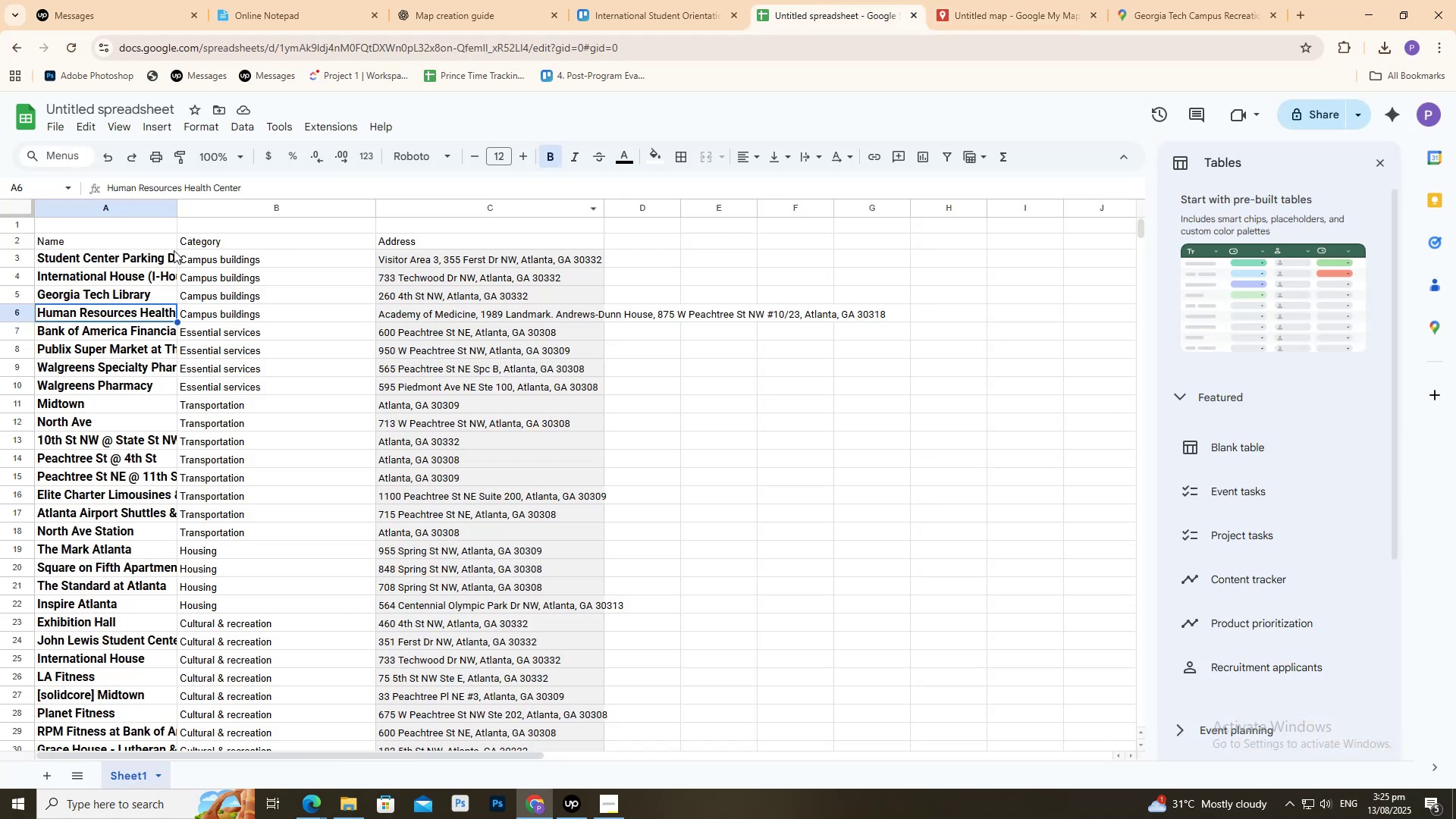 
double_click([158, 254])
 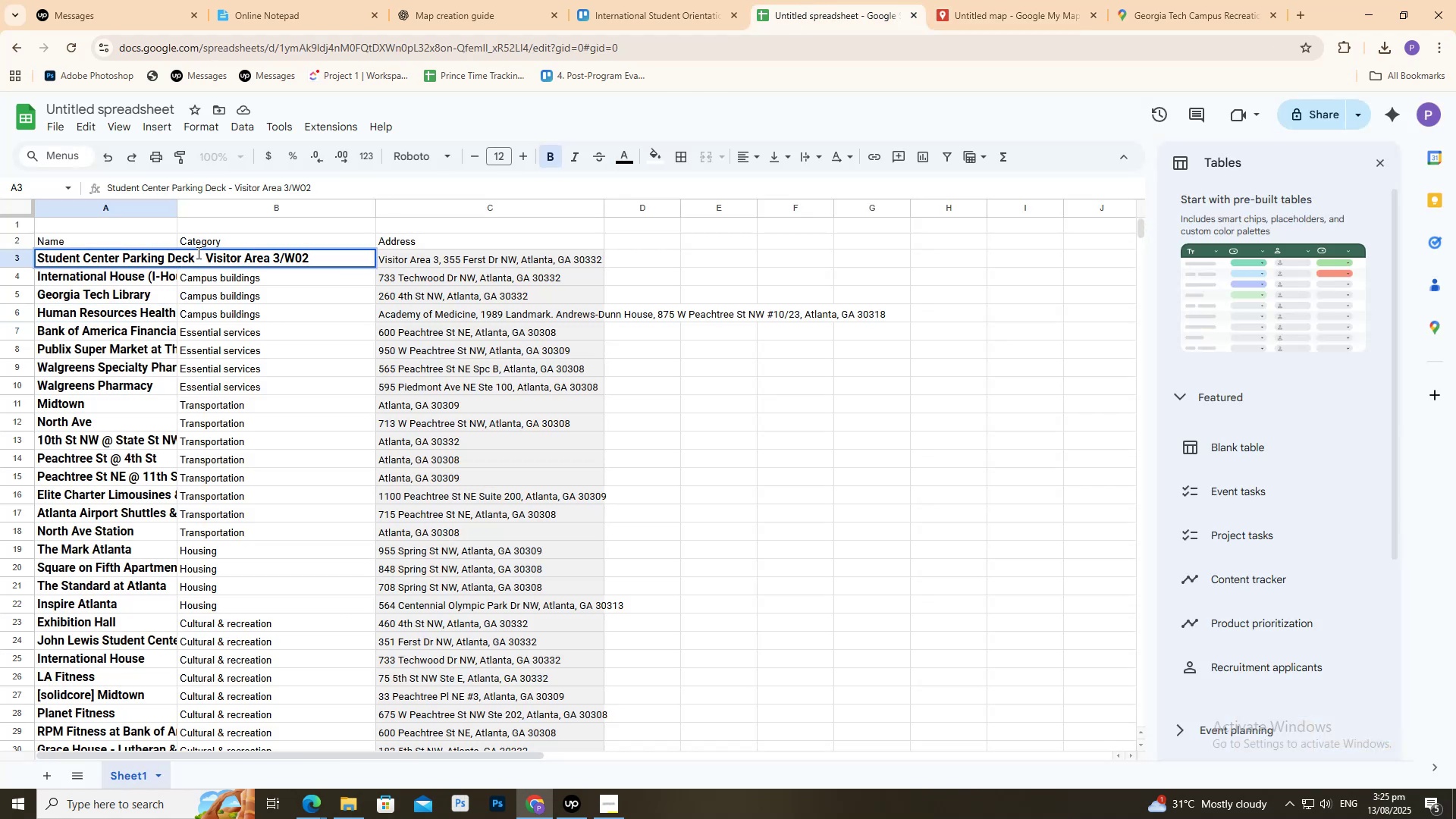 
left_click_drag(start_coordinate=[197, 252], to_coordinate=[403, 233])
 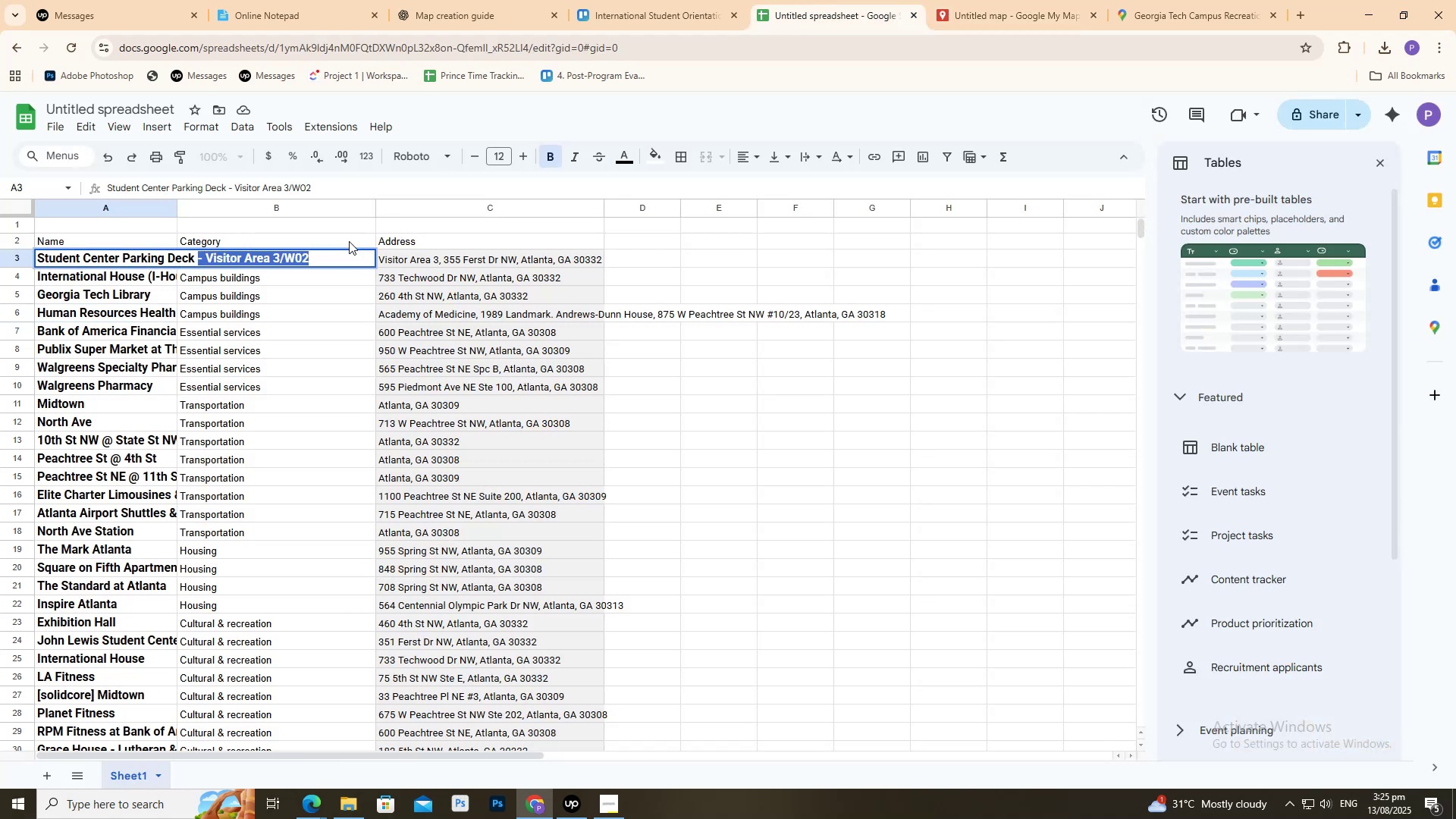 
key(Backspace)
 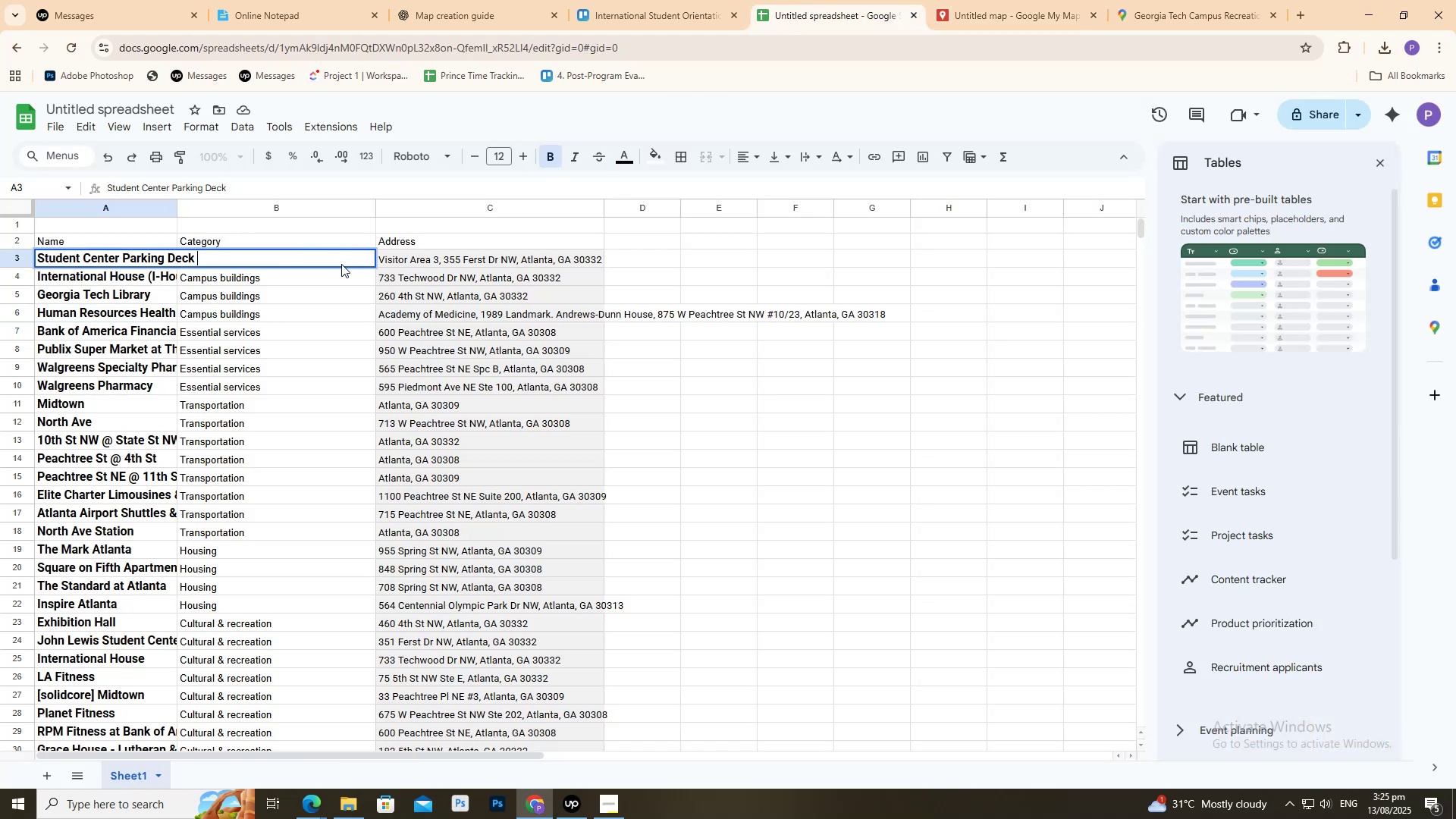 
key(Backspace)
 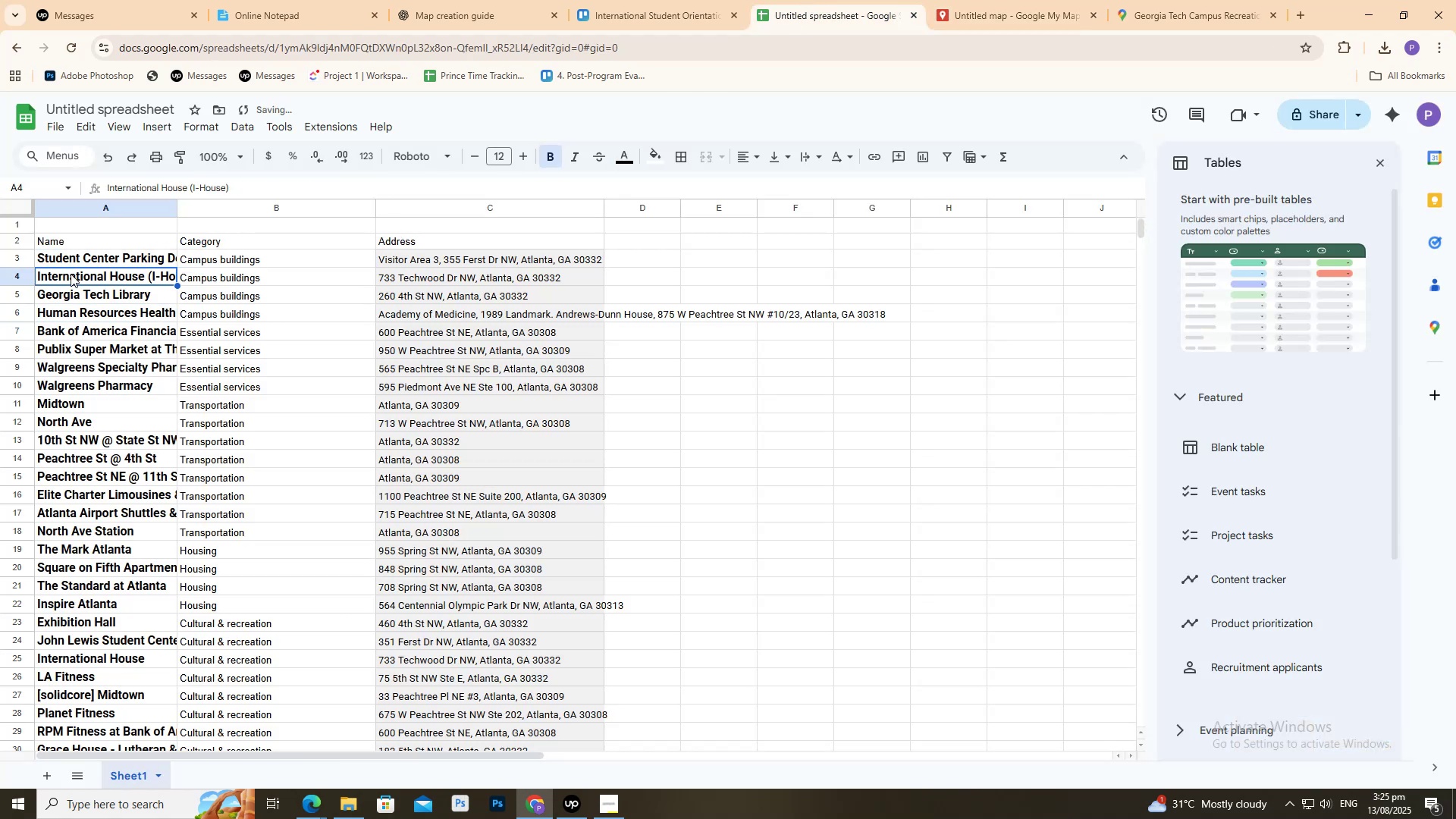 
double_click([73, 275])
 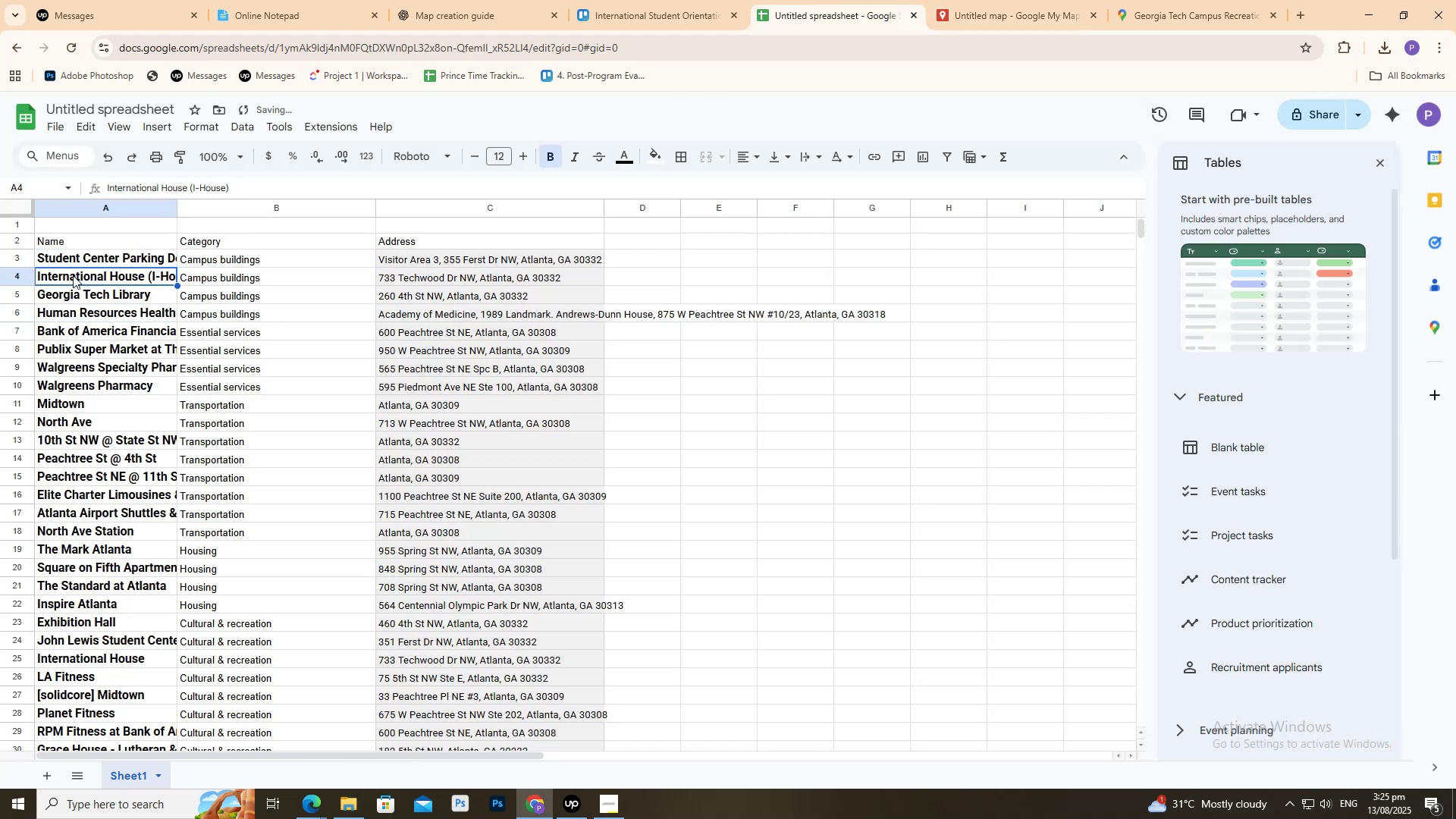 
triple_click([73, 275])
 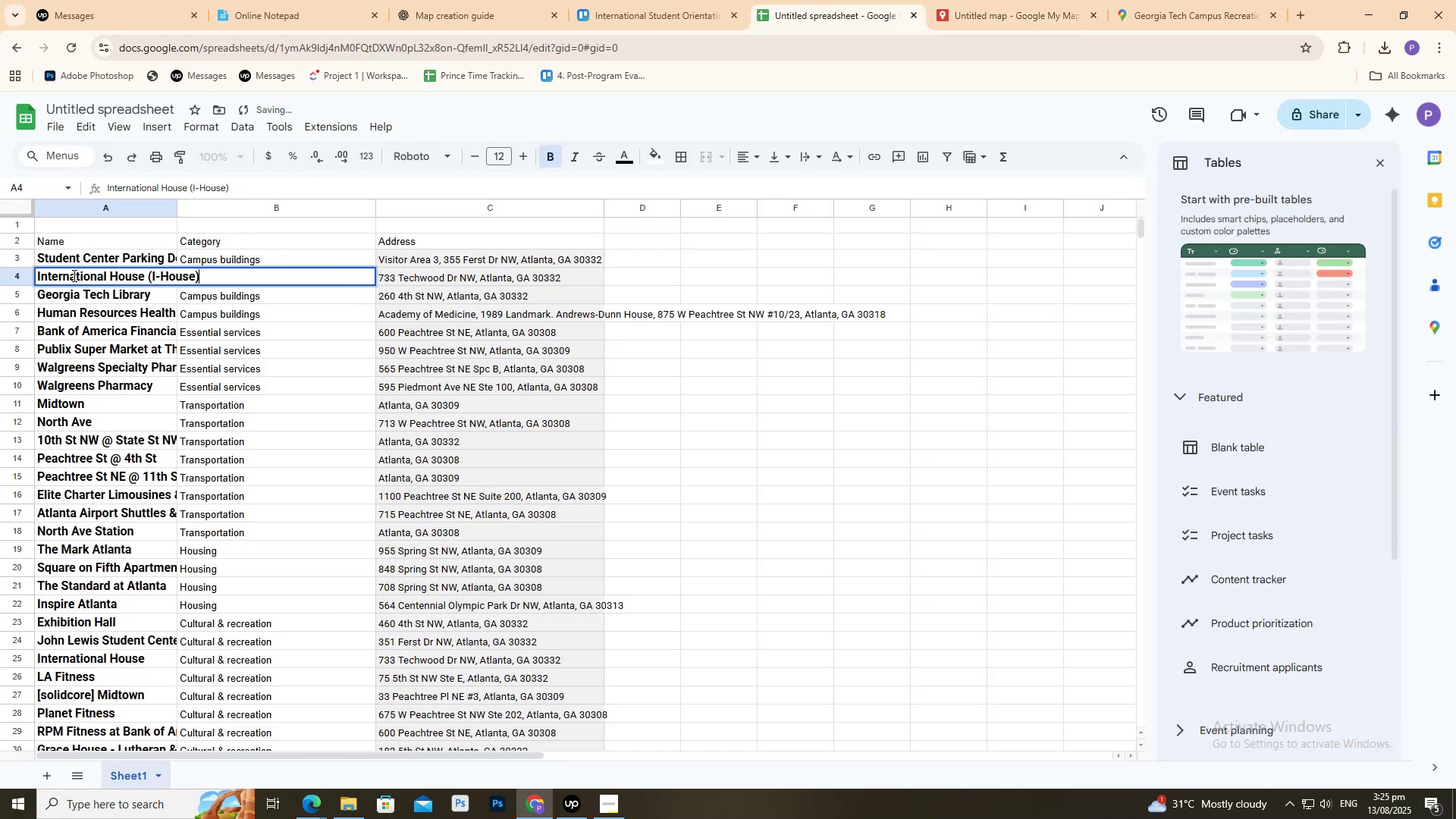 
triple_click([73, 275])
 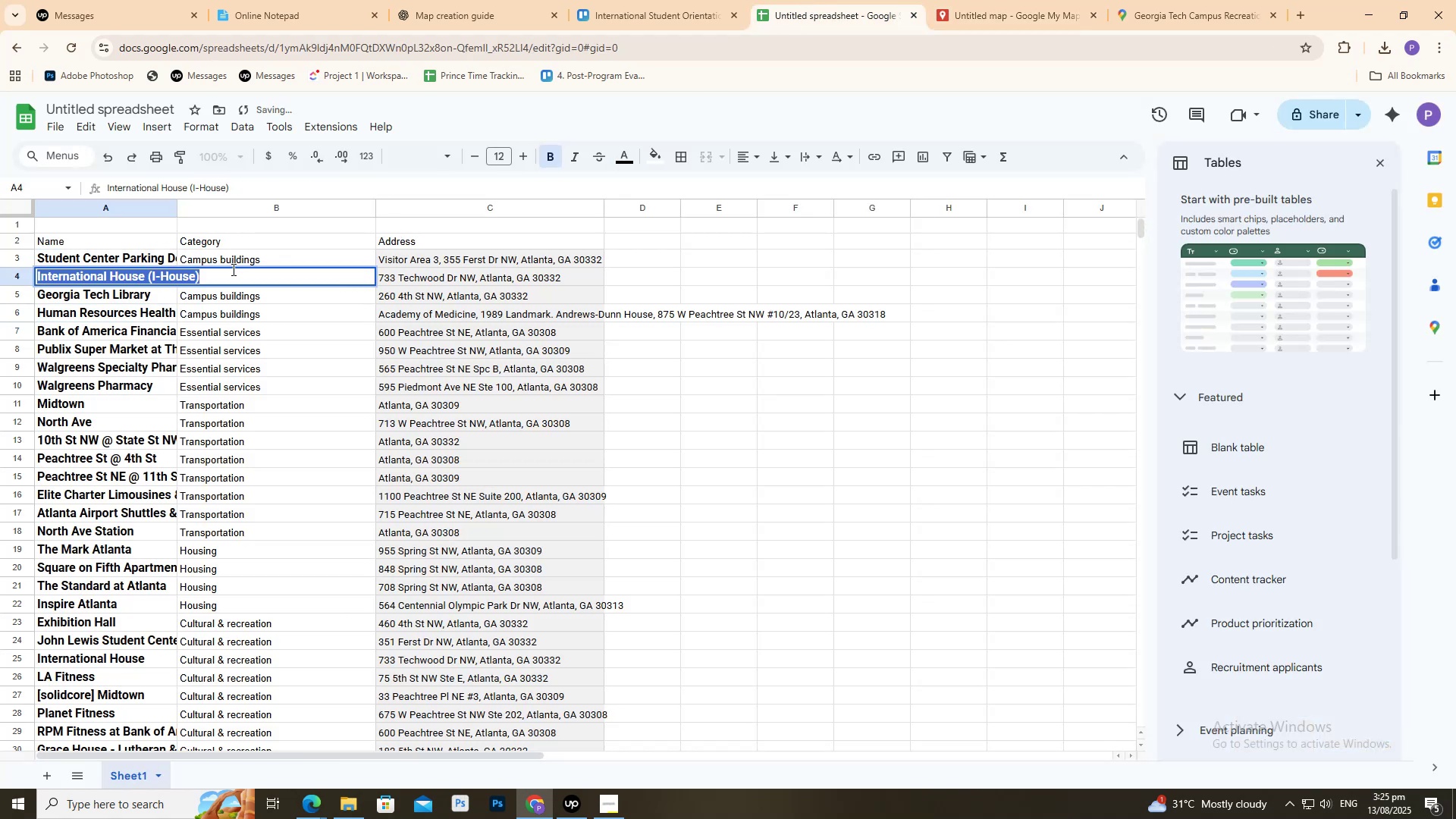 
left_click([234, 270])
 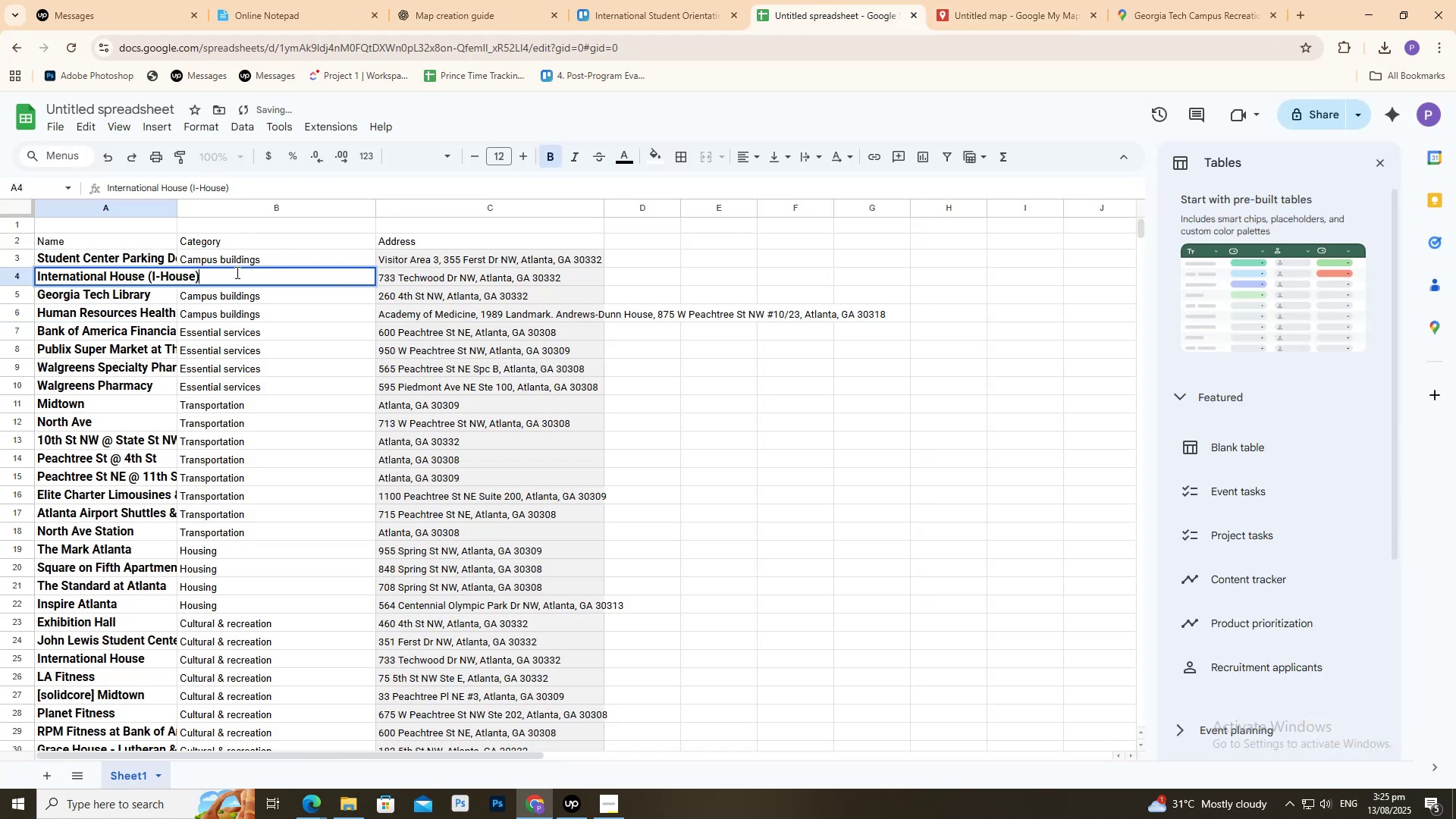 
left_click_drag(start_coordinate=[236, 272], to_coordinate=[143, 276])
 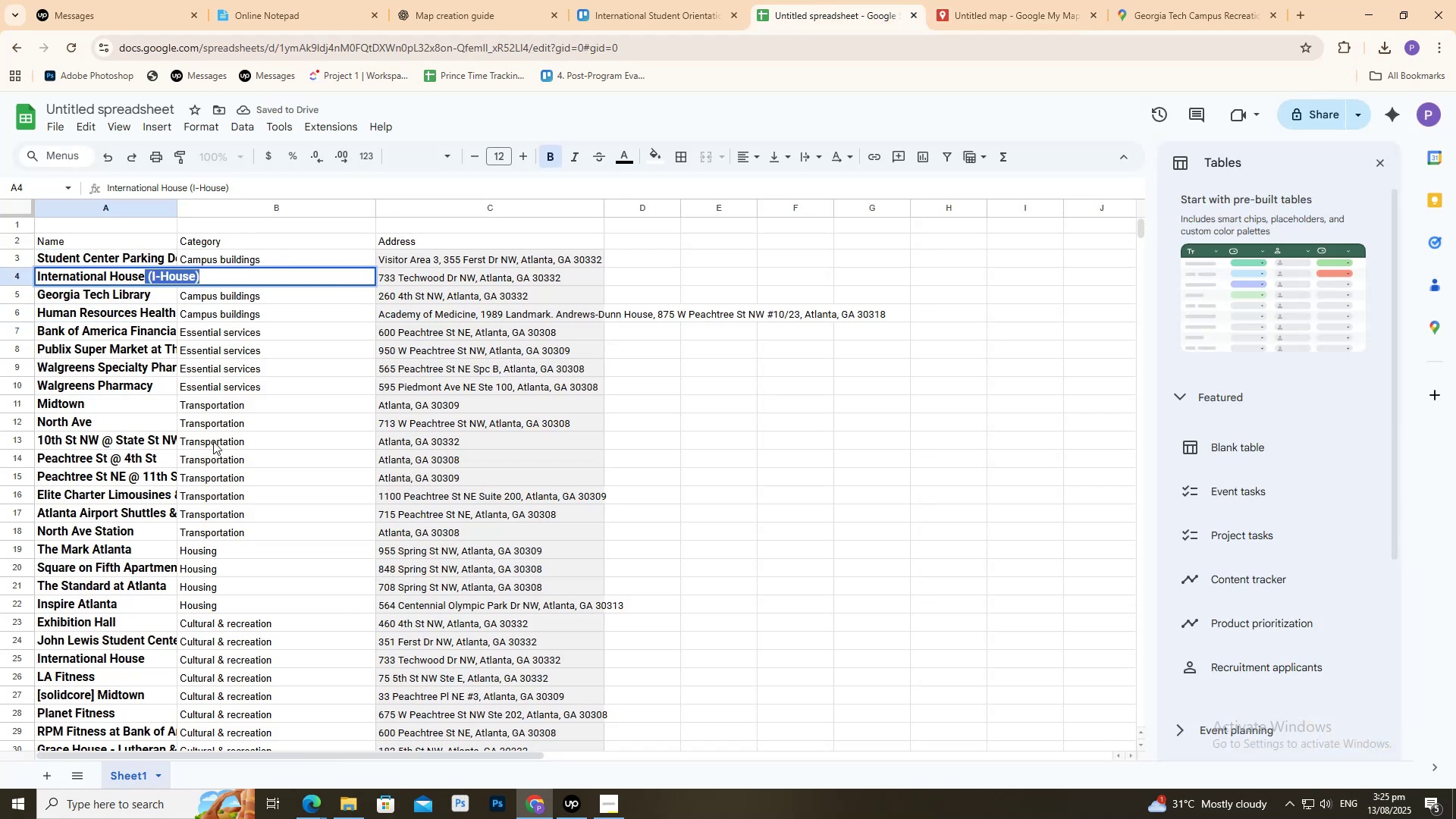 
key(Backspace)
 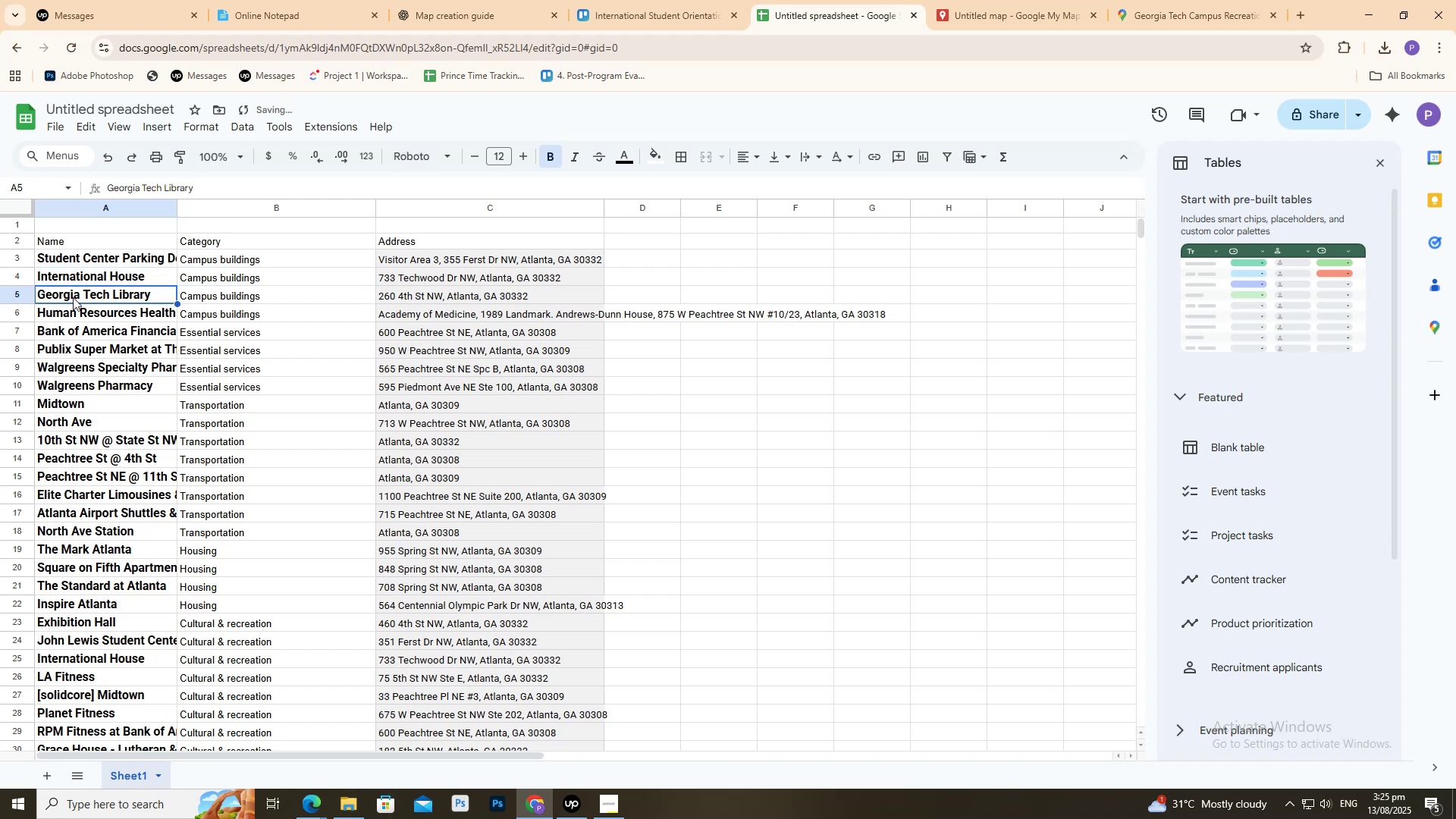 
double_click([80, 317])
 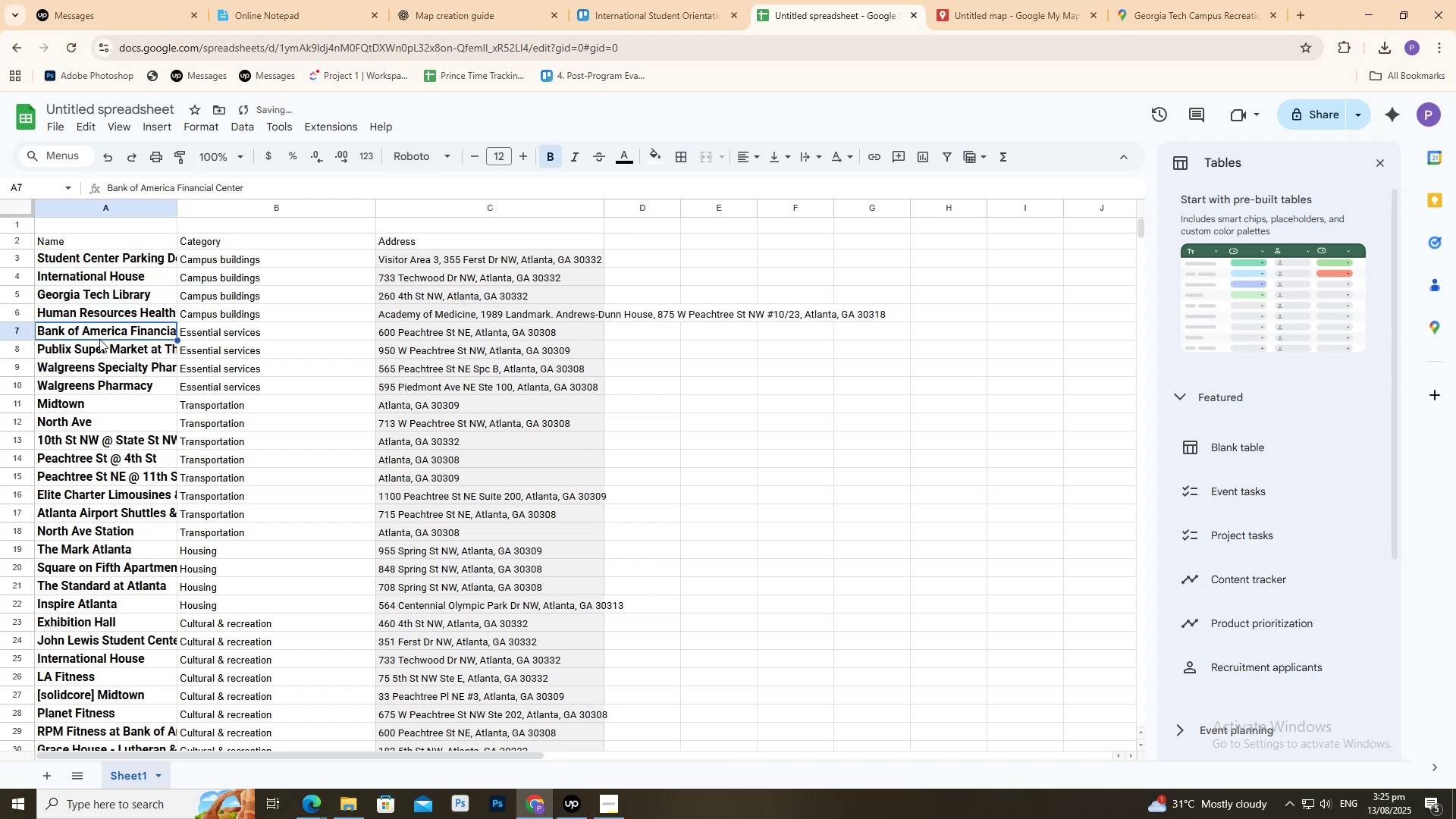 
double_click([99, 339])
 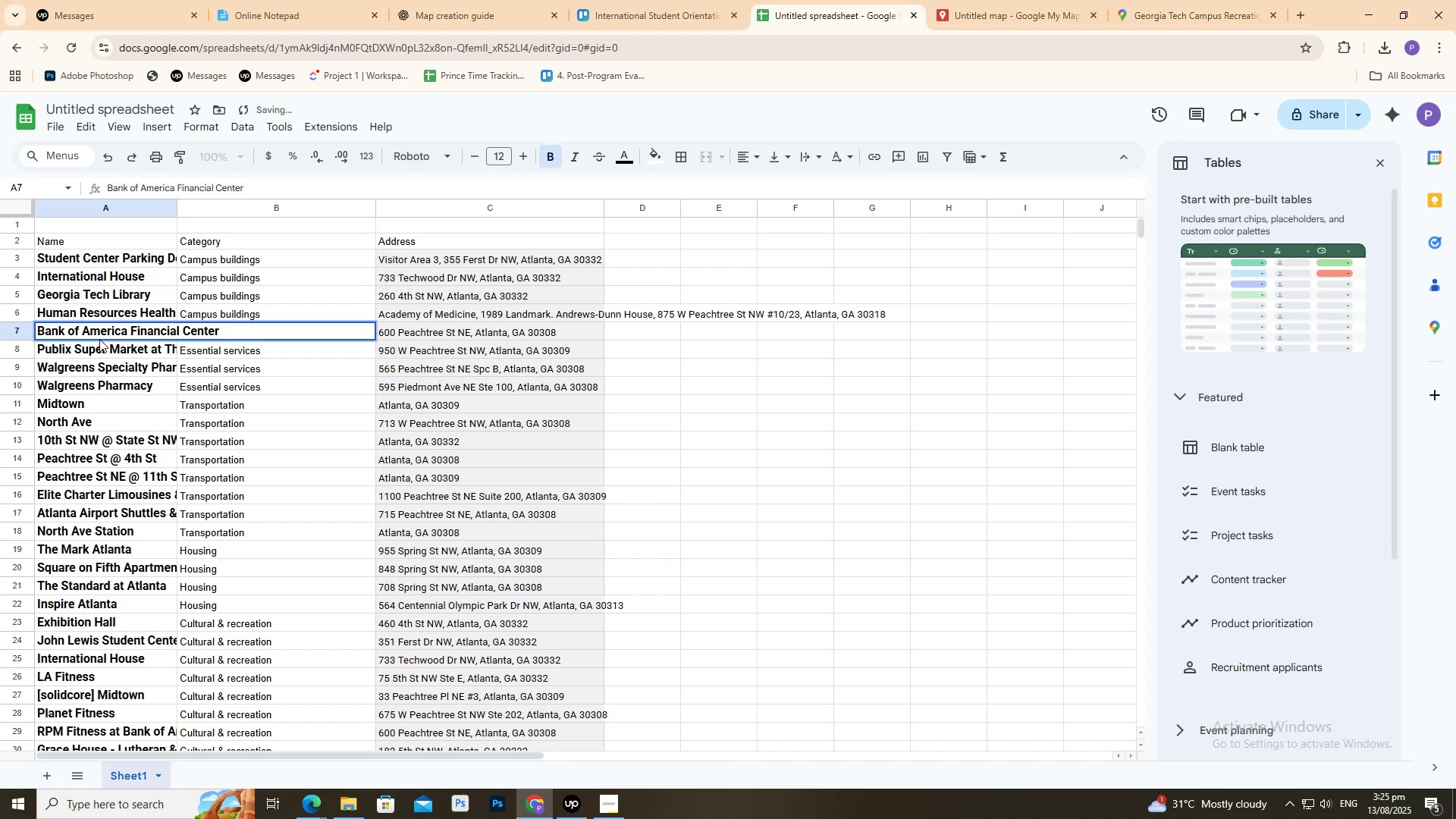 
triple_click([99, 339])
 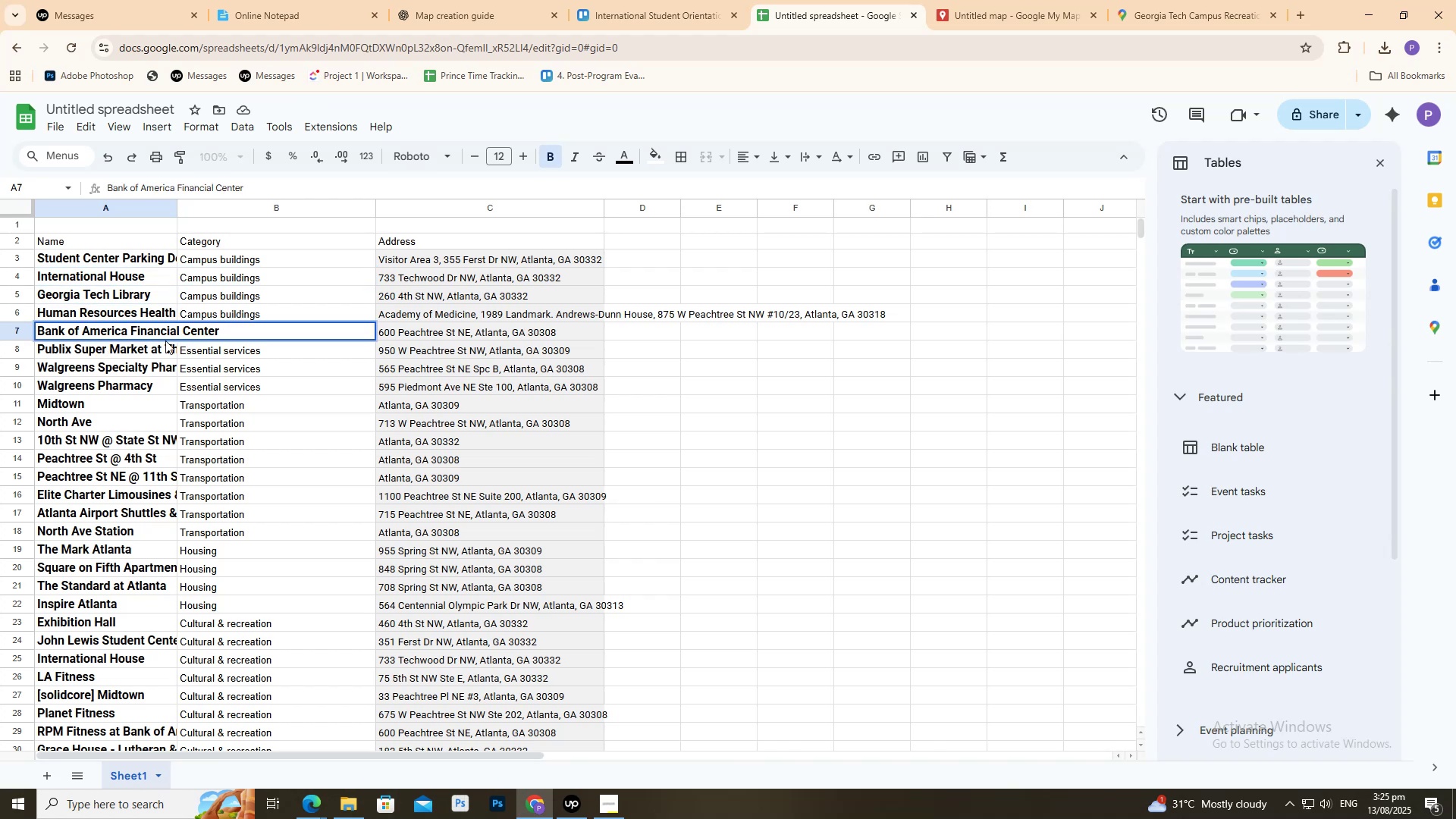 
double_click([133, 357])
 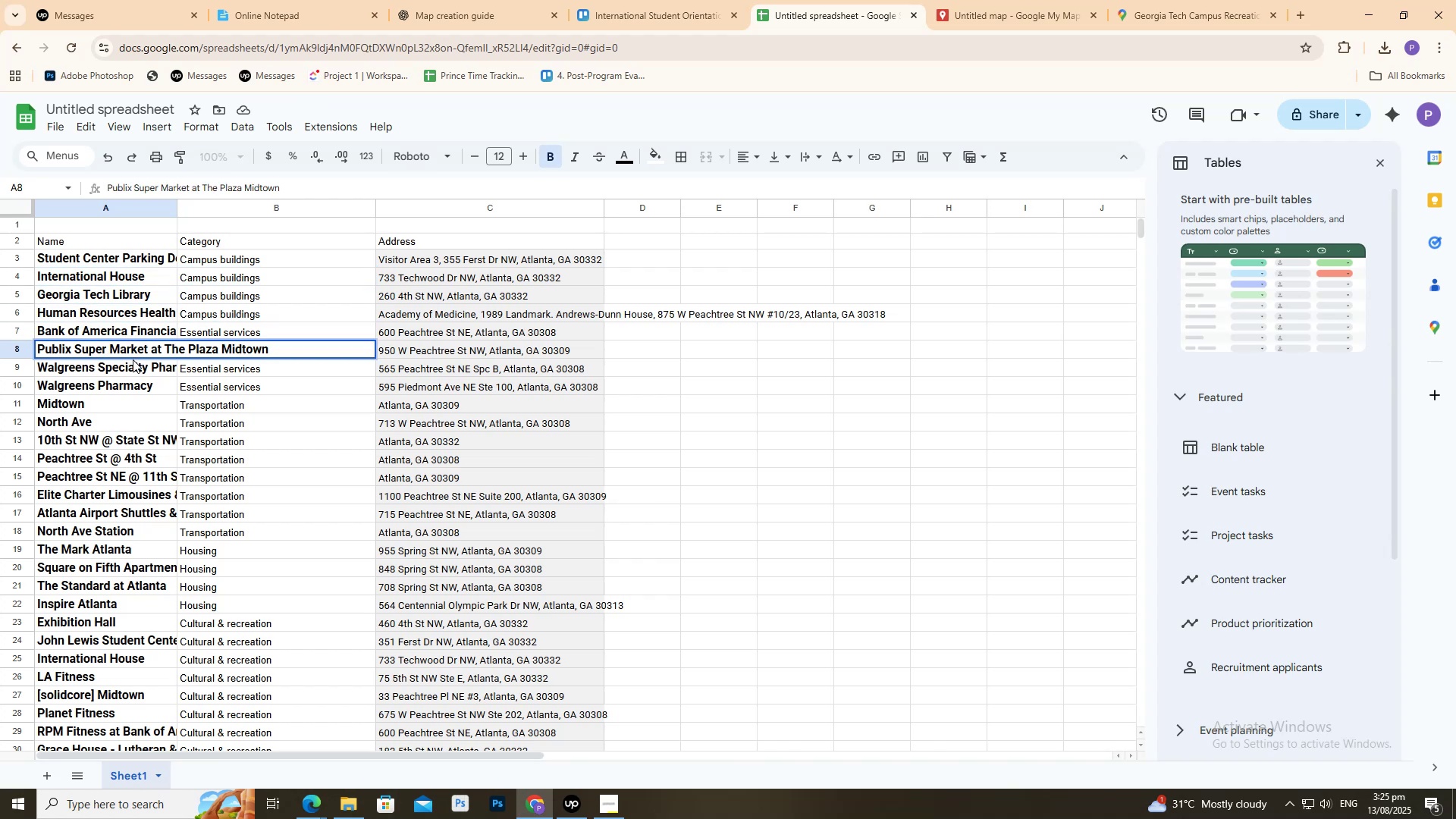 
left_click([131, 369])
 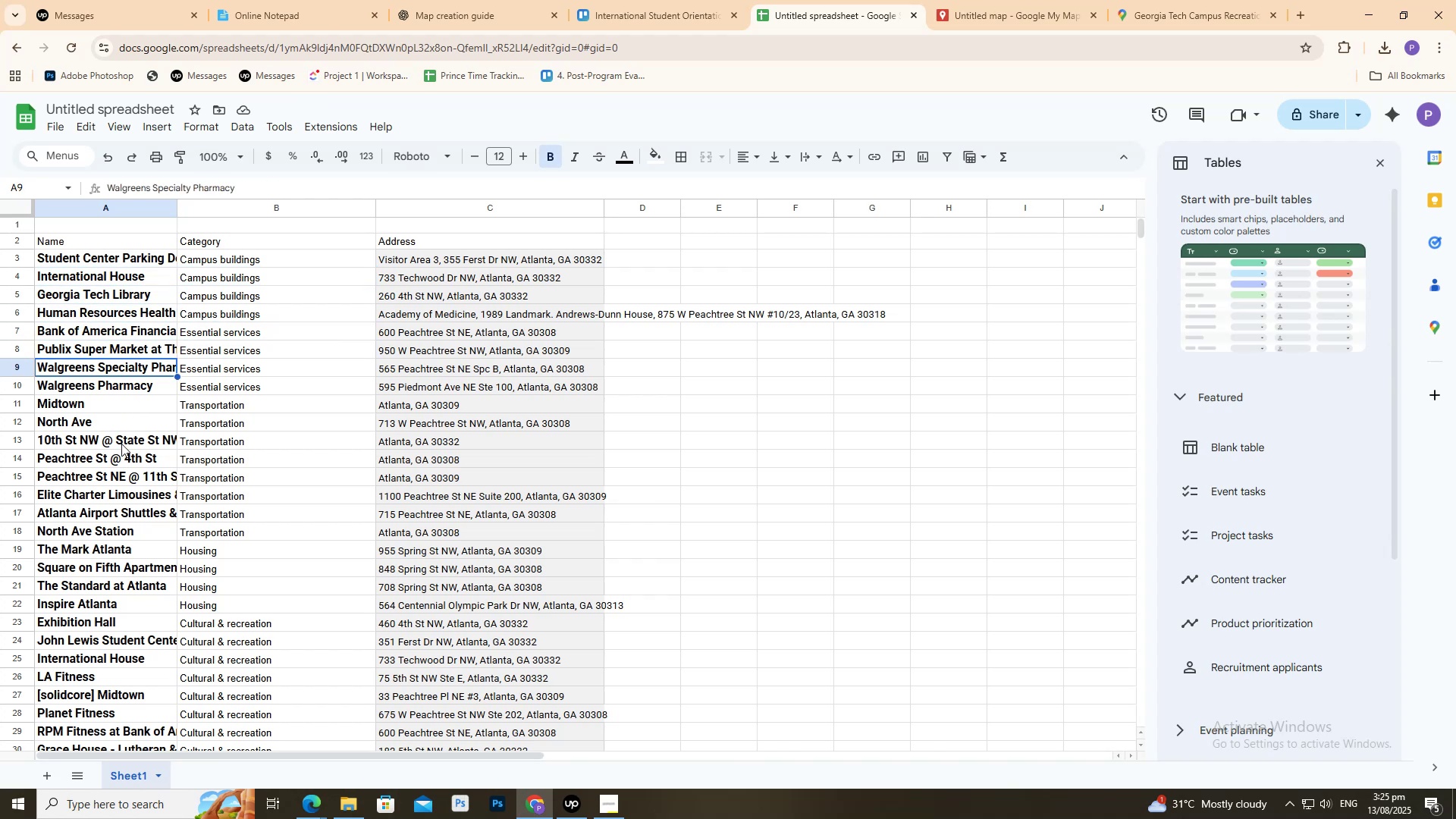 
double_click([121, 444])
 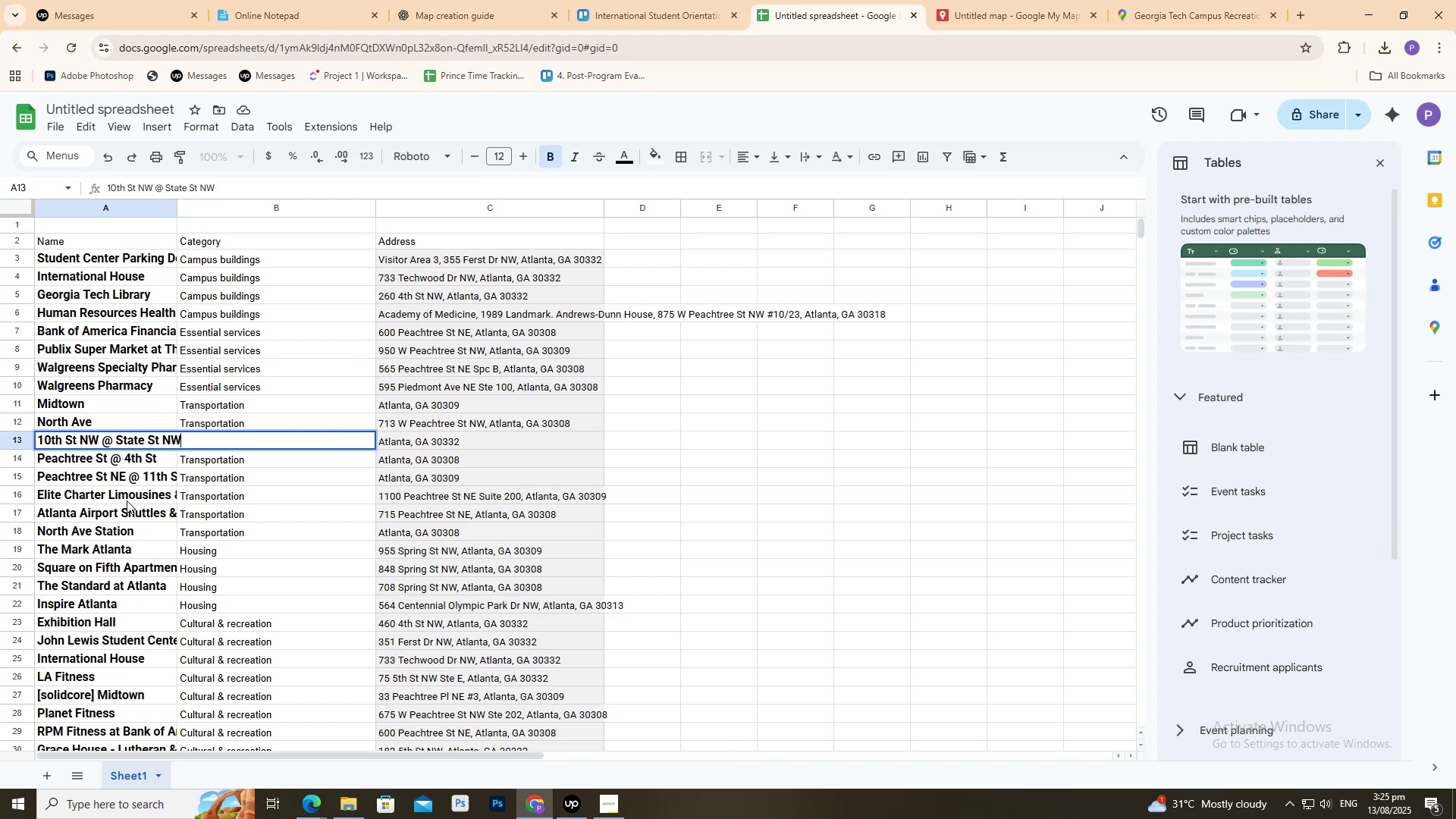 
scroll: coordinate [117, 541], scroll_direction: down, amount: 1.0
 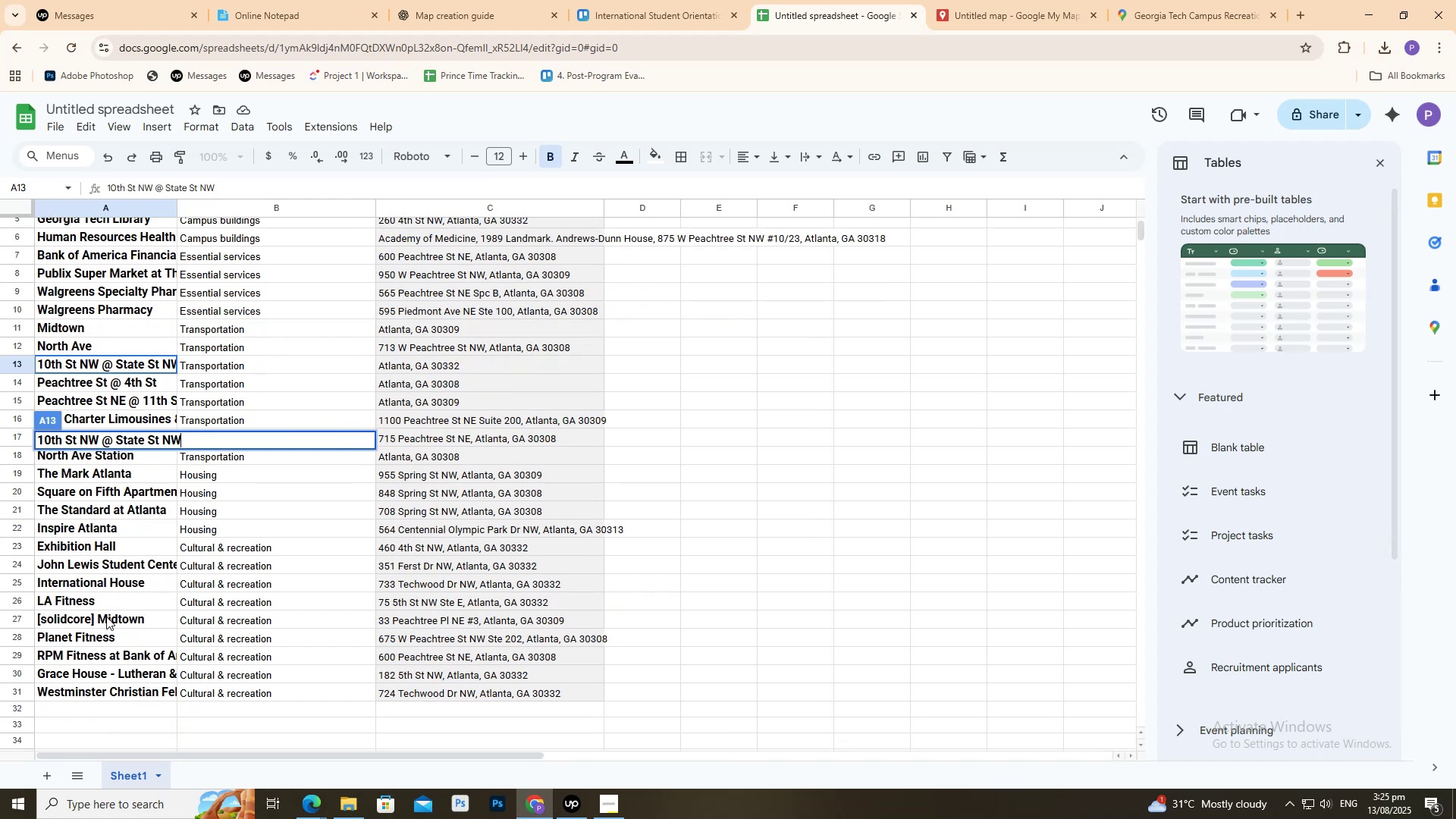 
double_click([96, 618])
 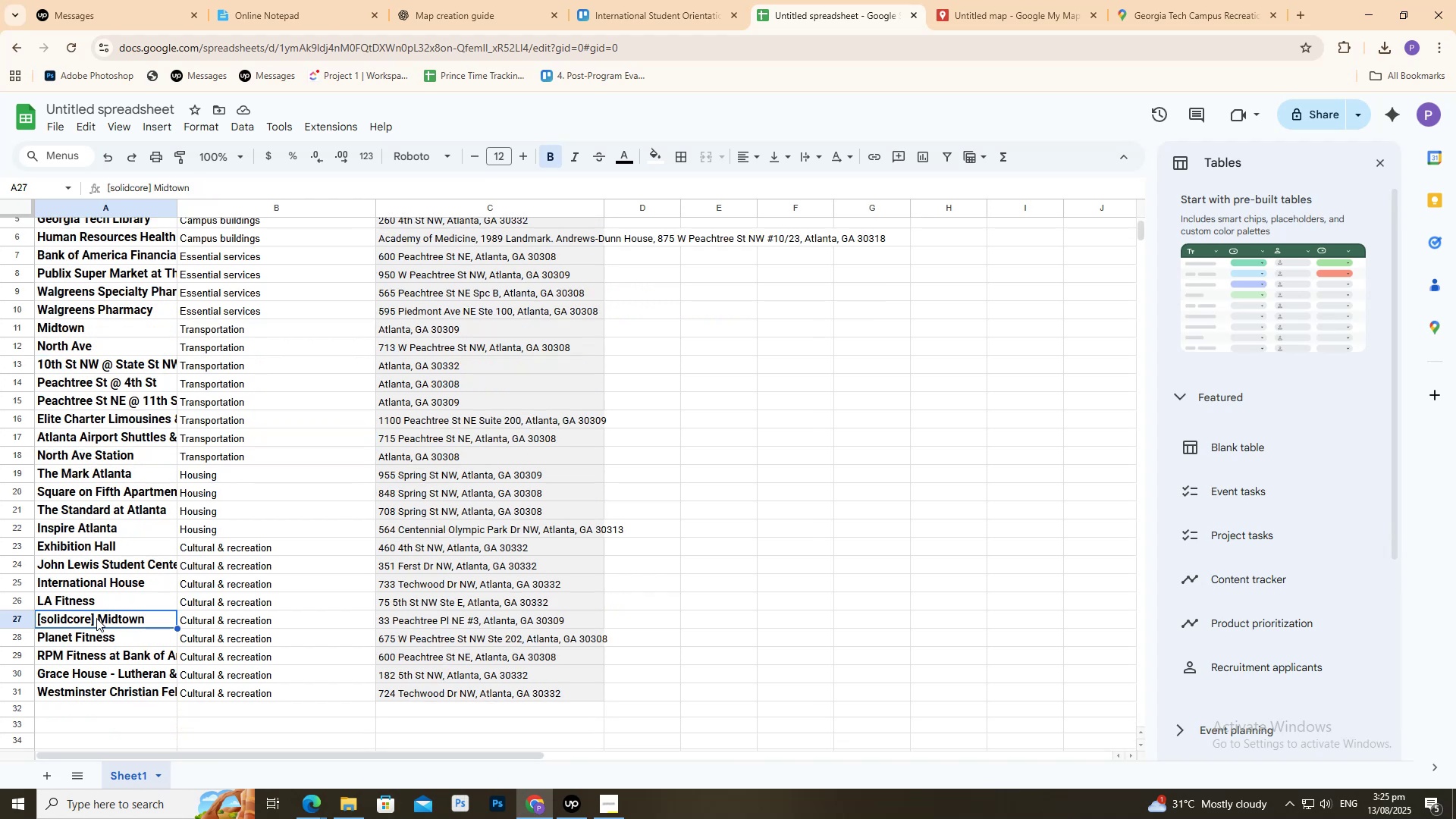 
triple_click([96, 618])
 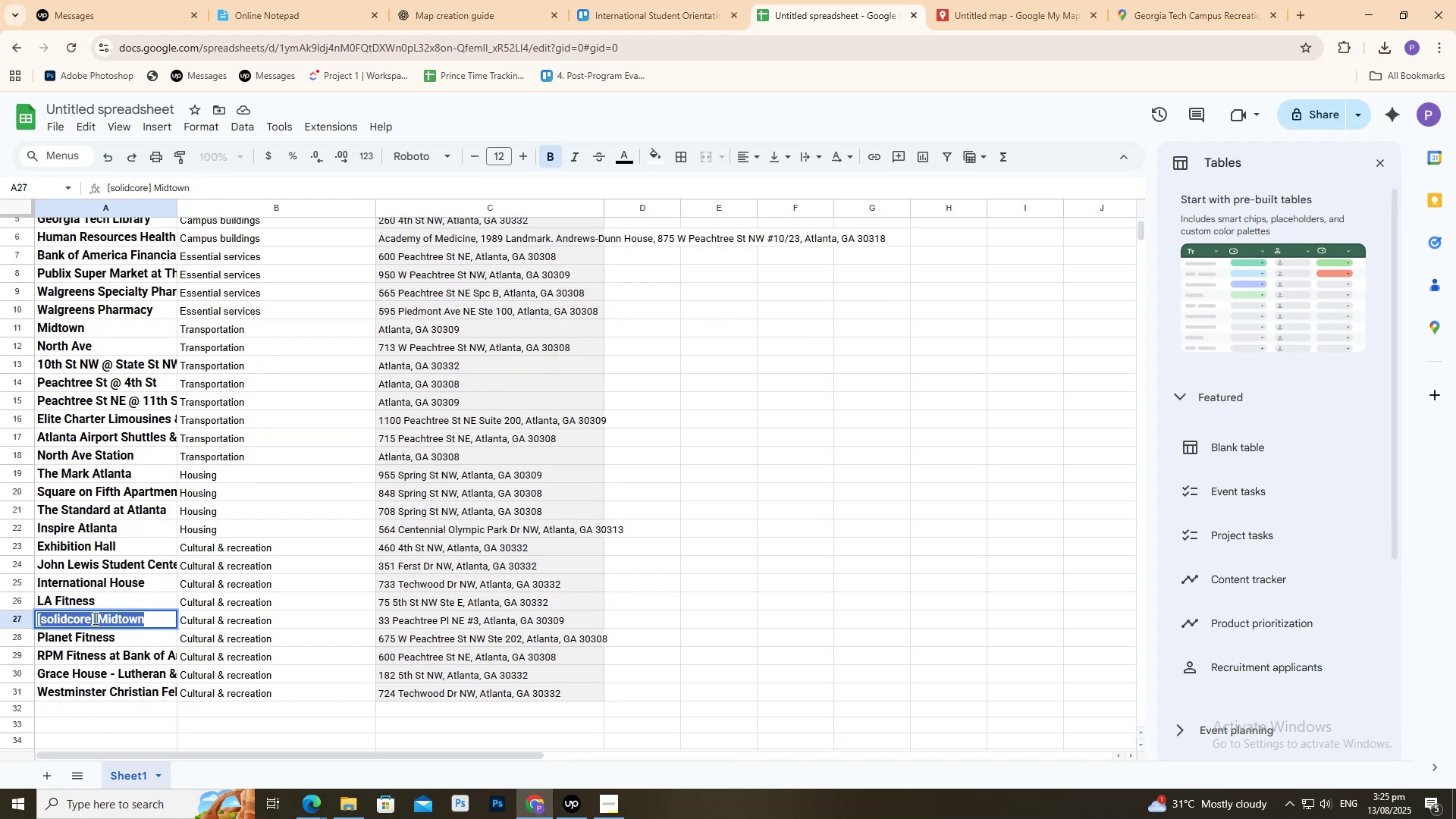 
triple_click([94, 618])
 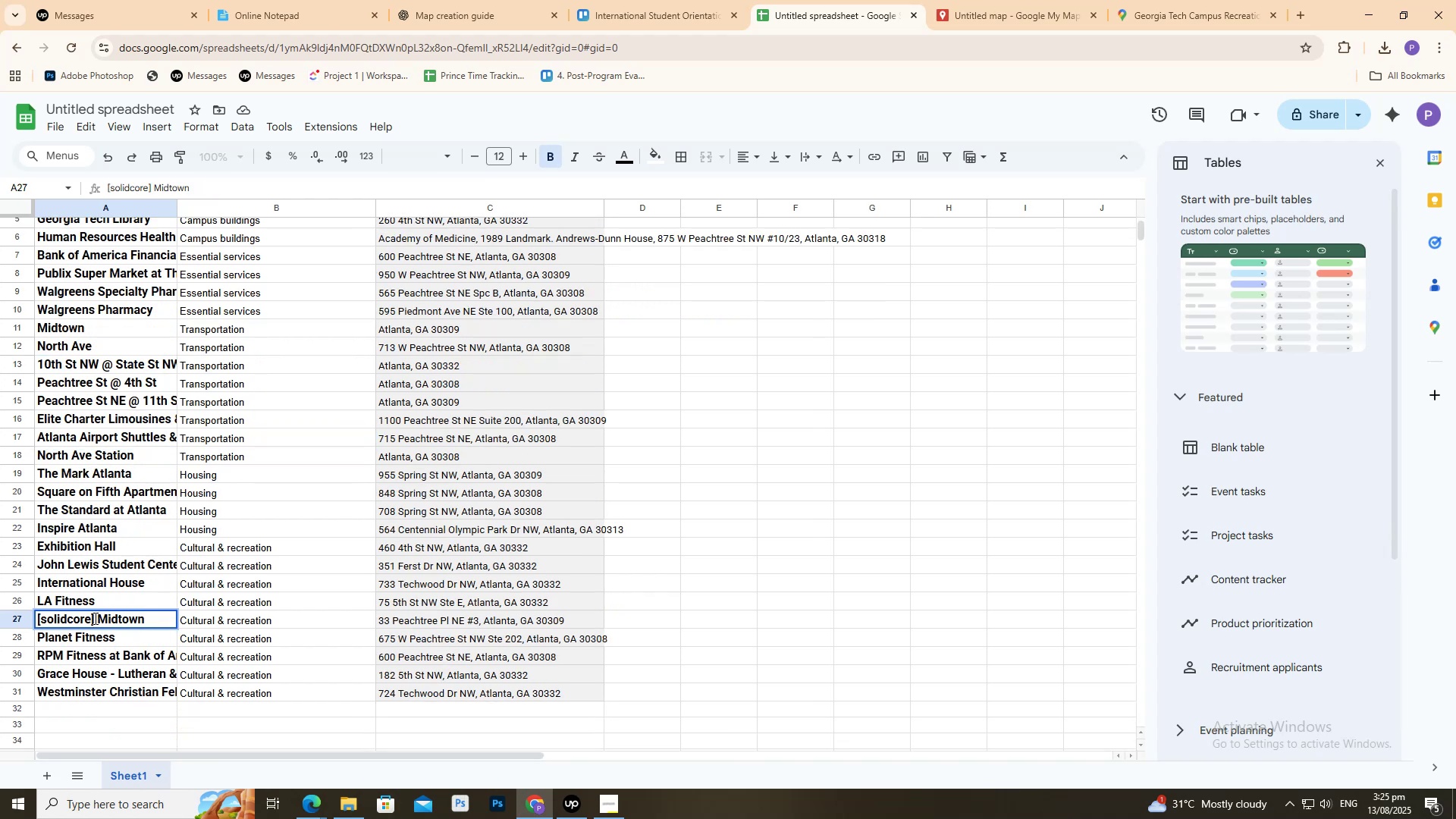 
left_click_drag(start_coordinate=[94, 618], to_coordinate=[0, 604])
 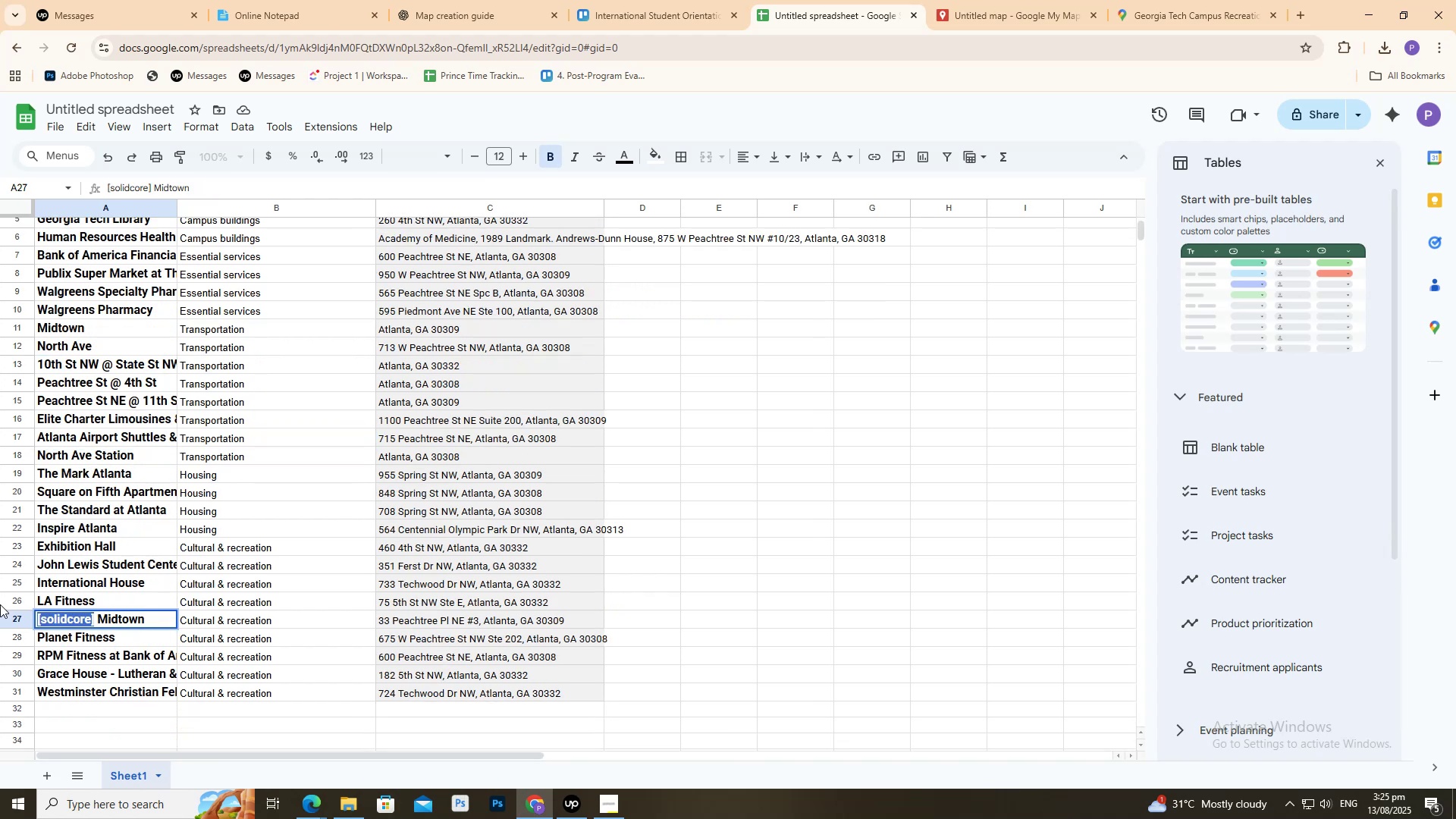 
key(Backspace)
 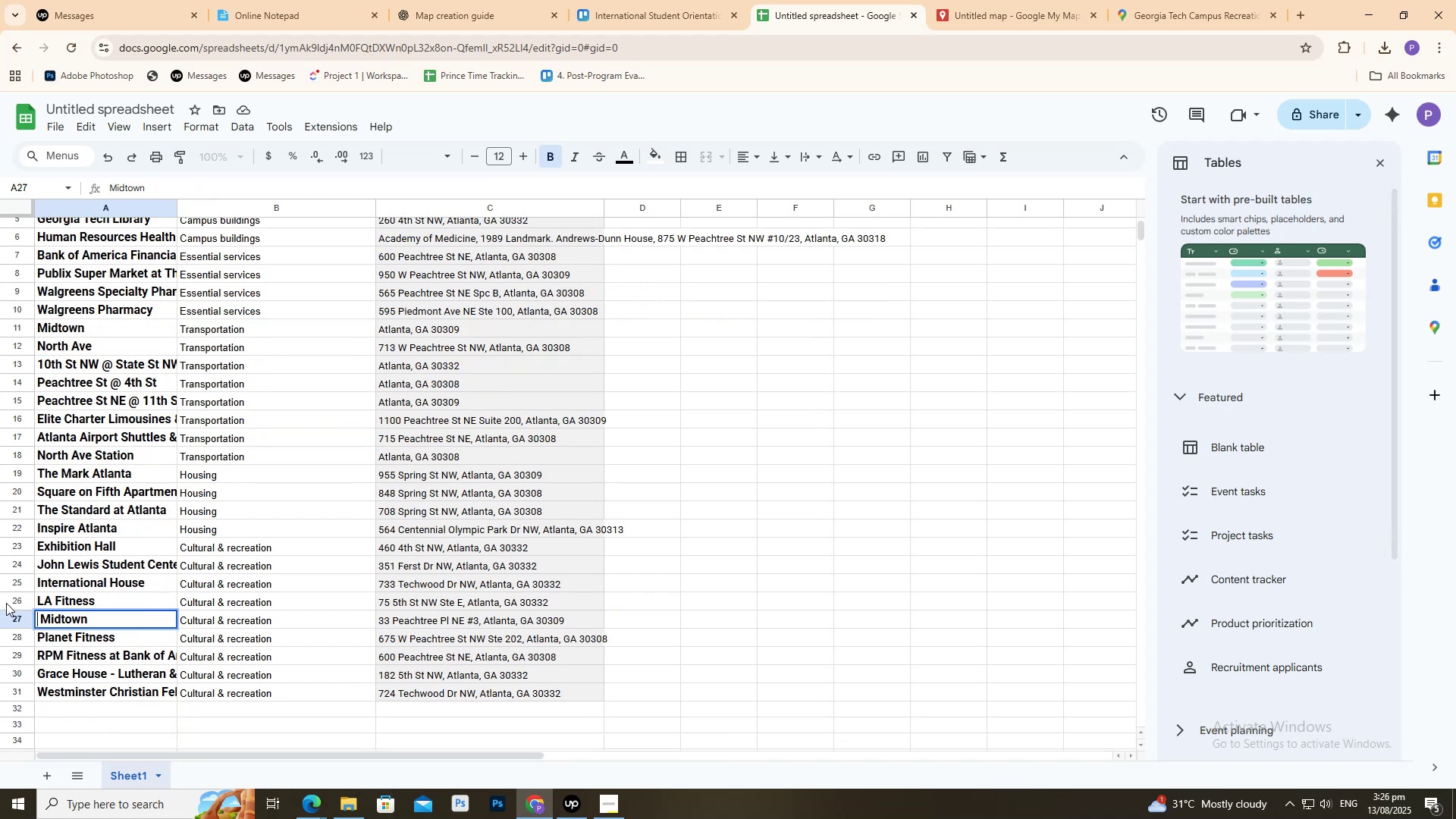 
key(ArrowRight)
 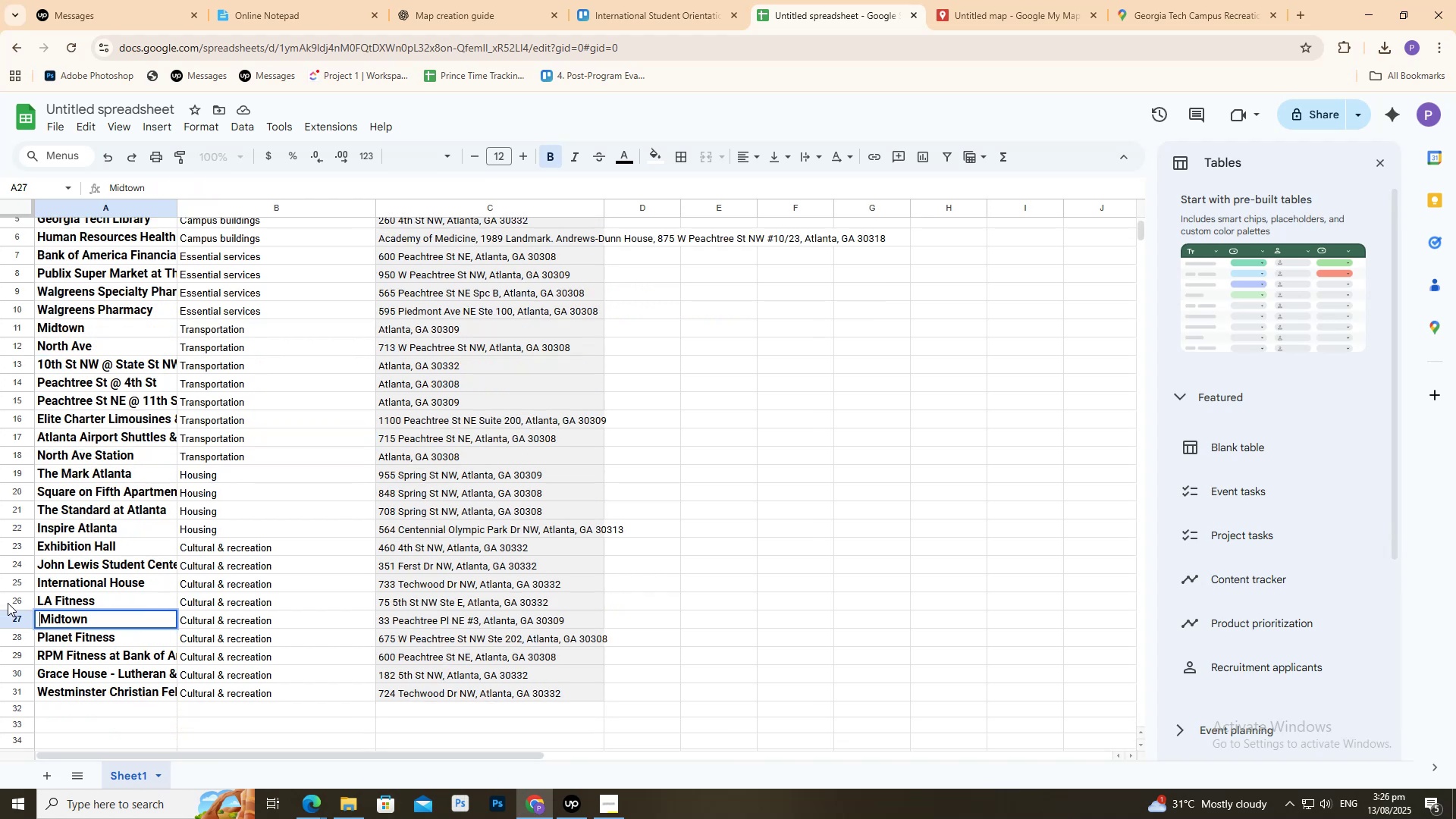 
key(Backspace)
 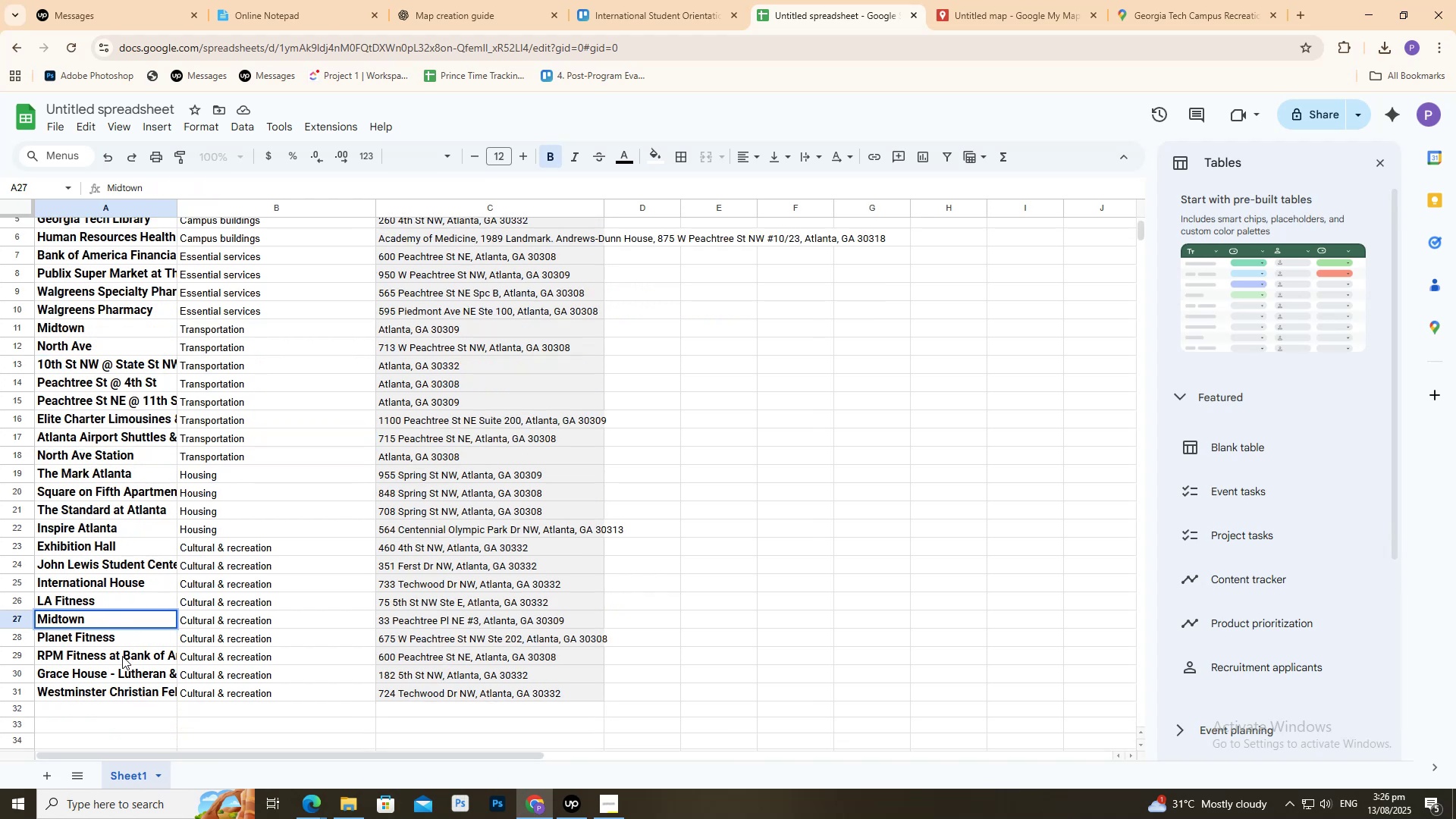 
left_click([123, 670])
 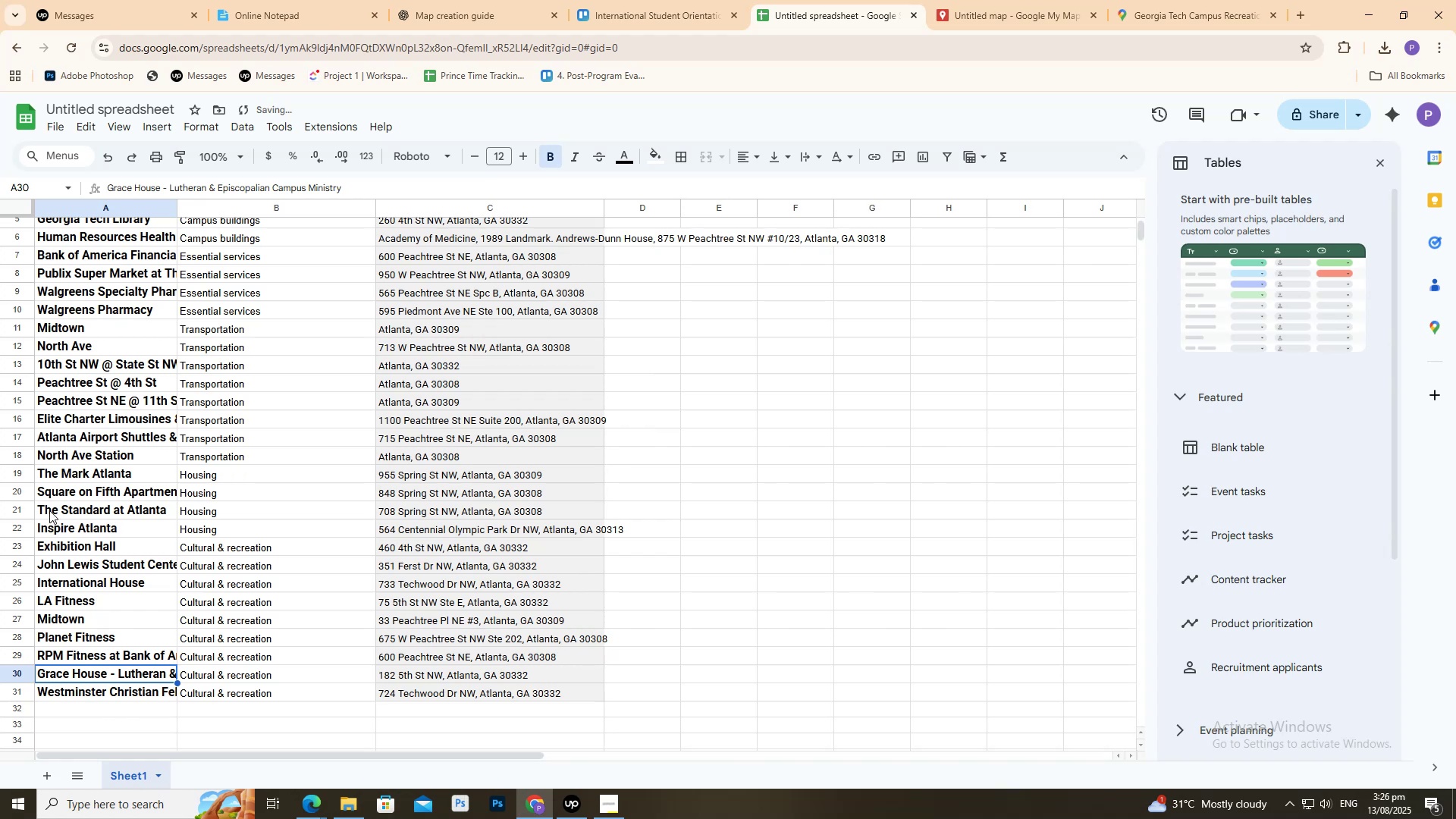 
scroll: coordinate [109, 515], scroll_direction: up, amount: 7.0
 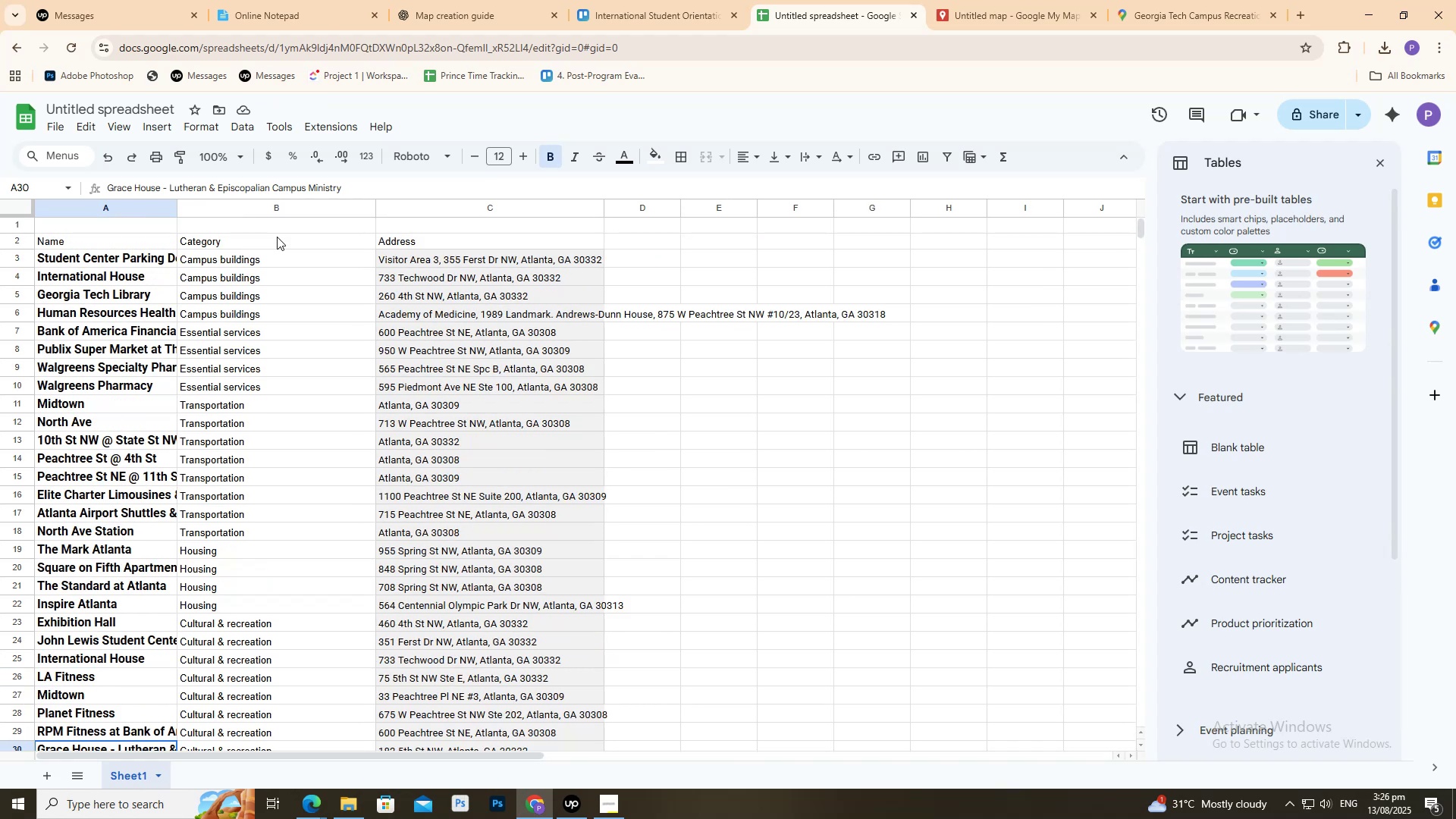 
left_click_drag(start_coordinate=[1033, 0], to_coordinate=[1028, 10])
 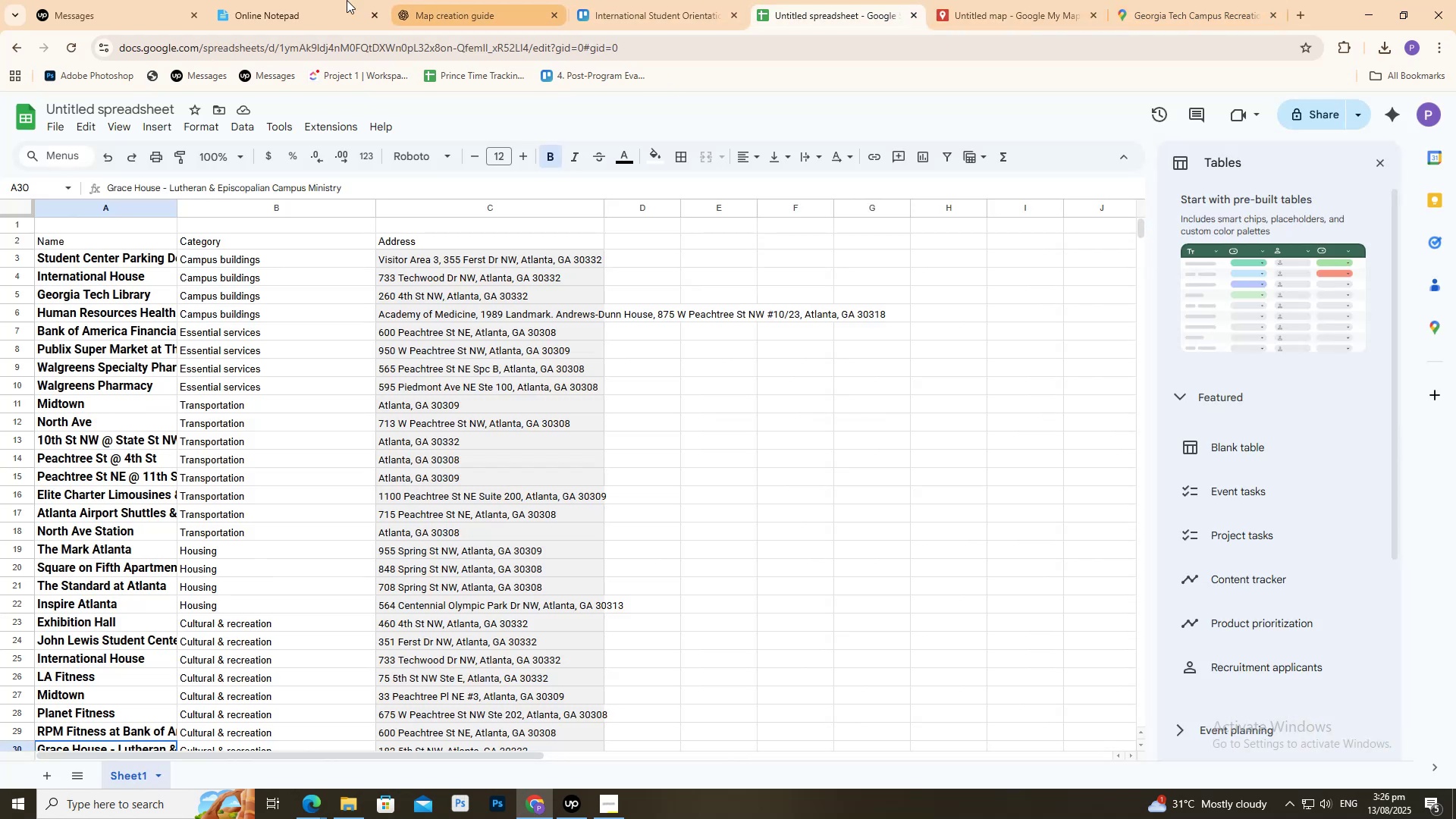 
left_click([520, 0])
 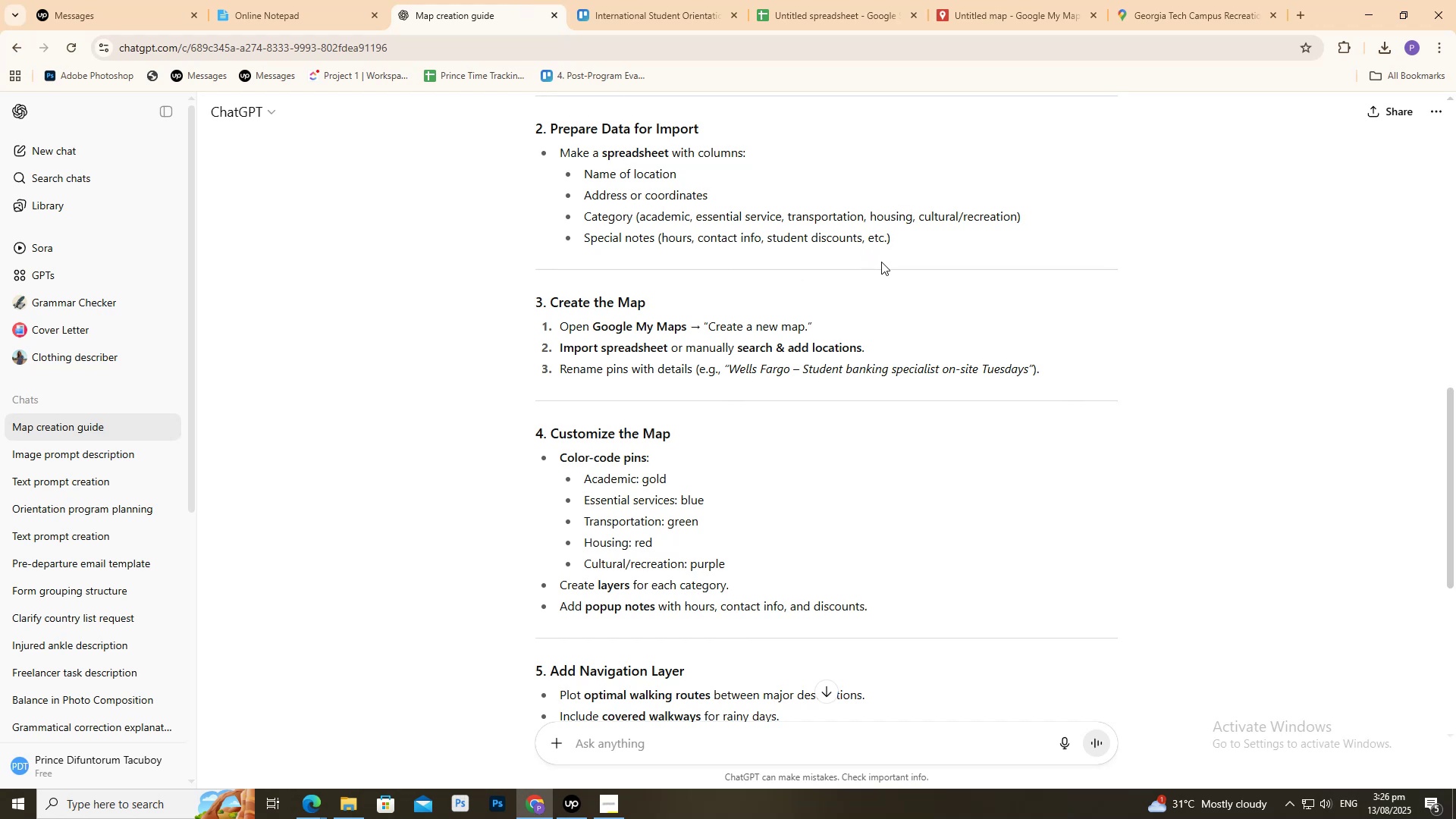 
wait(14.66)
 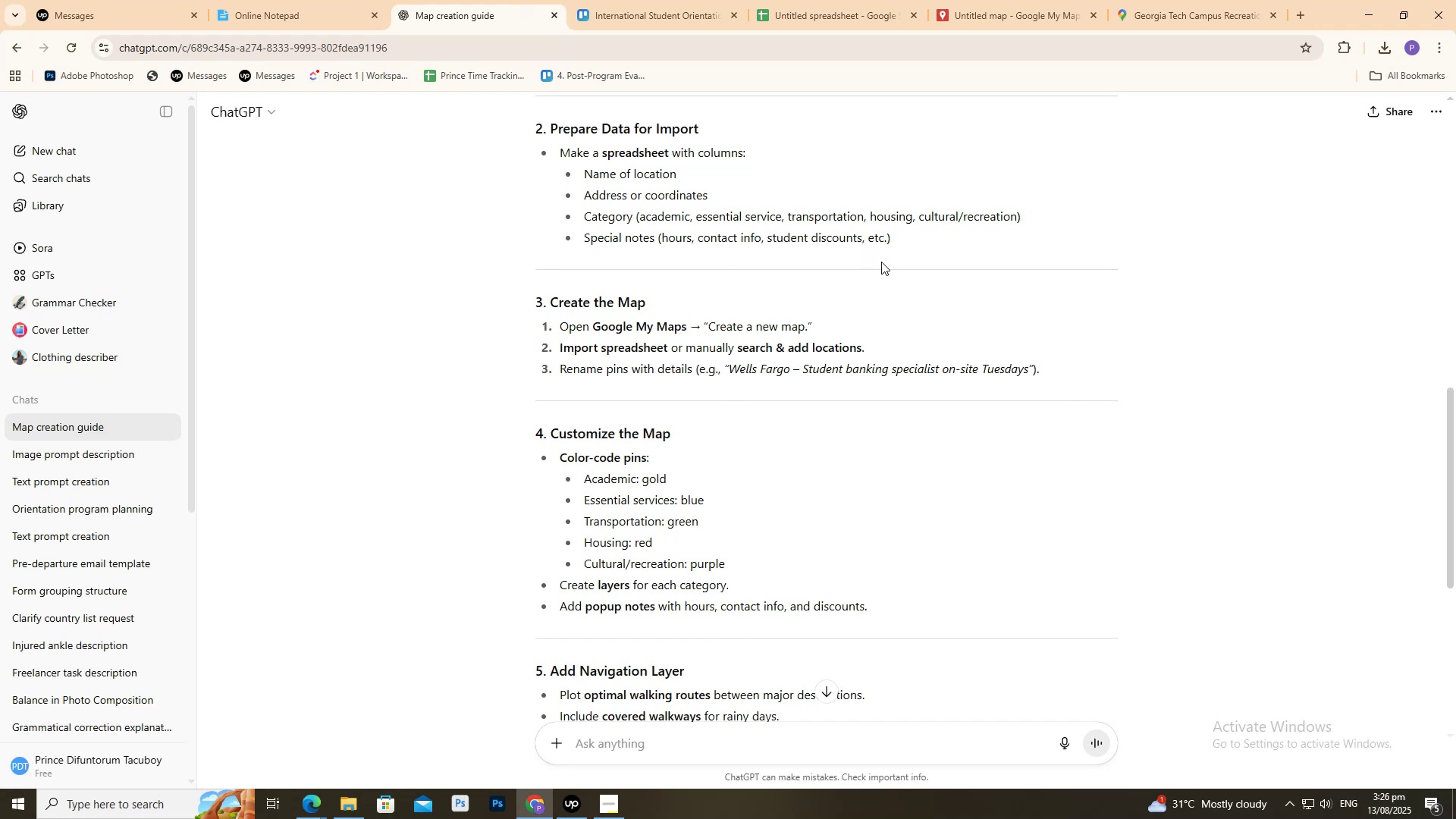 
double_click([799, 432])
 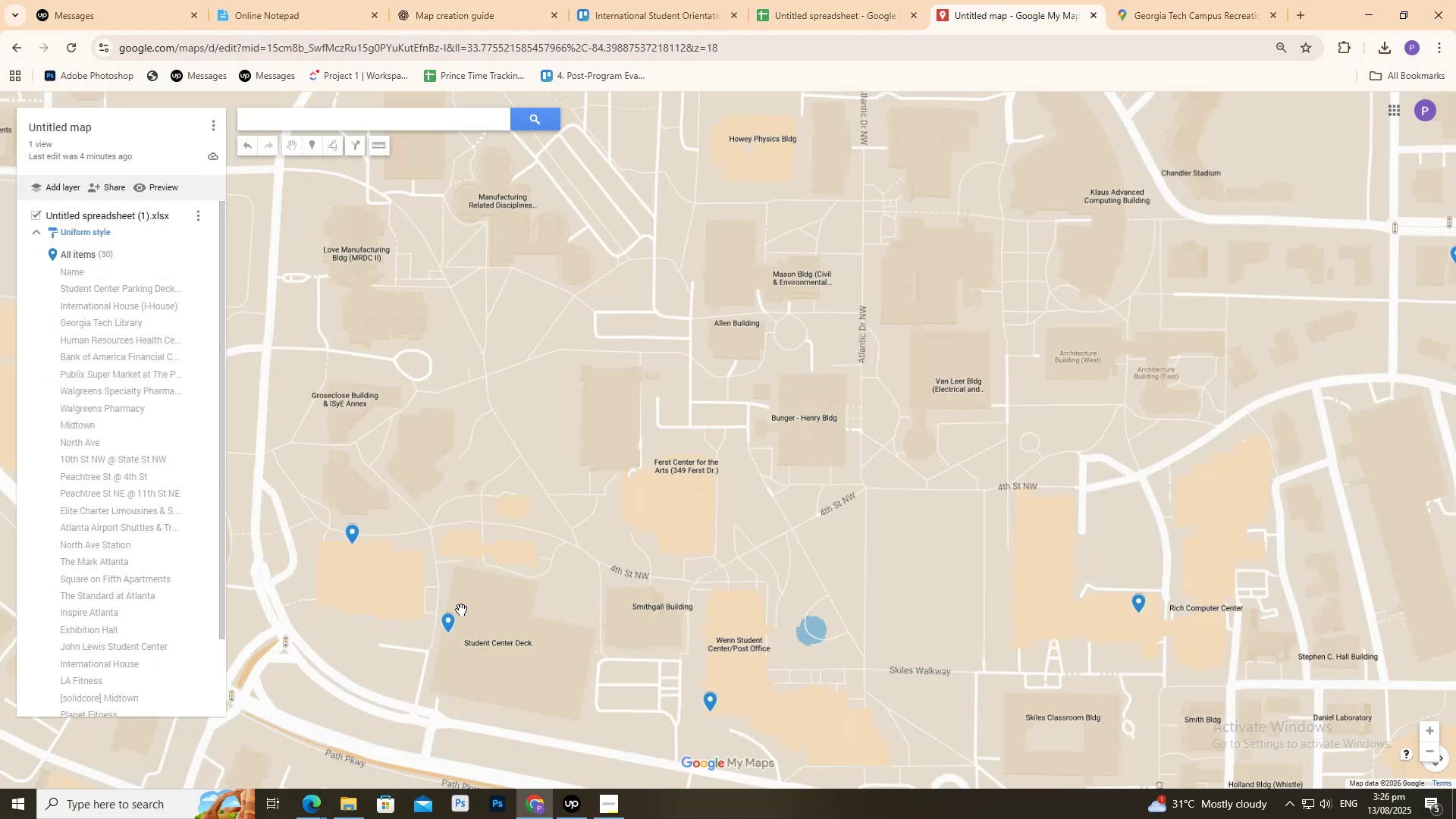 
scroll: coordinate [359, 597], scroll_direction: down, amount: 3.0
 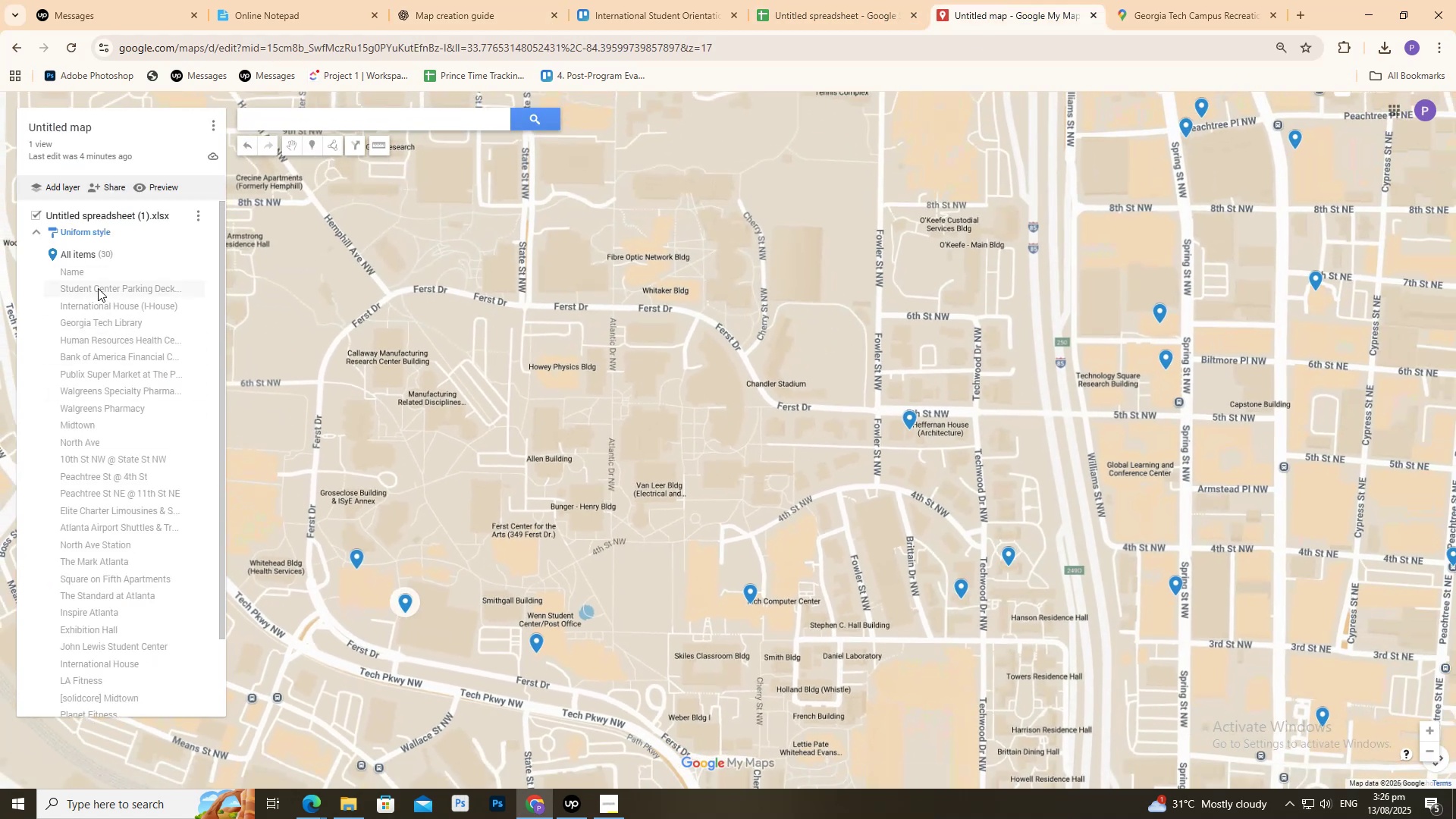 
left_click([98, 288])
 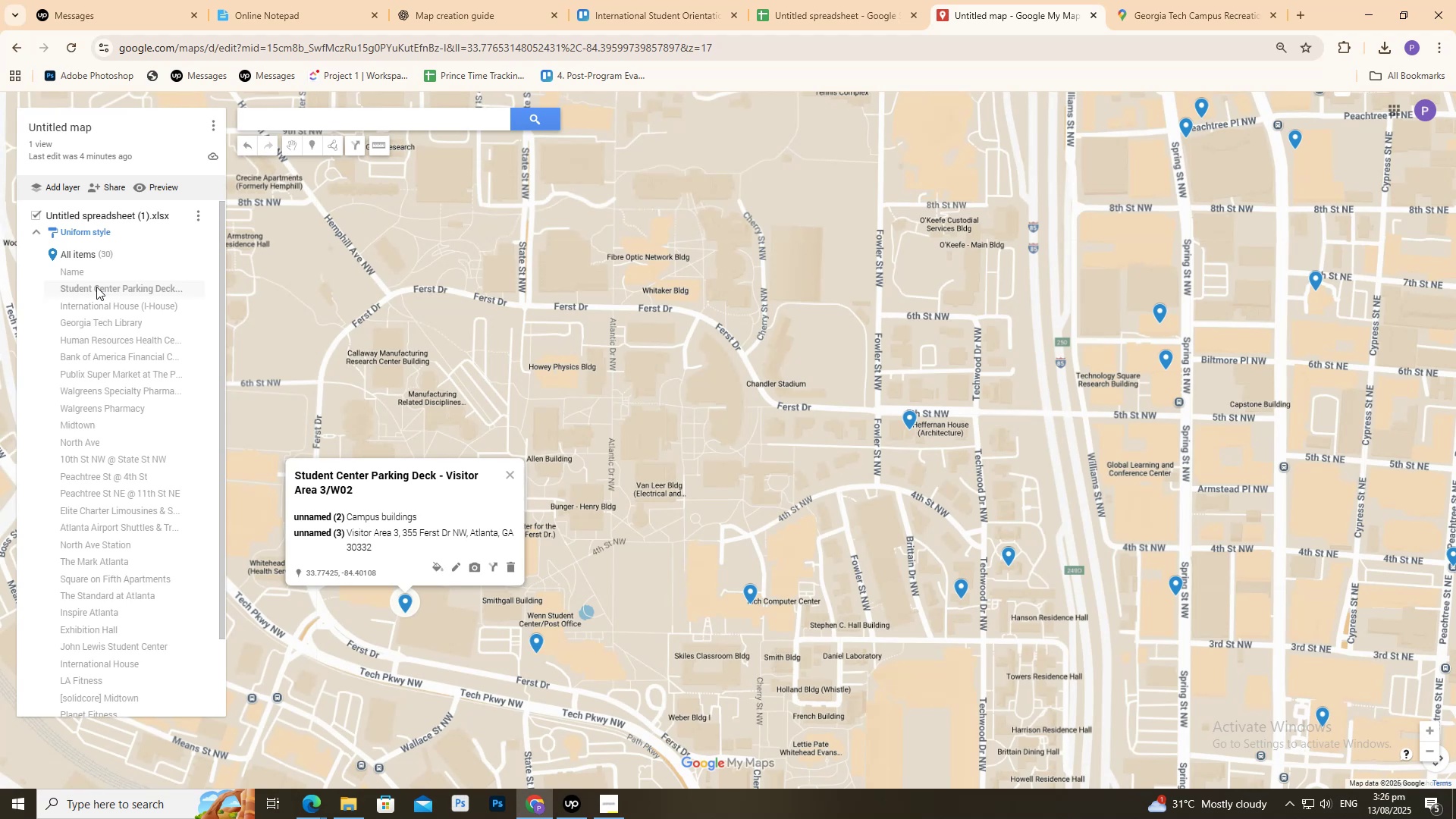 
hold_key(key=ShiftLeft, duration=1.23)
left_click([95, 310])
 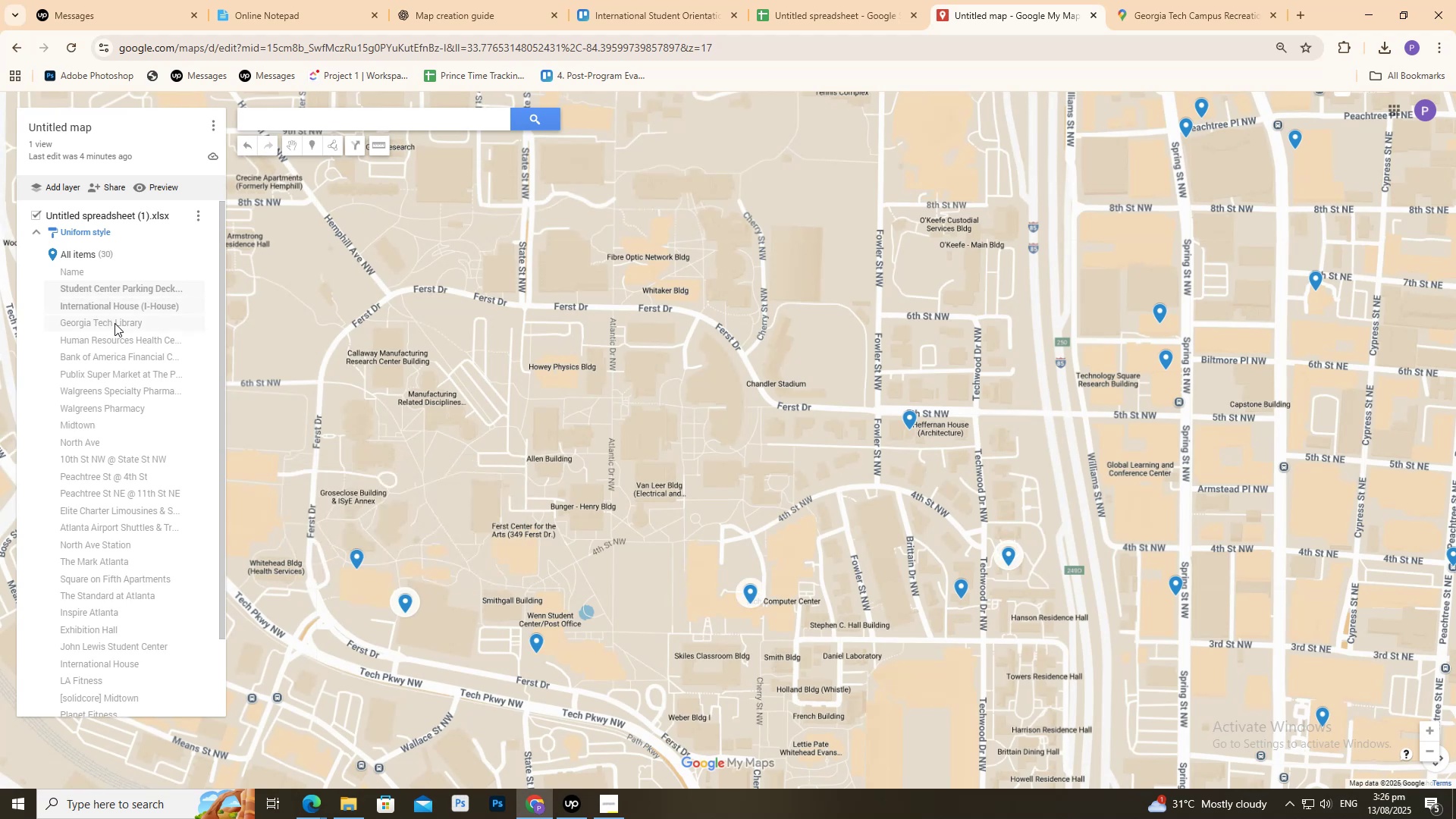 
hold_key(key=ShiftLeft, duration=1.5)
left_click([115, 323])
 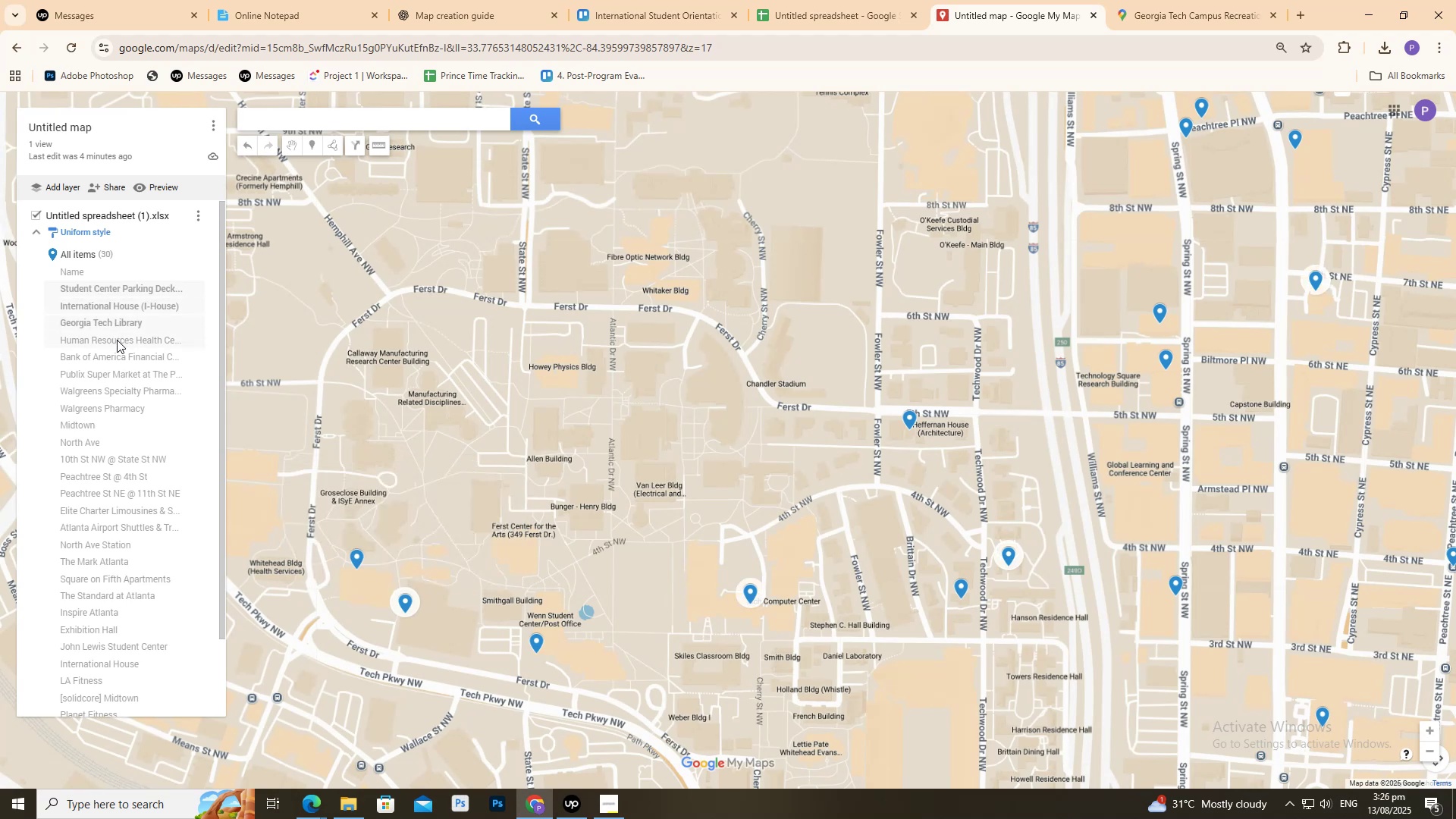 
hold_key(key=ShiftLeft, duration=0.46)
left_click([117, 340])
 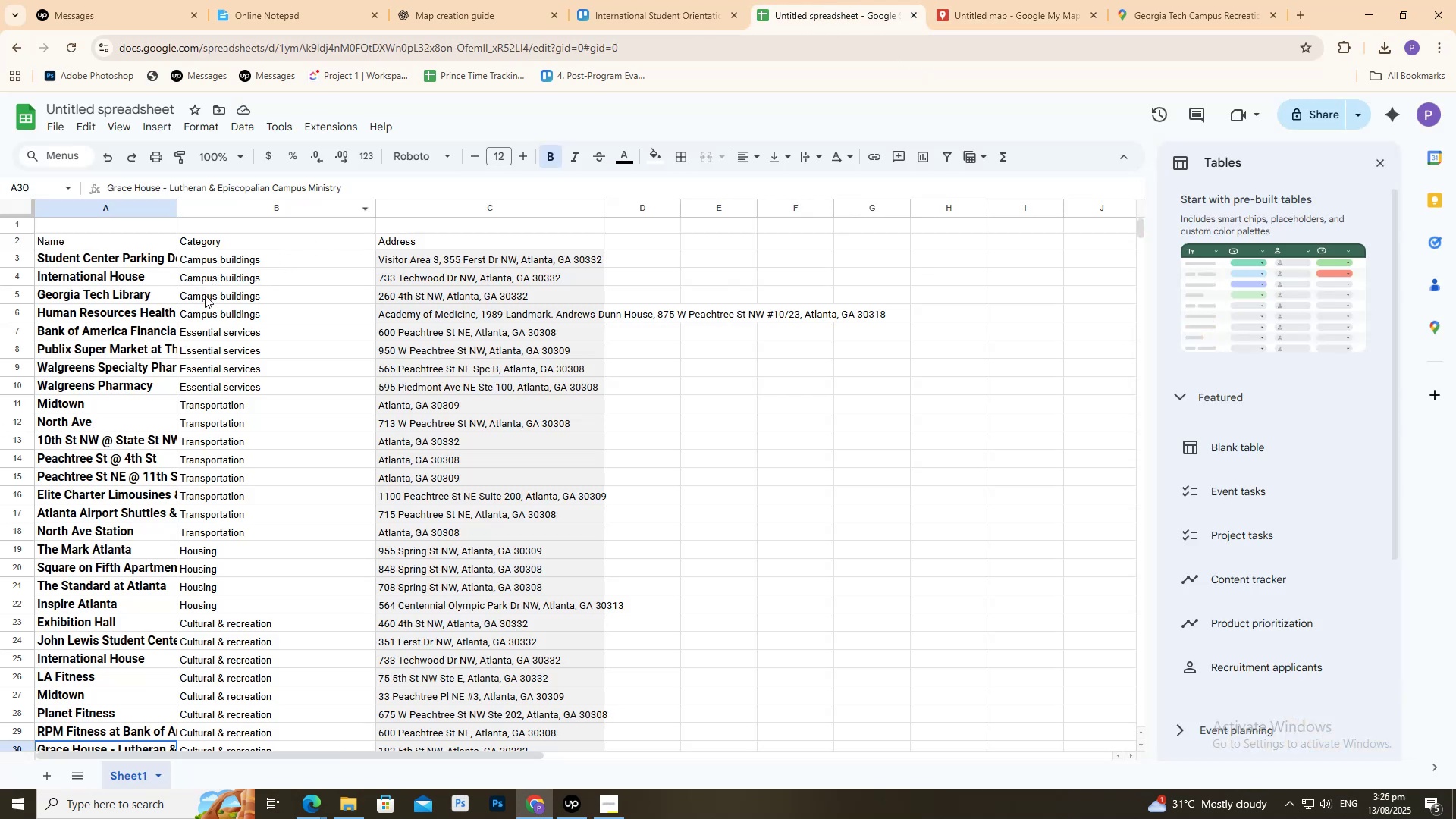 
left_click([986, 0])
 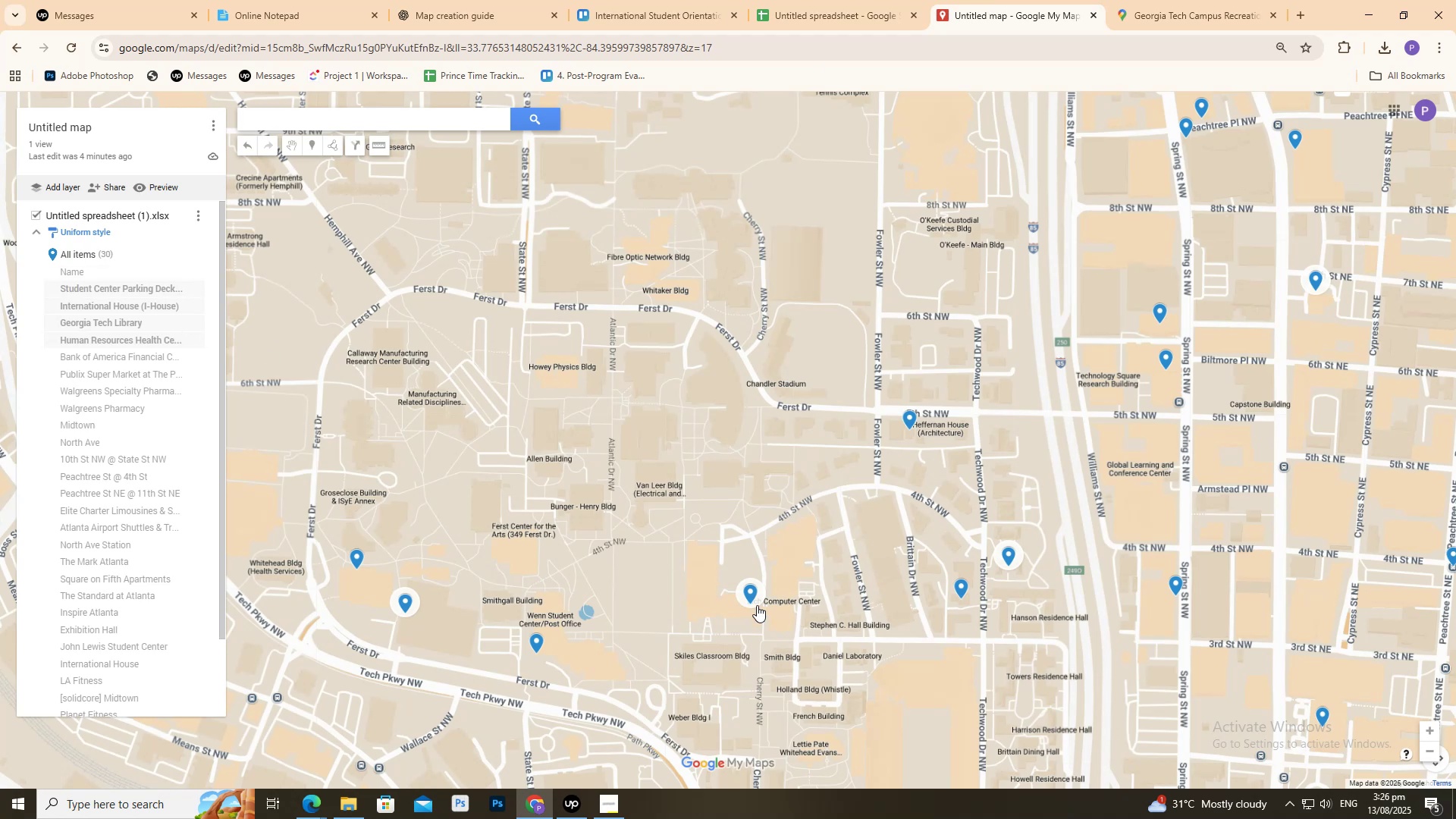 
left_click([752, 595])
 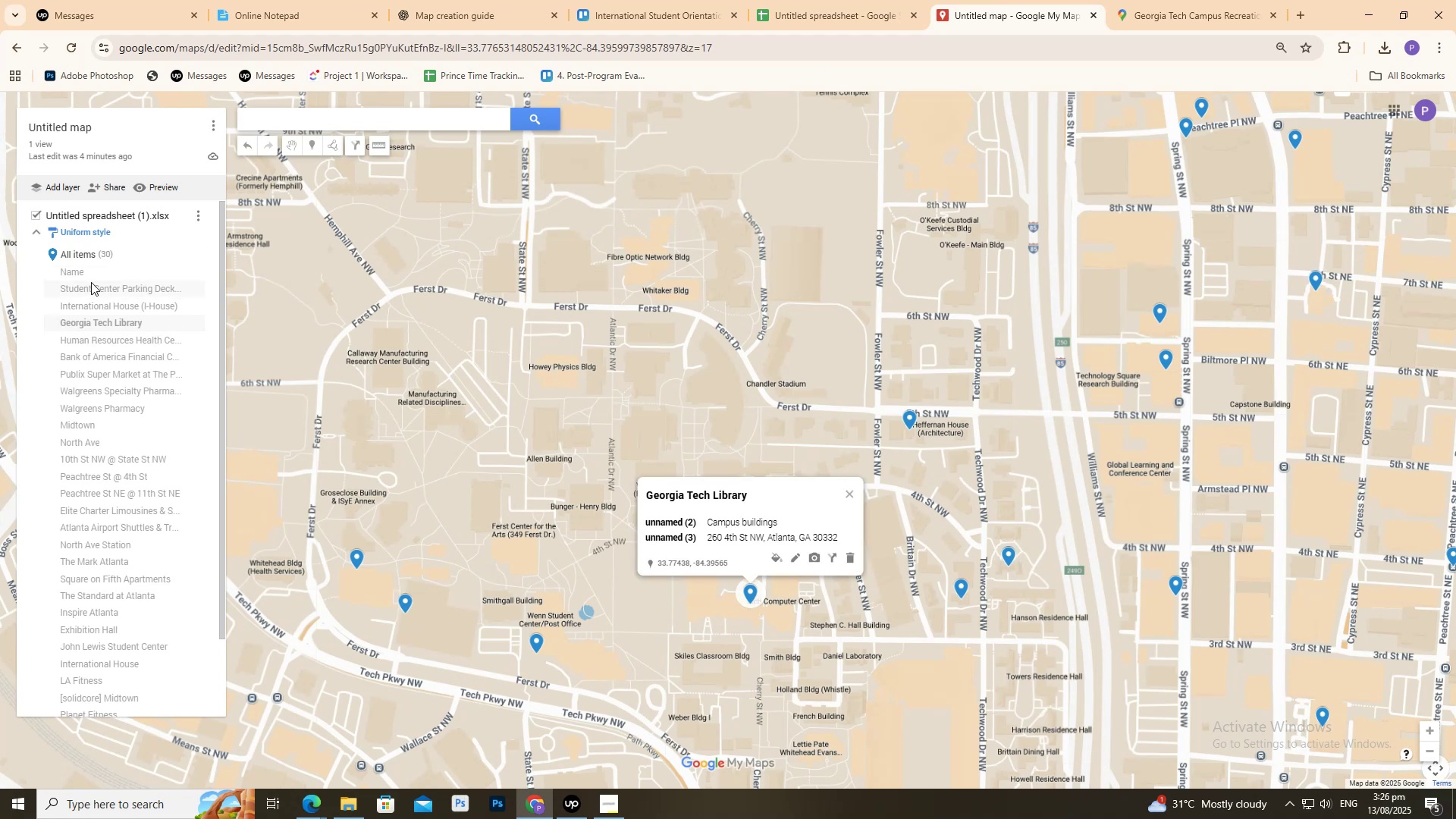 
left_click([92, 283])
 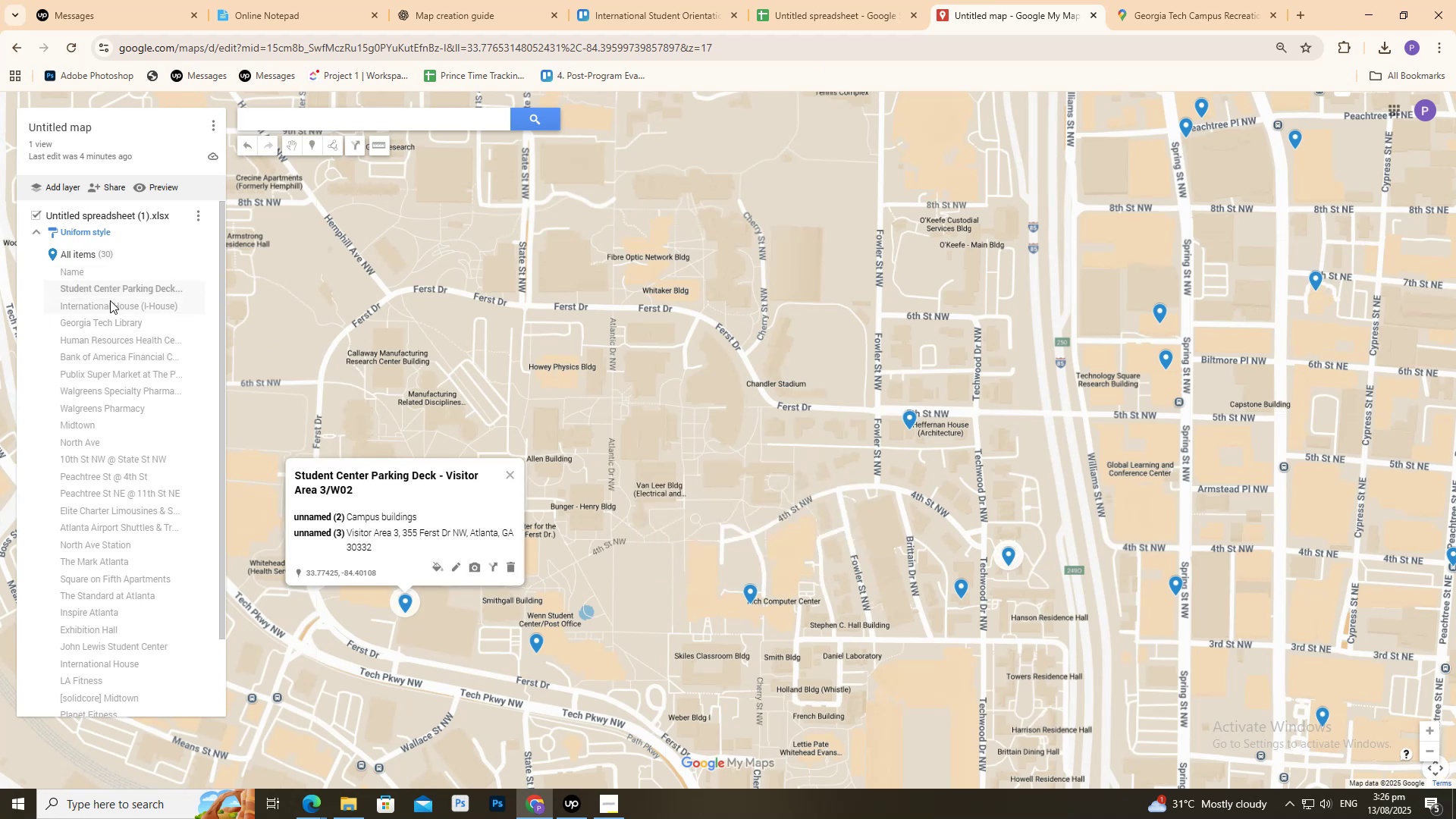 
hold_key(key=ShiftLeft, duration=1.53)
left_click([110, 302])
 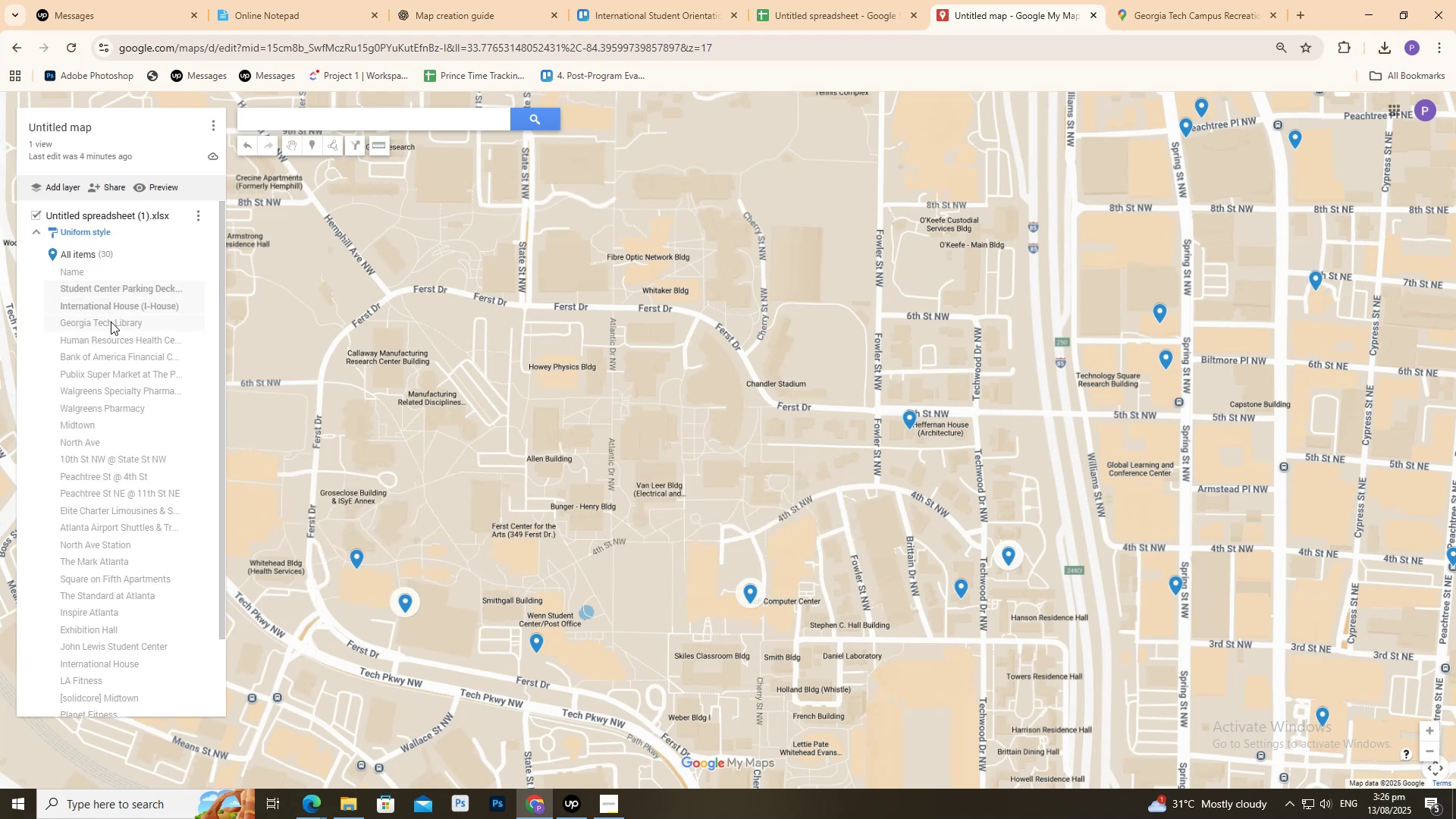 
double_click([111, 322])
 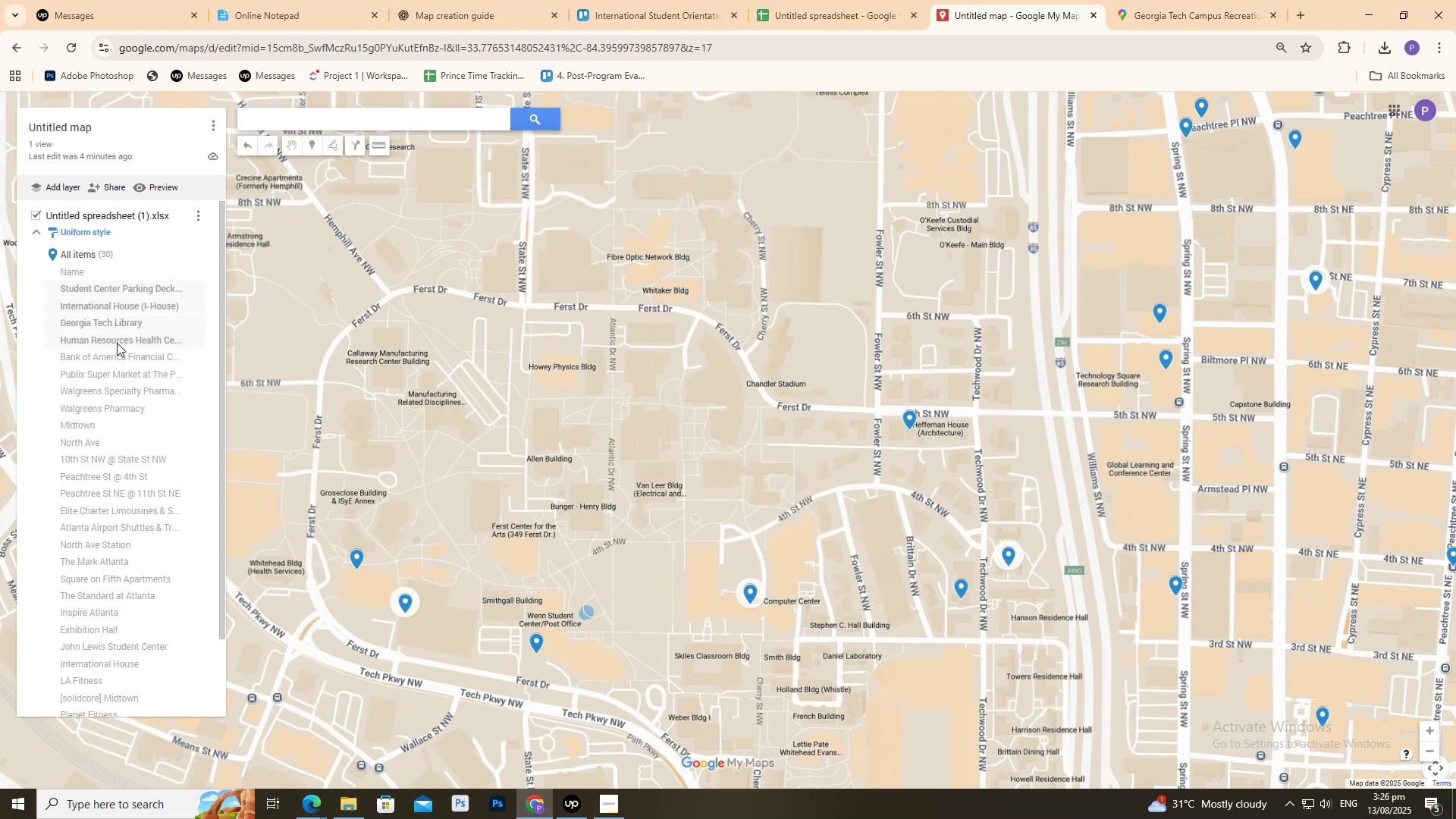 
key(Shift+ShiftLeft)
 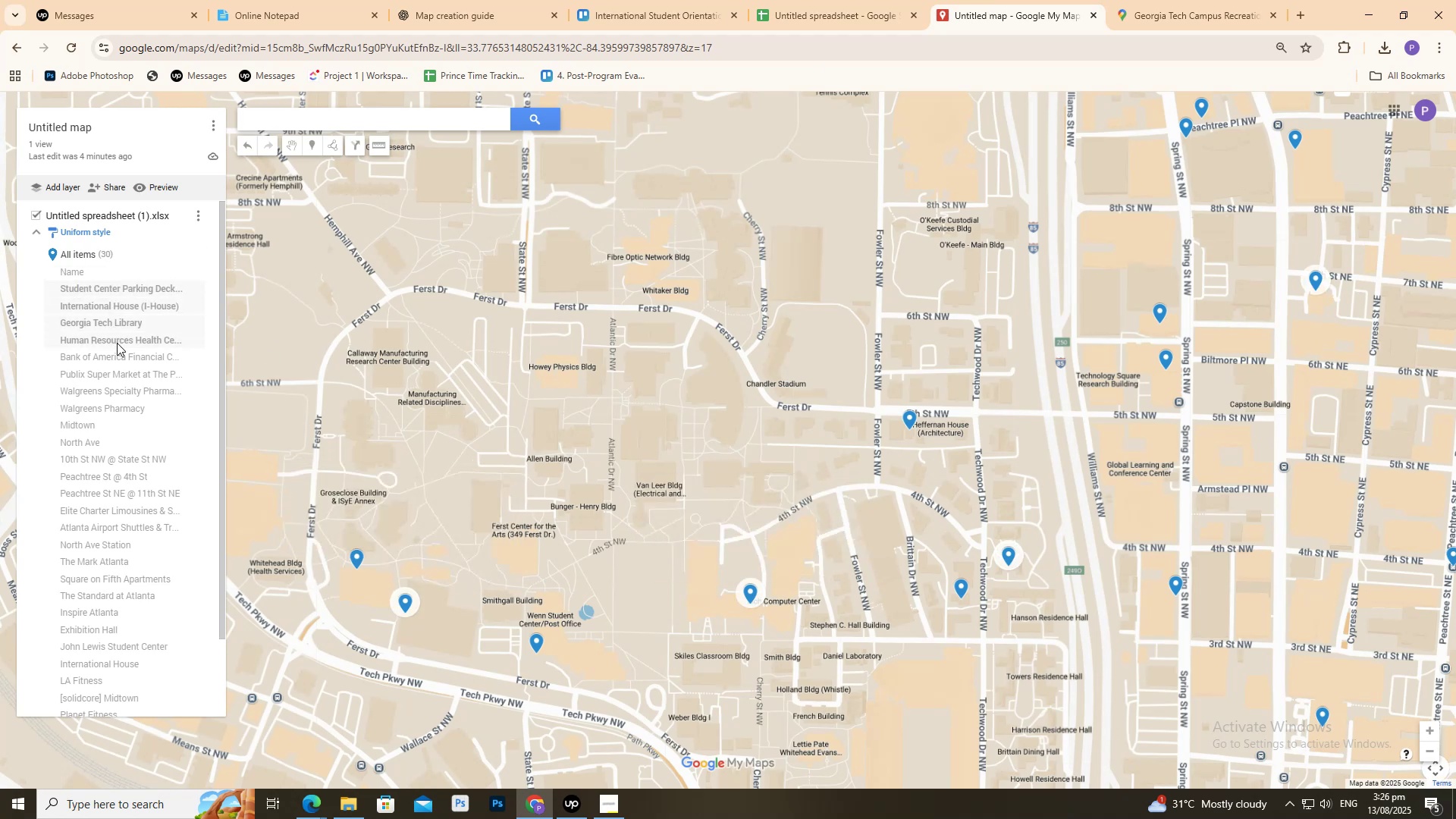 
key(Shift+ShiftLeft)
 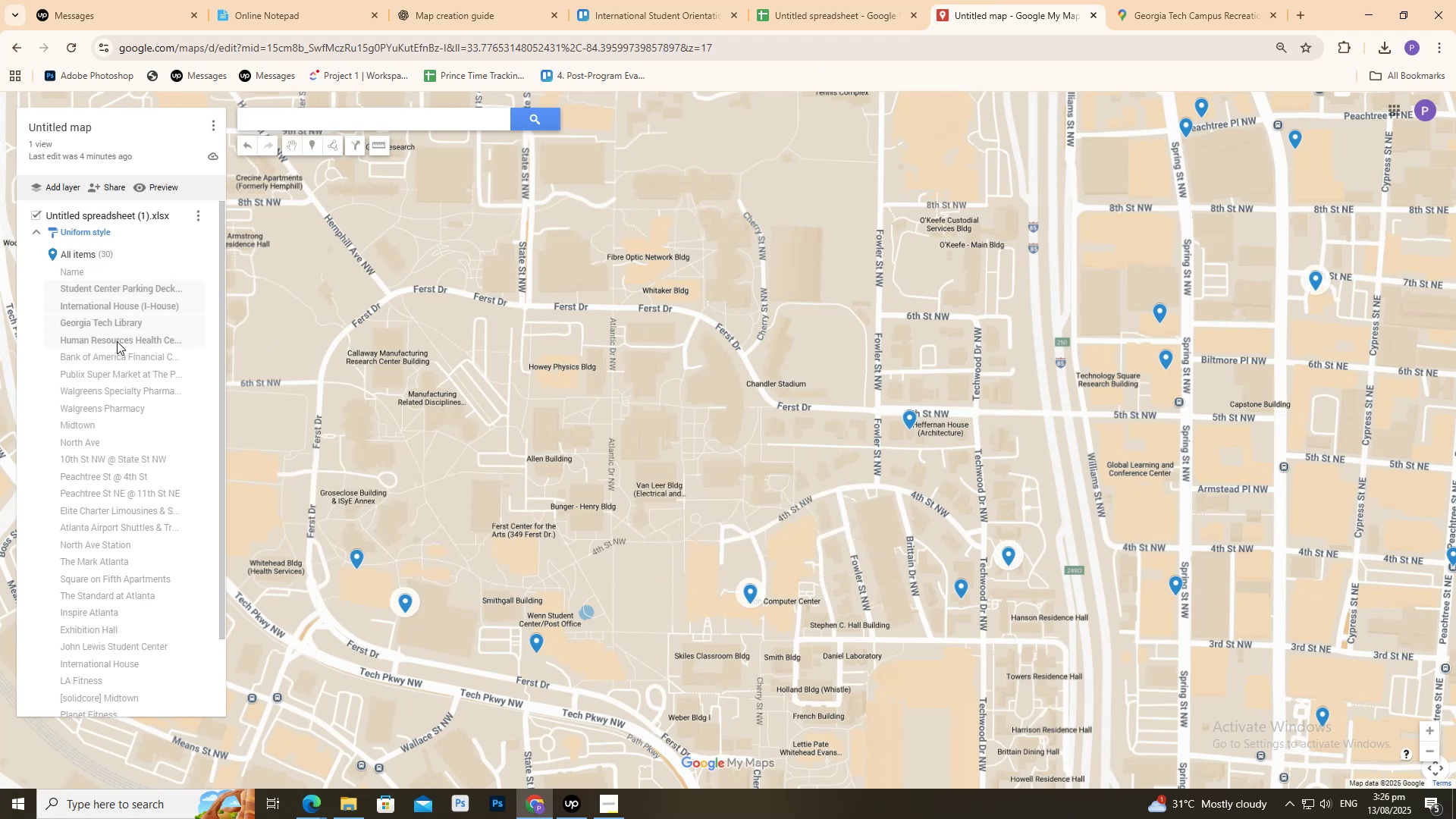 
key(Shift+ShiftLeft)
 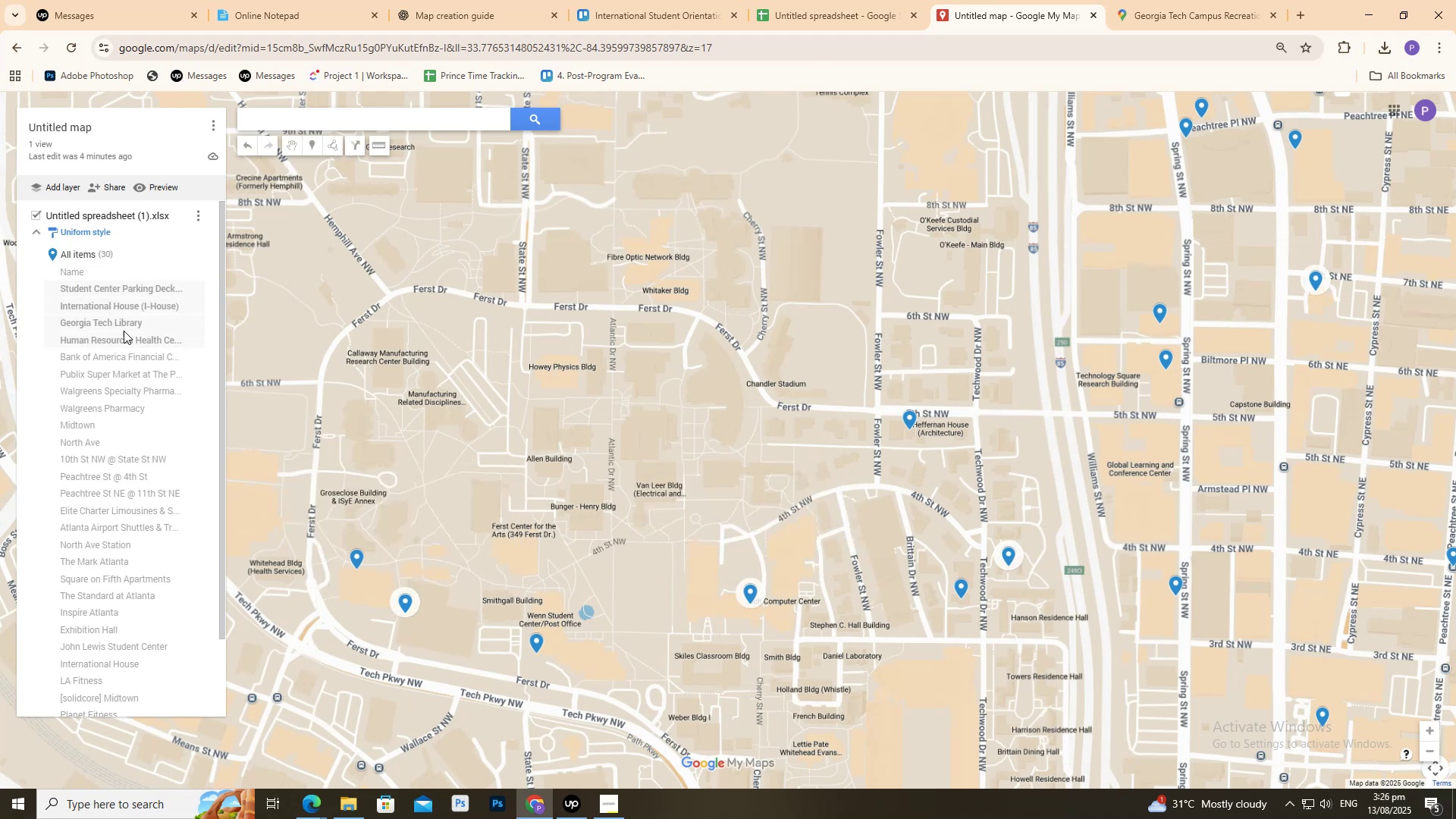 
key(Shift+ShiftLeft)
 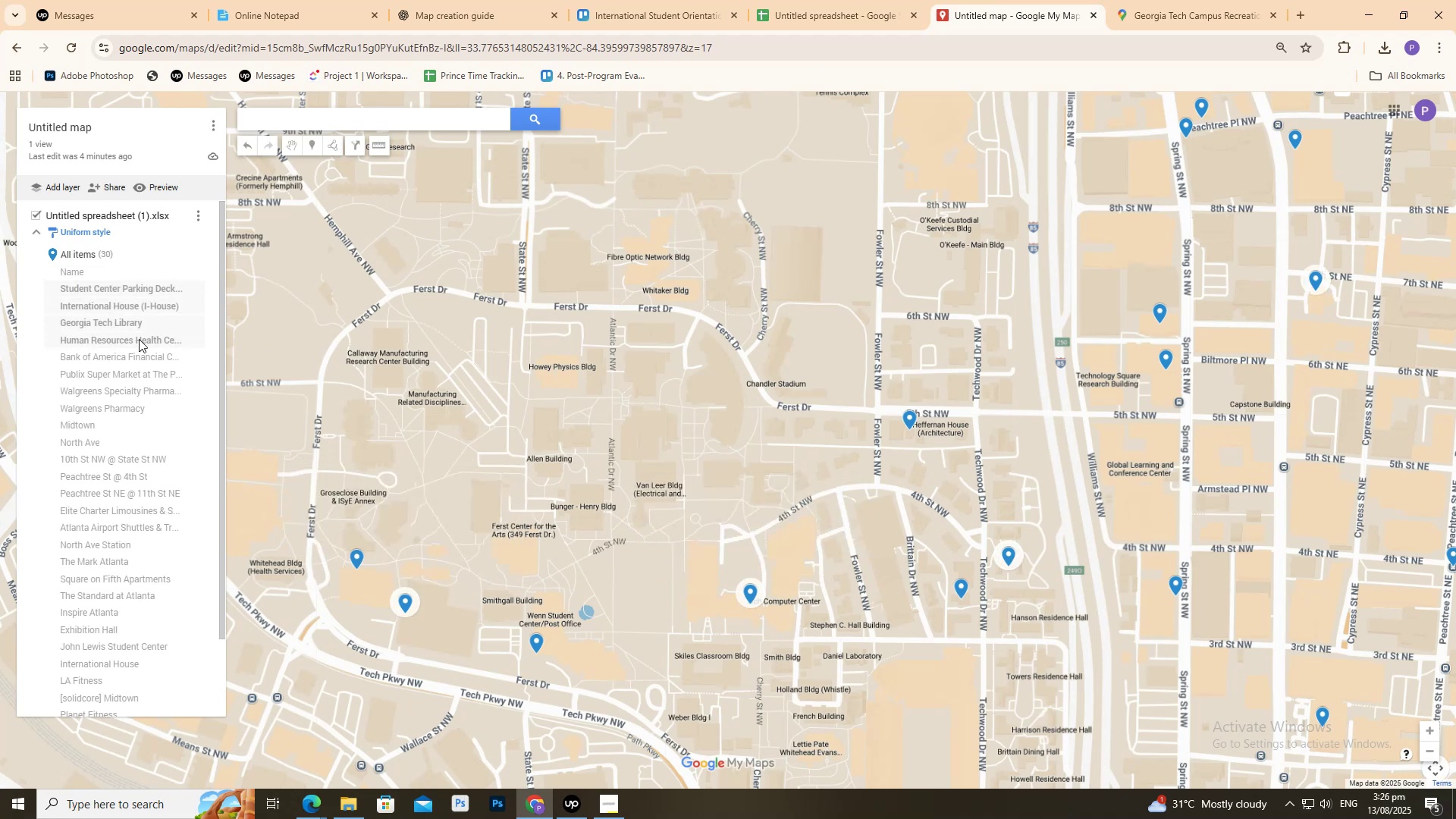 
key(Shift+ShiftLeft)
 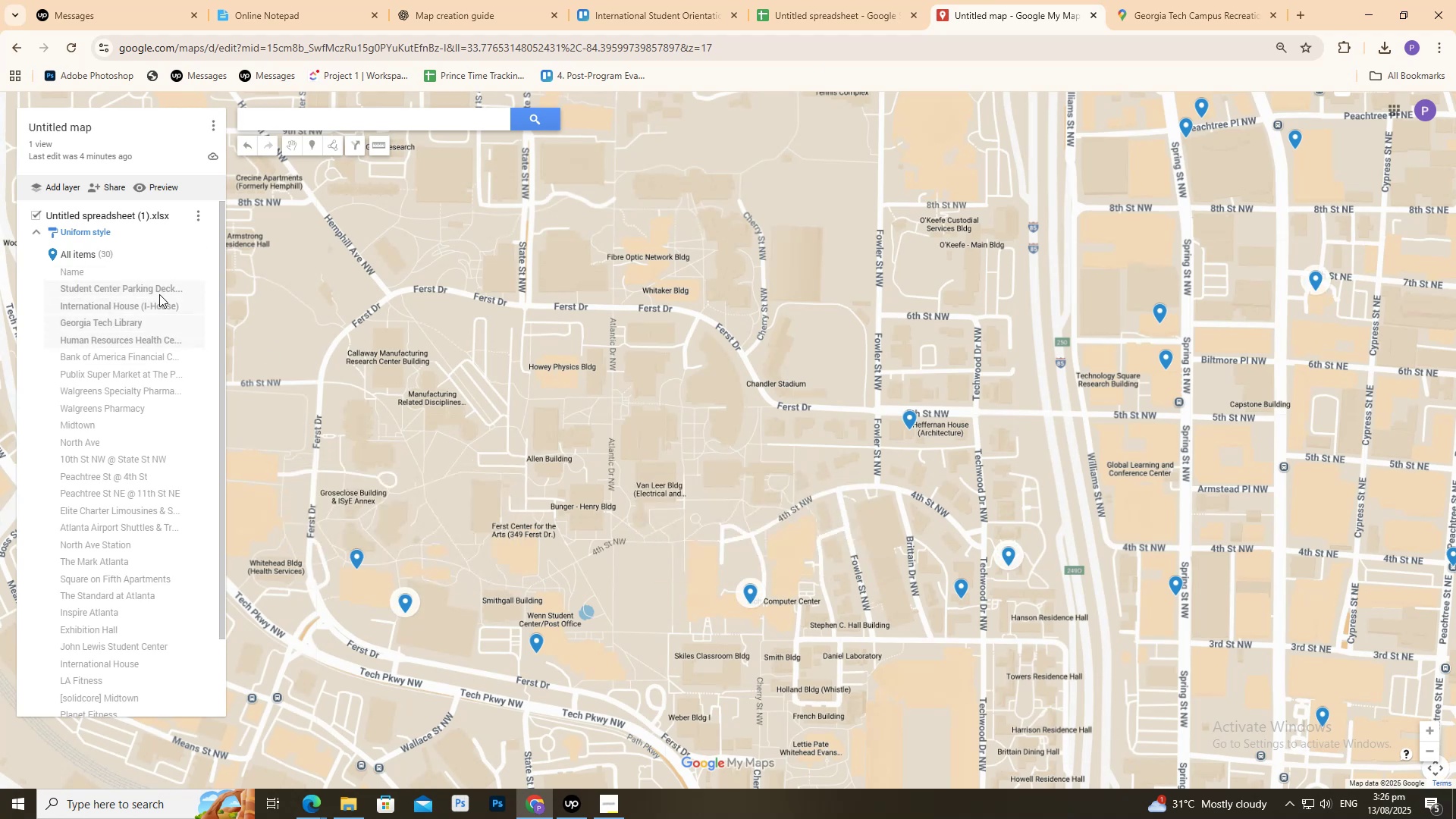 
right_click([159, 294])
 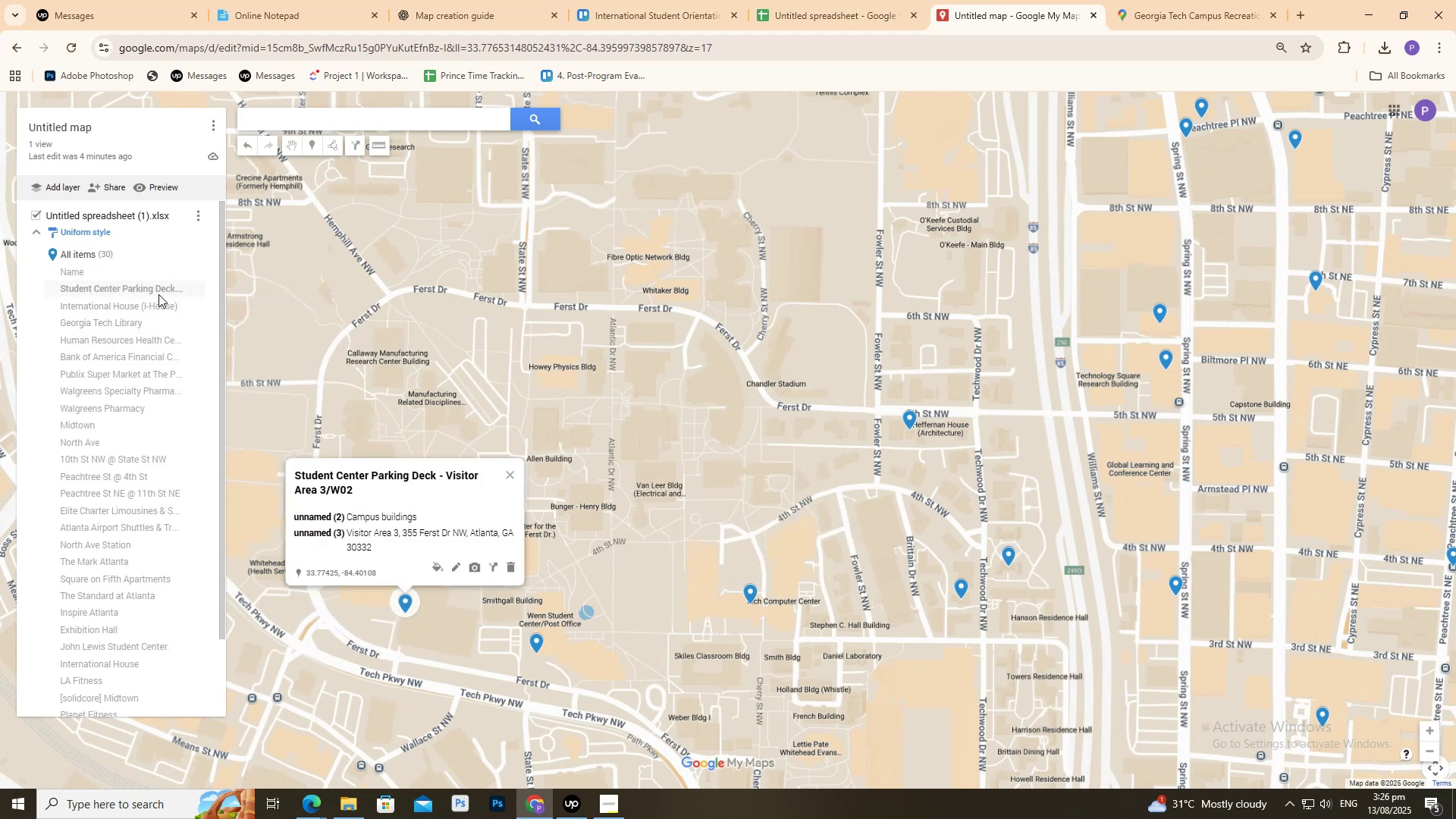 
double_click([158, 294])
 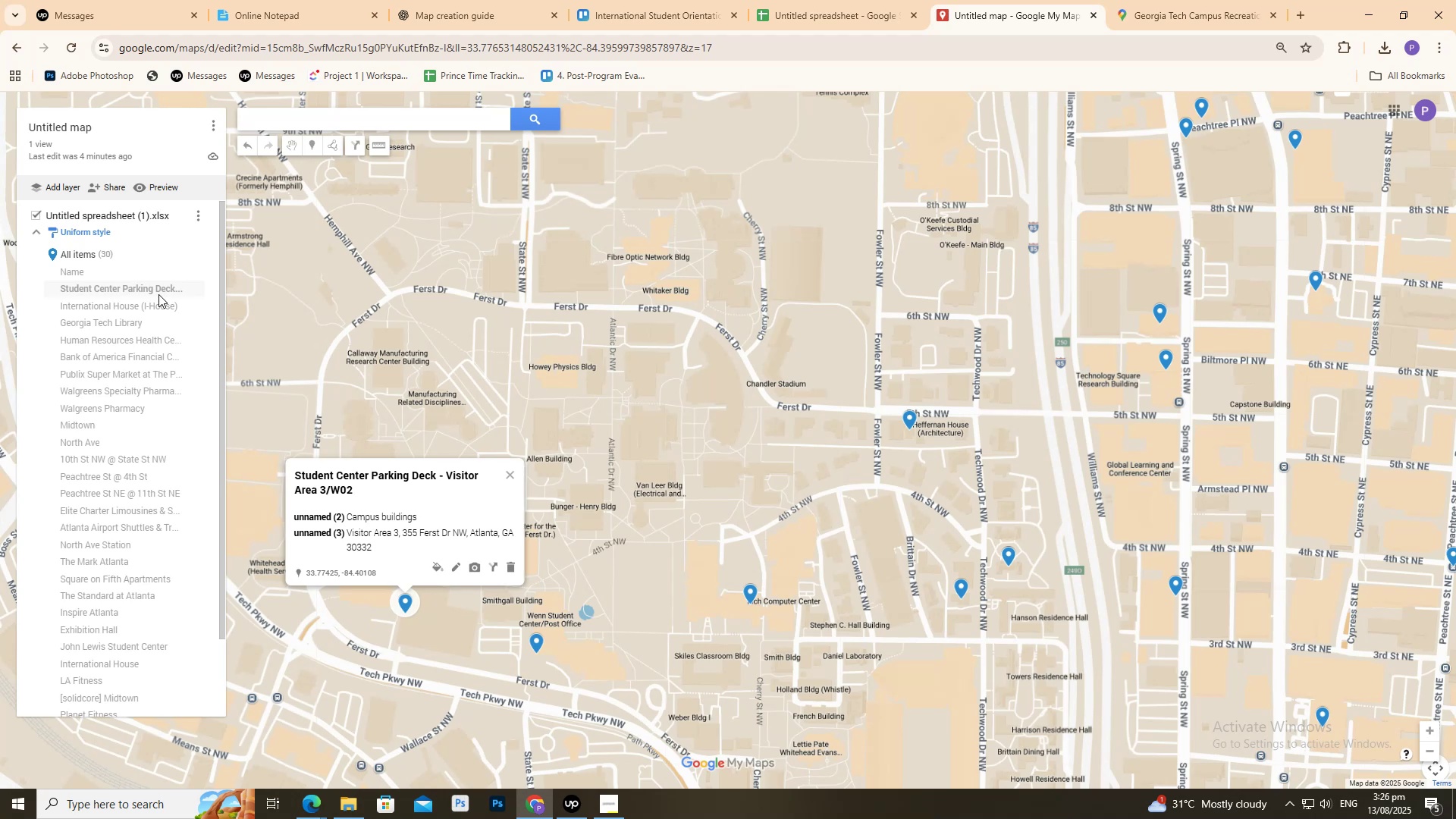 
triple_click([158, 294])
 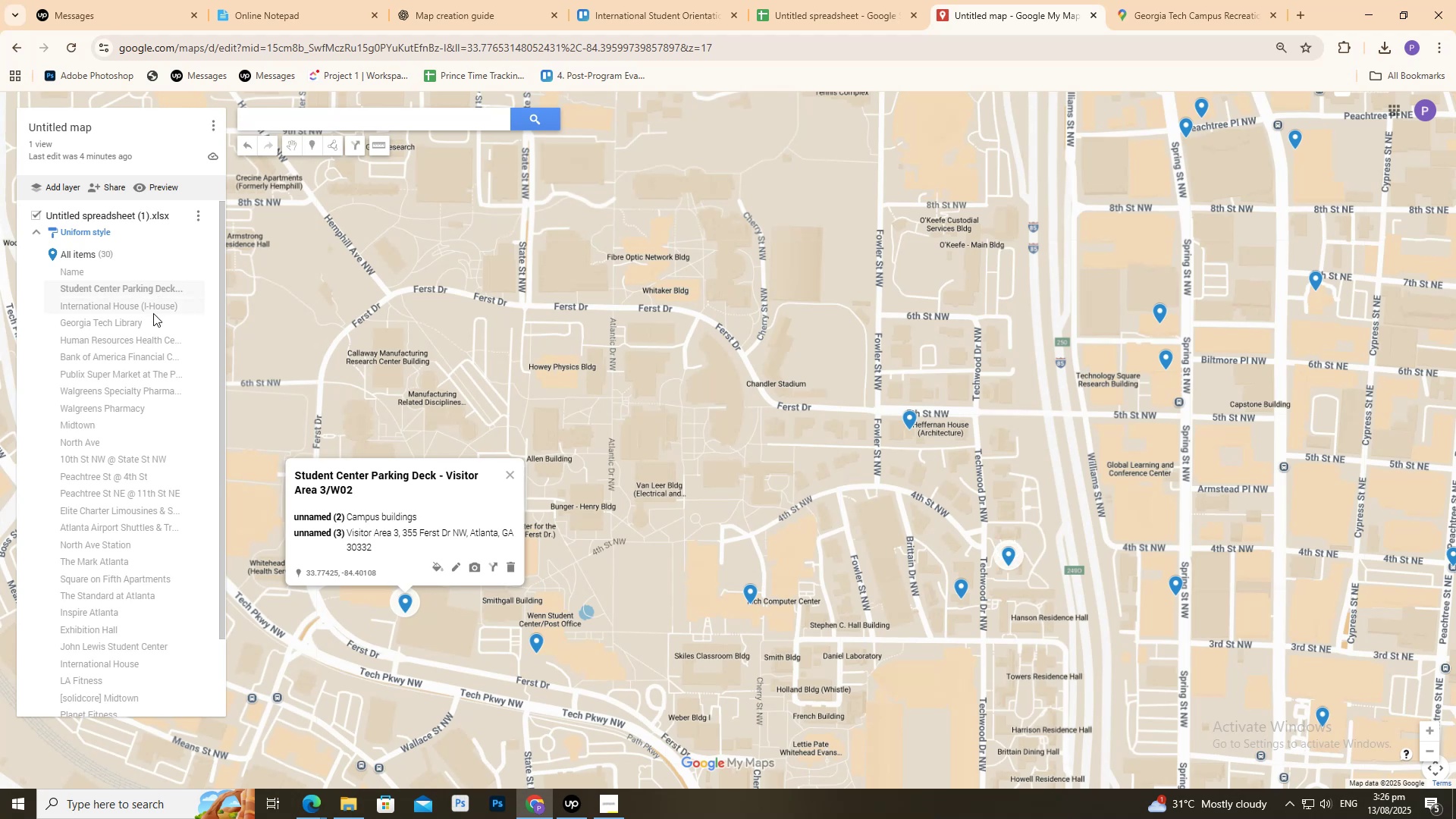 
hold_key(key=ShiftLeft, duration=1.52)
left_click([150, 315])
 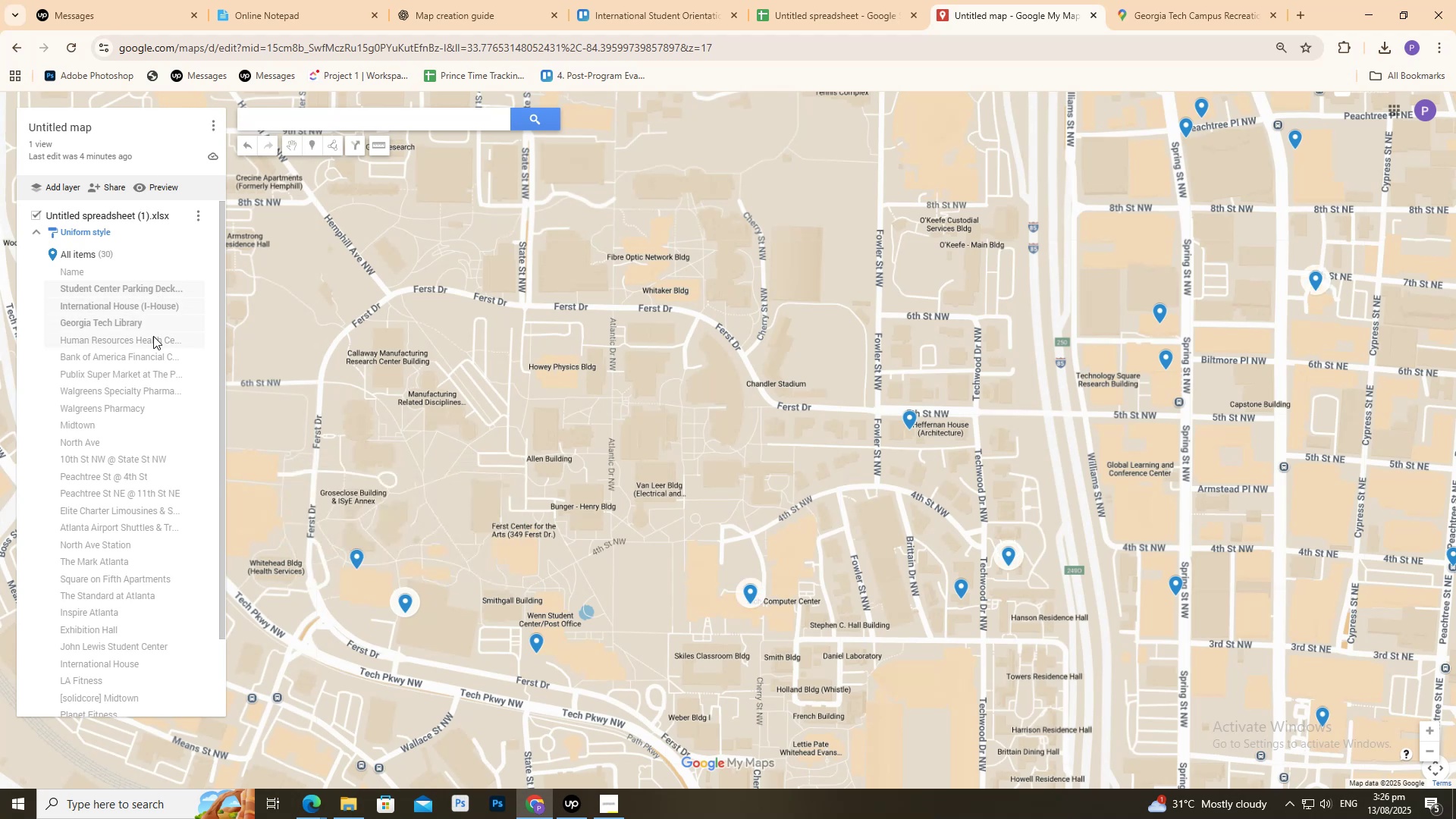 
triple_click([155, 340])
 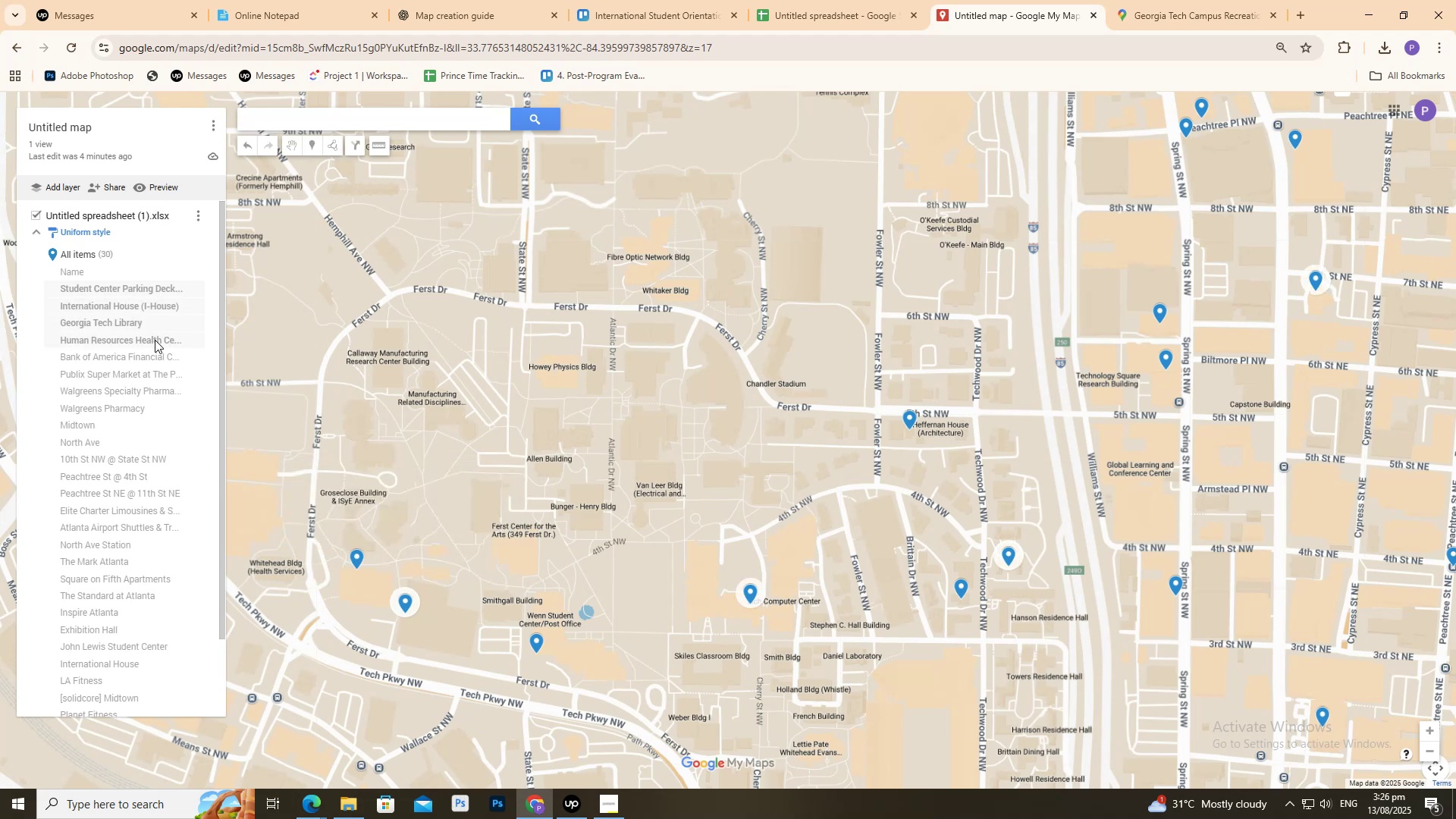 
key(Shift+ShiftLeft)
 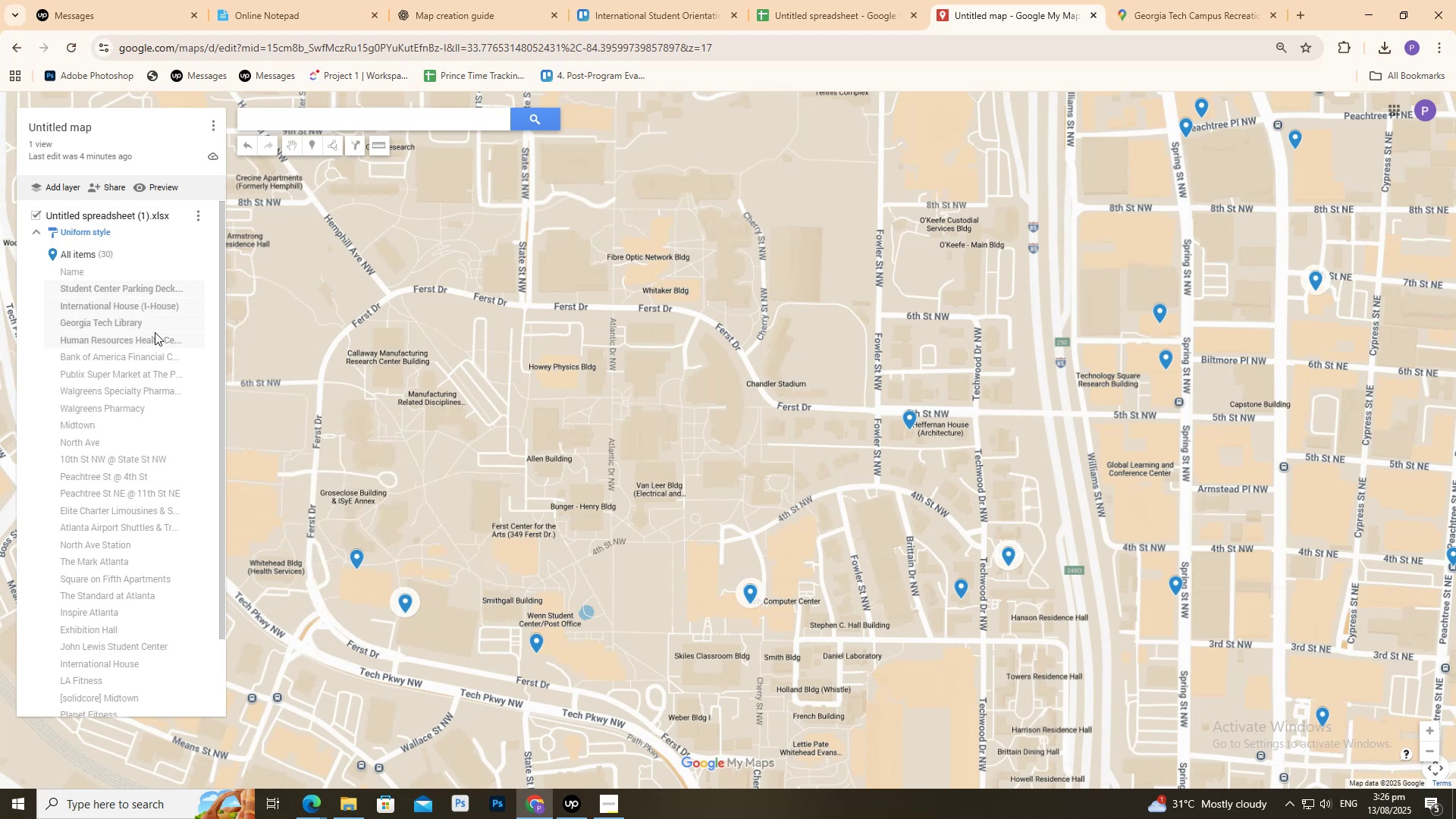 
key(Shift+ShiftLeft)
 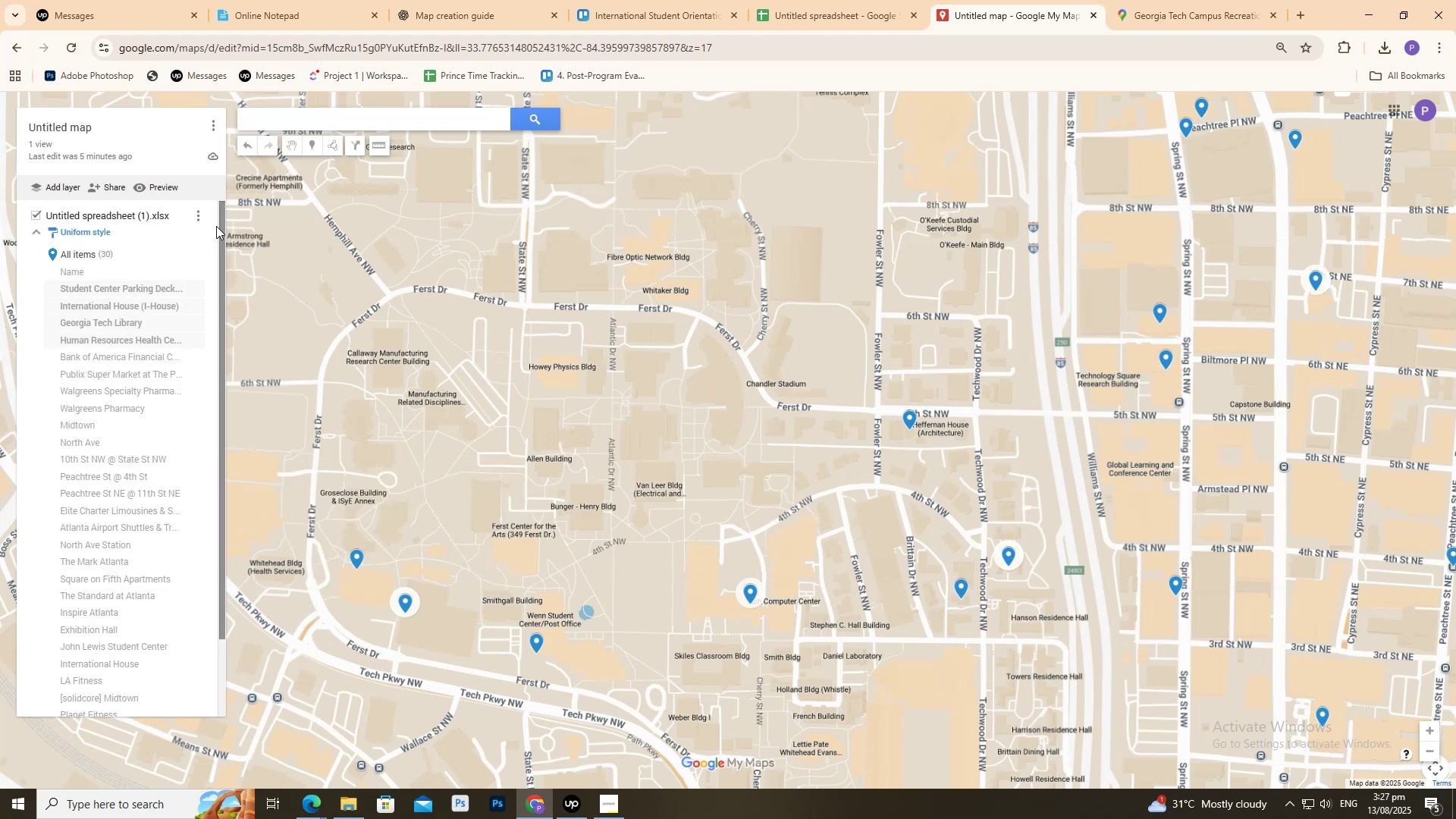 
wait(6.45)
 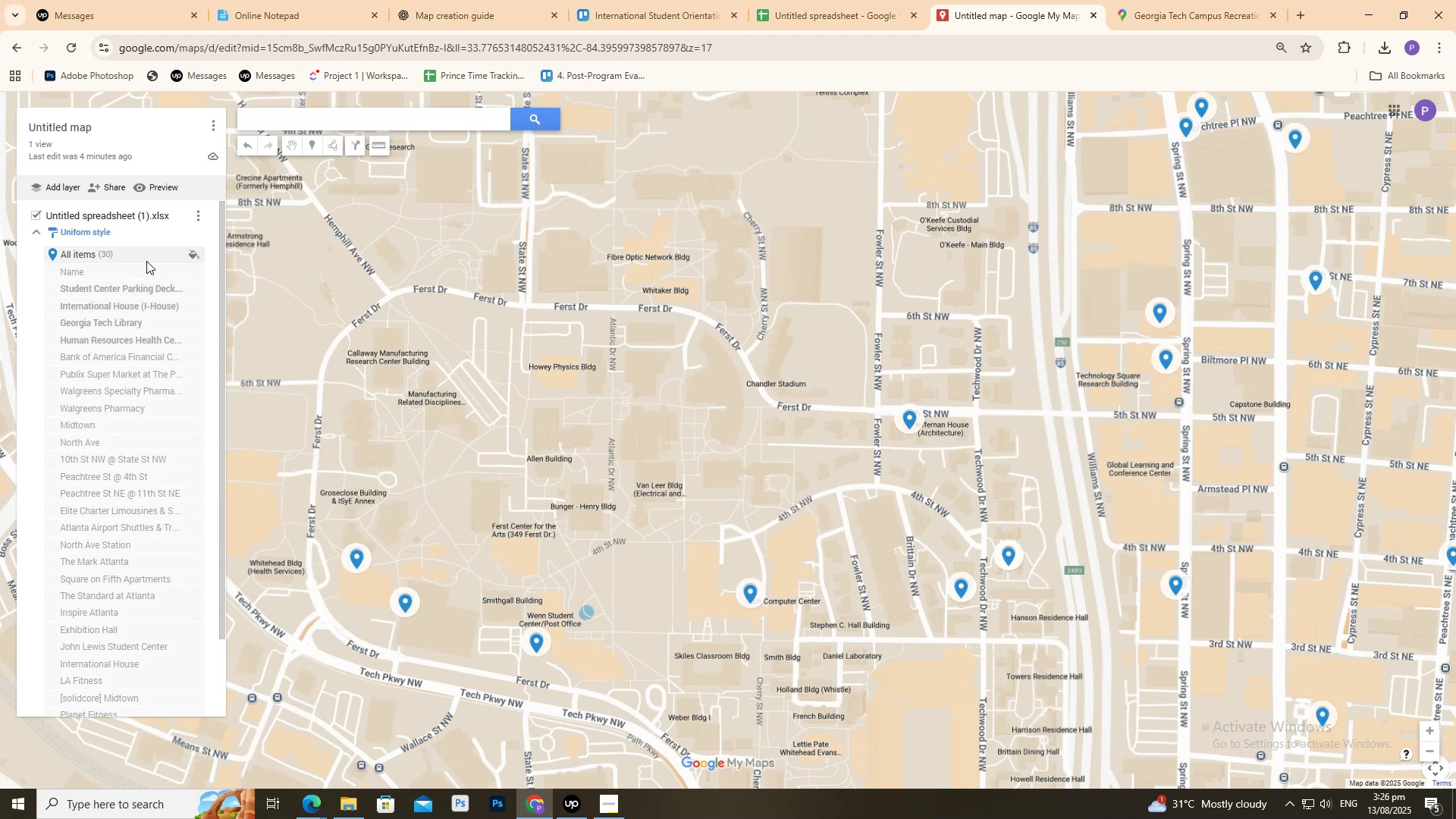 
left_click([196, 256])
 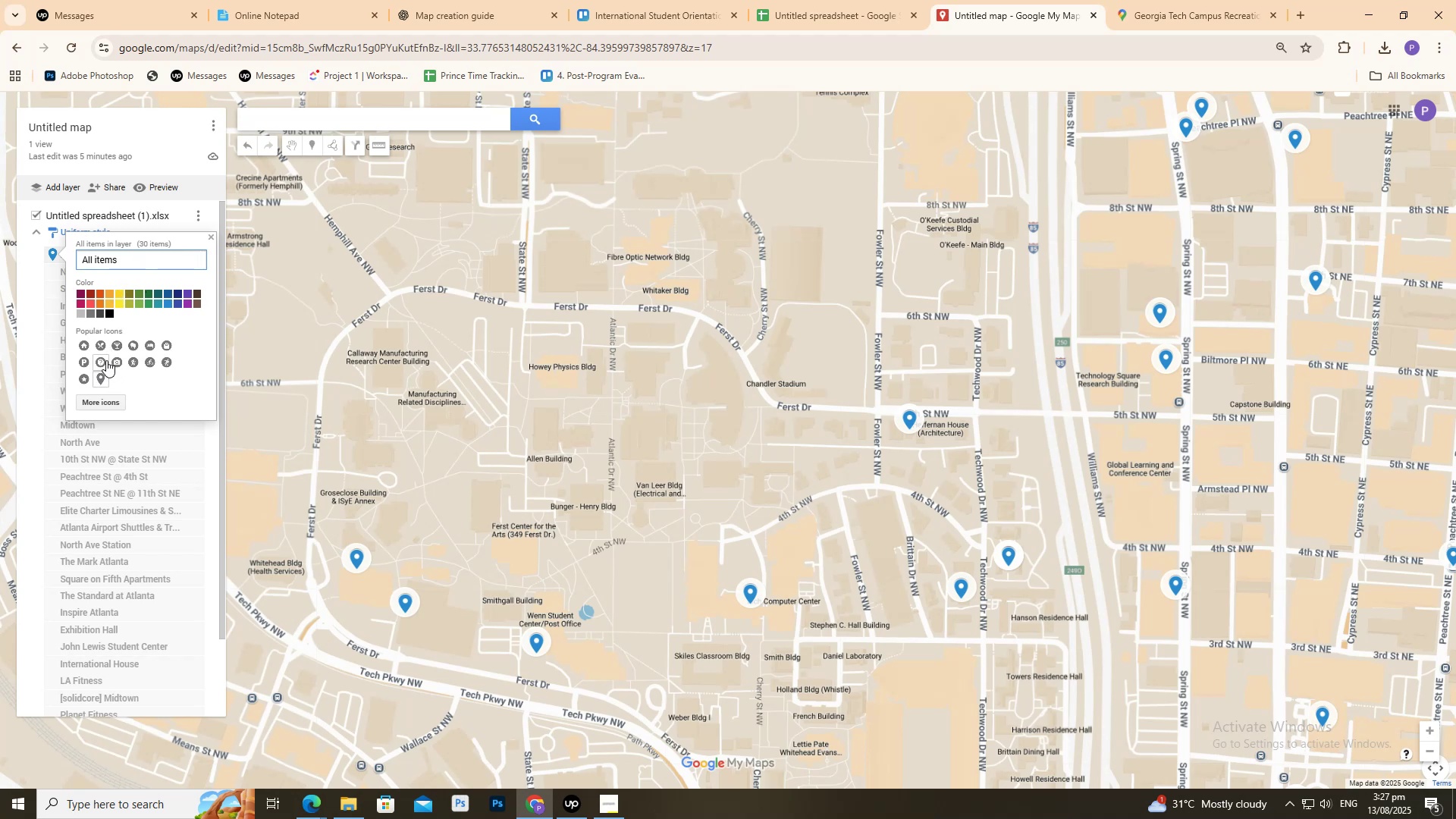 
left_click([77, 351])
 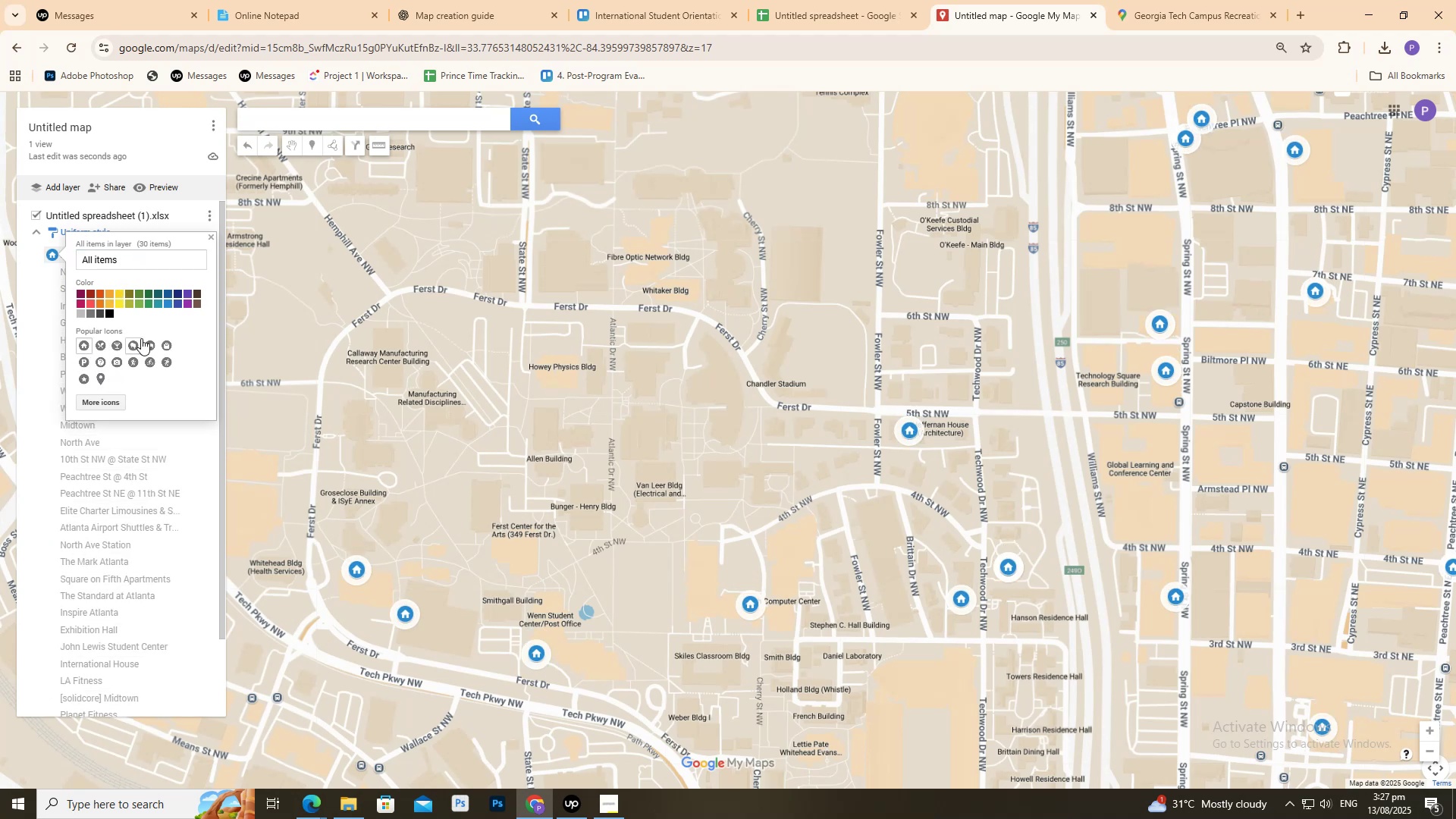 
wait(5.26)
 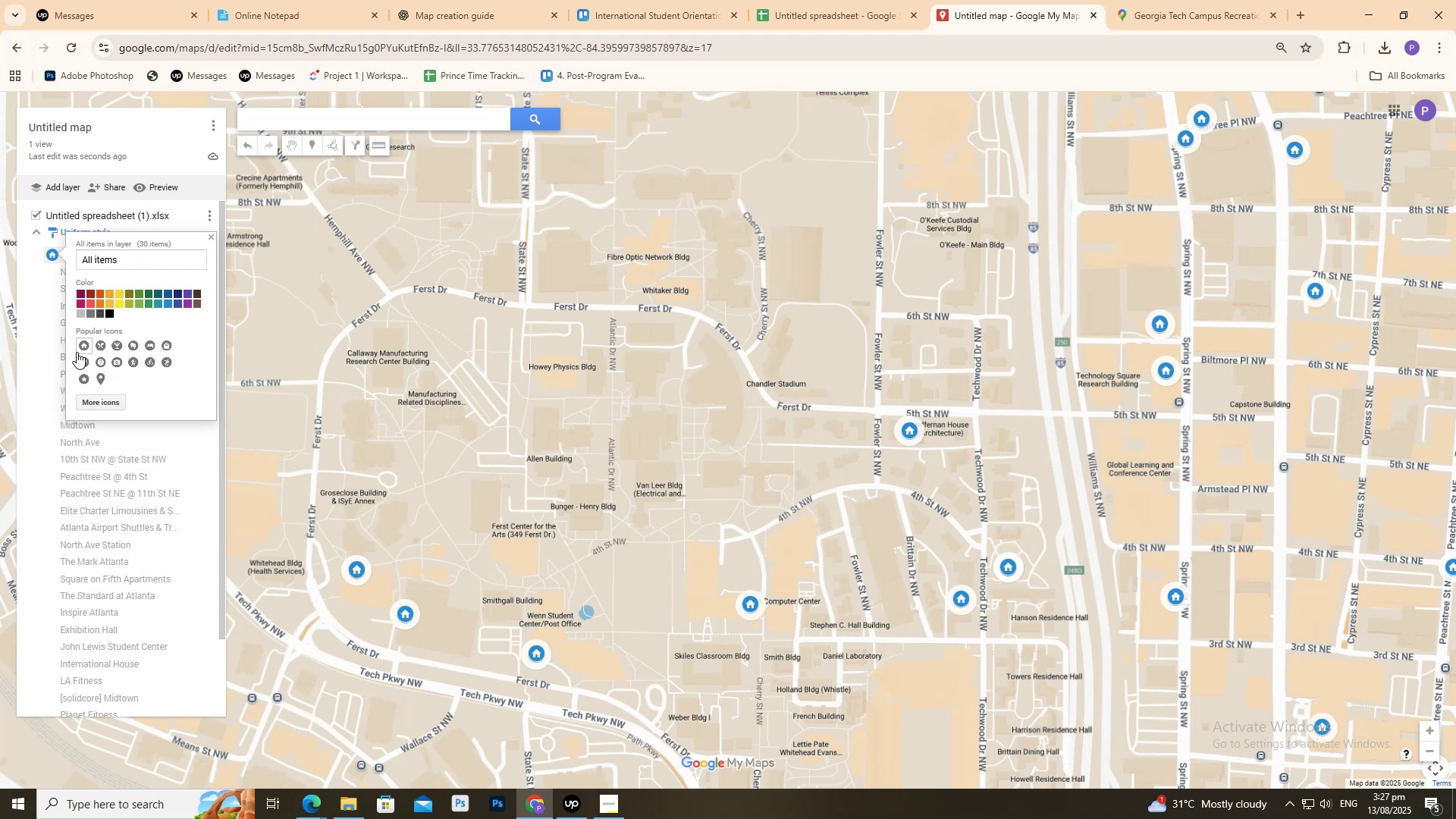 
left_click([36, 254])
 